 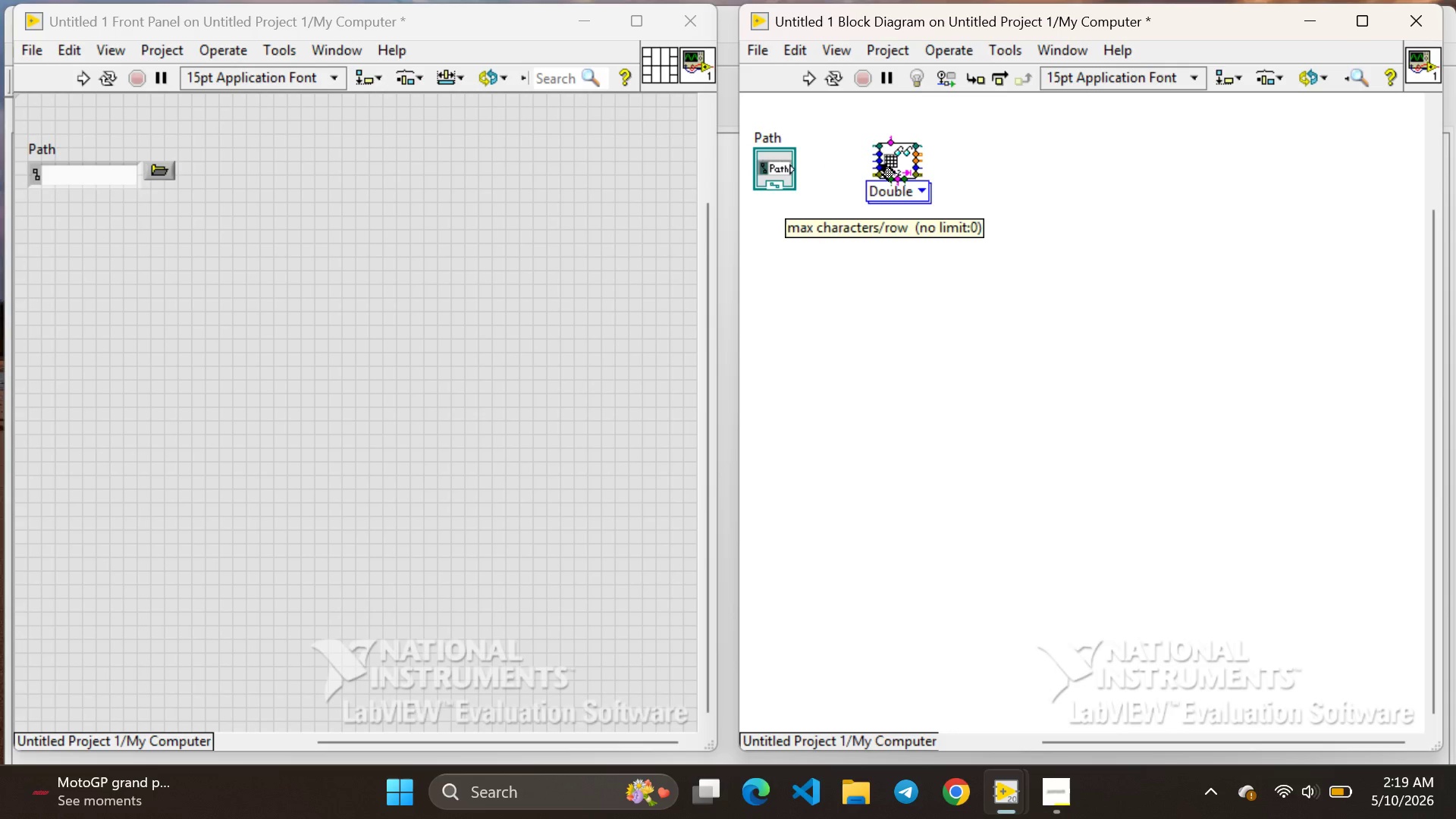 
left_click([891, 168])
 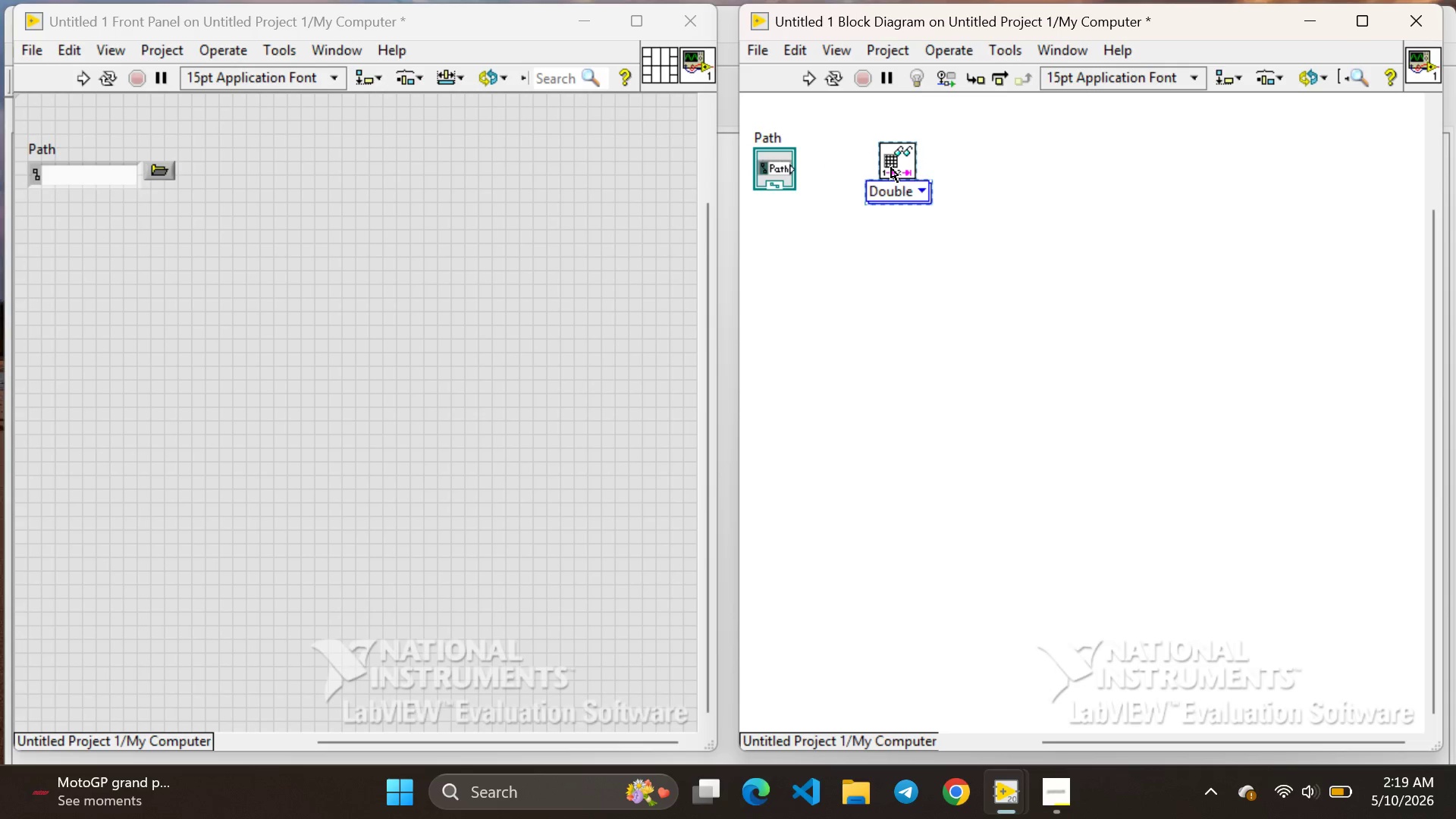 
left_click_drag(start_coordinate=[891, 168], to_coordinate=[852, 178])
 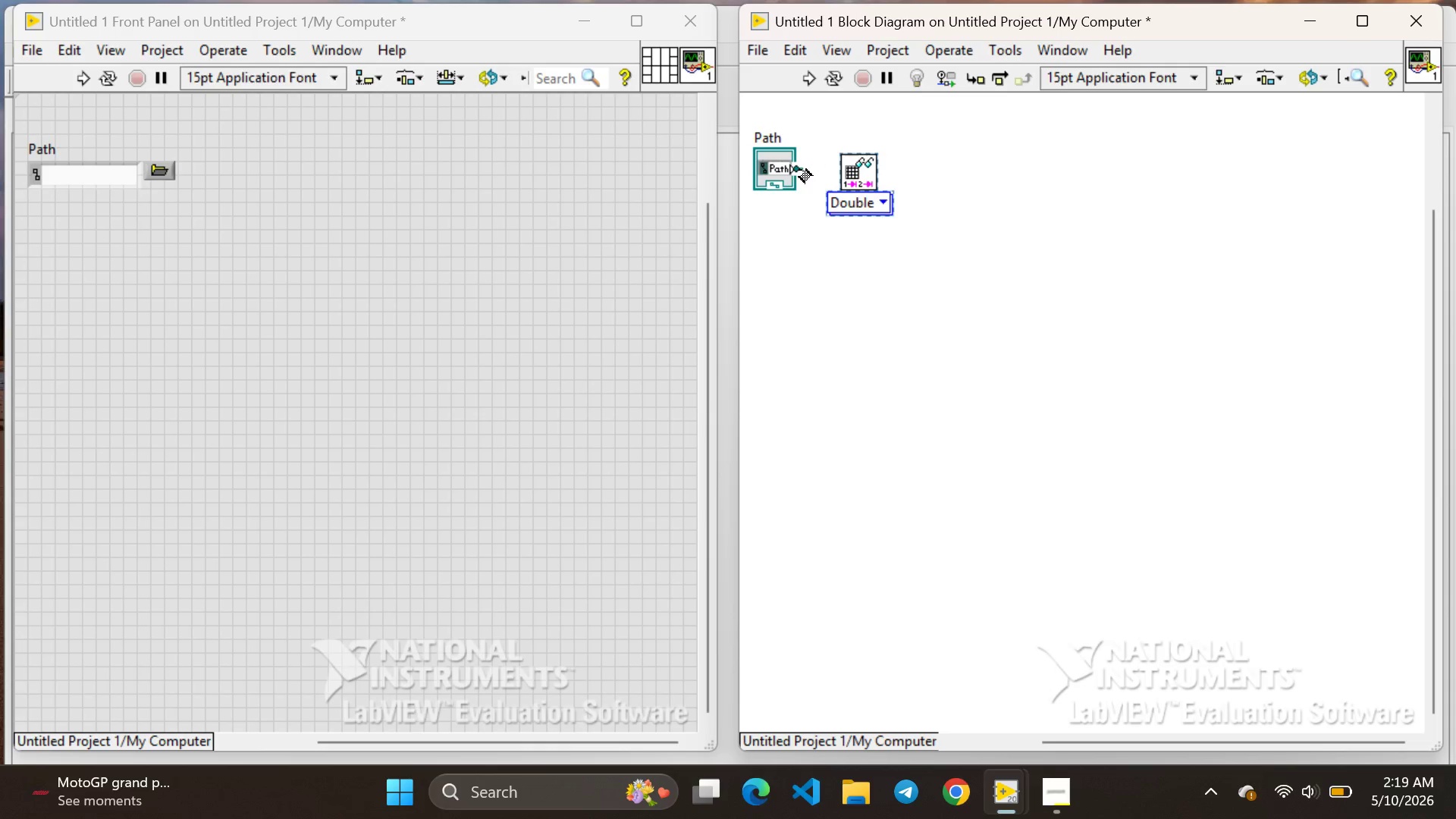 
left_click_drag(start_coordinate=[800, 169], to_coordinate=[820, 156])
 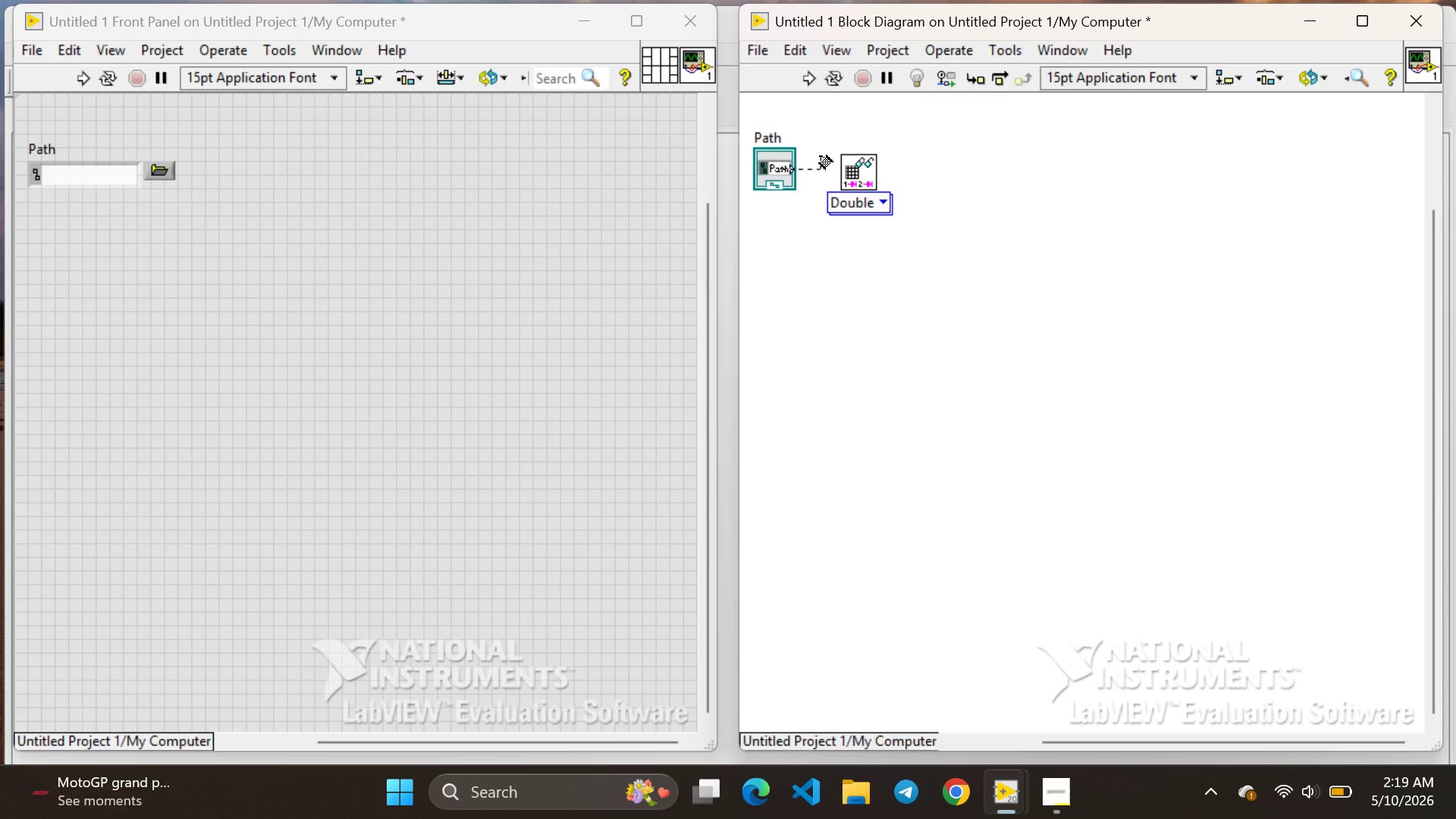 
left_click_drag(start_coordinate=[820, 156], to_coordinate=[837, 158])
 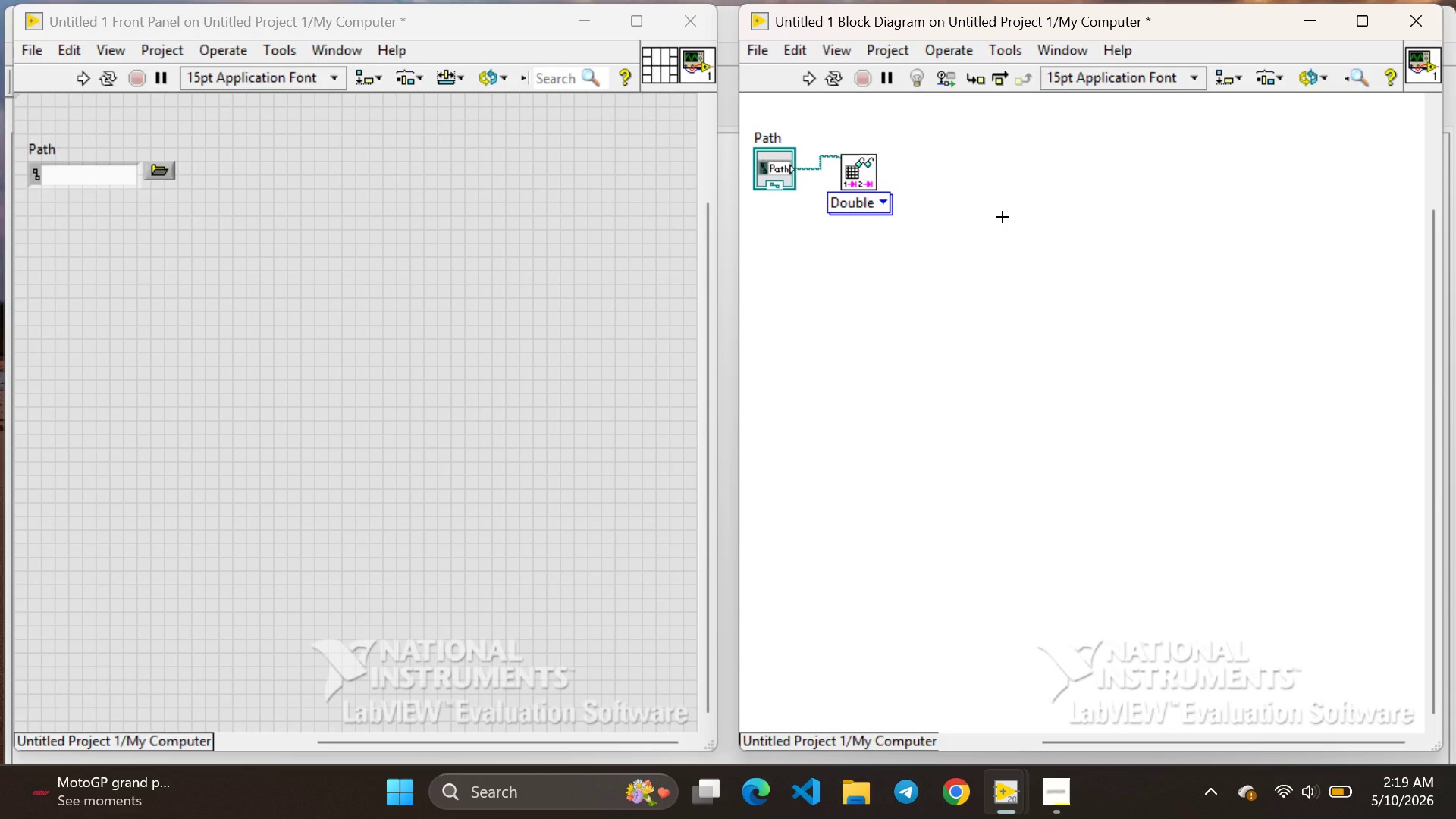 
left_click([1002, 217])
 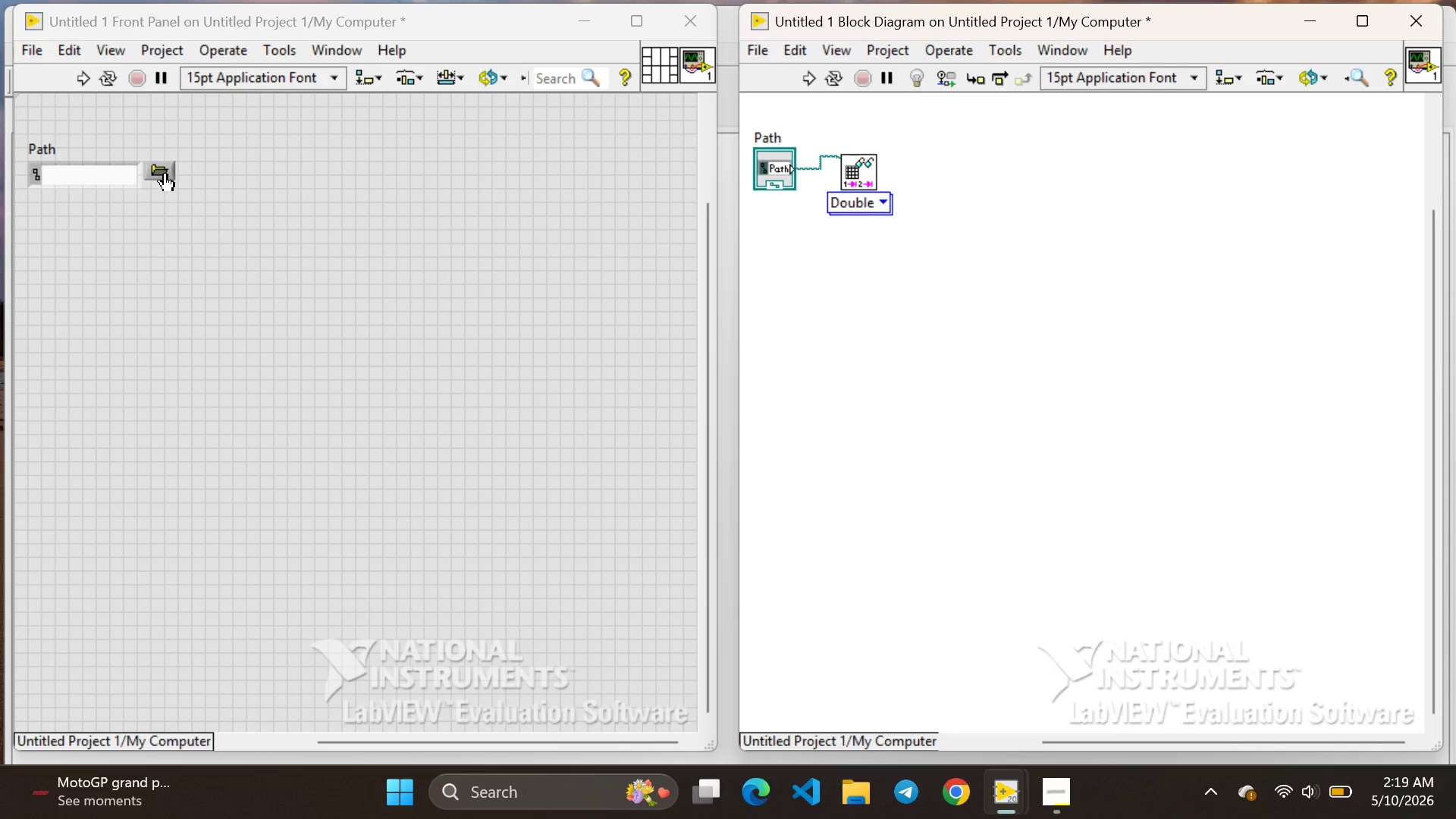 
left_click([162, 168])
 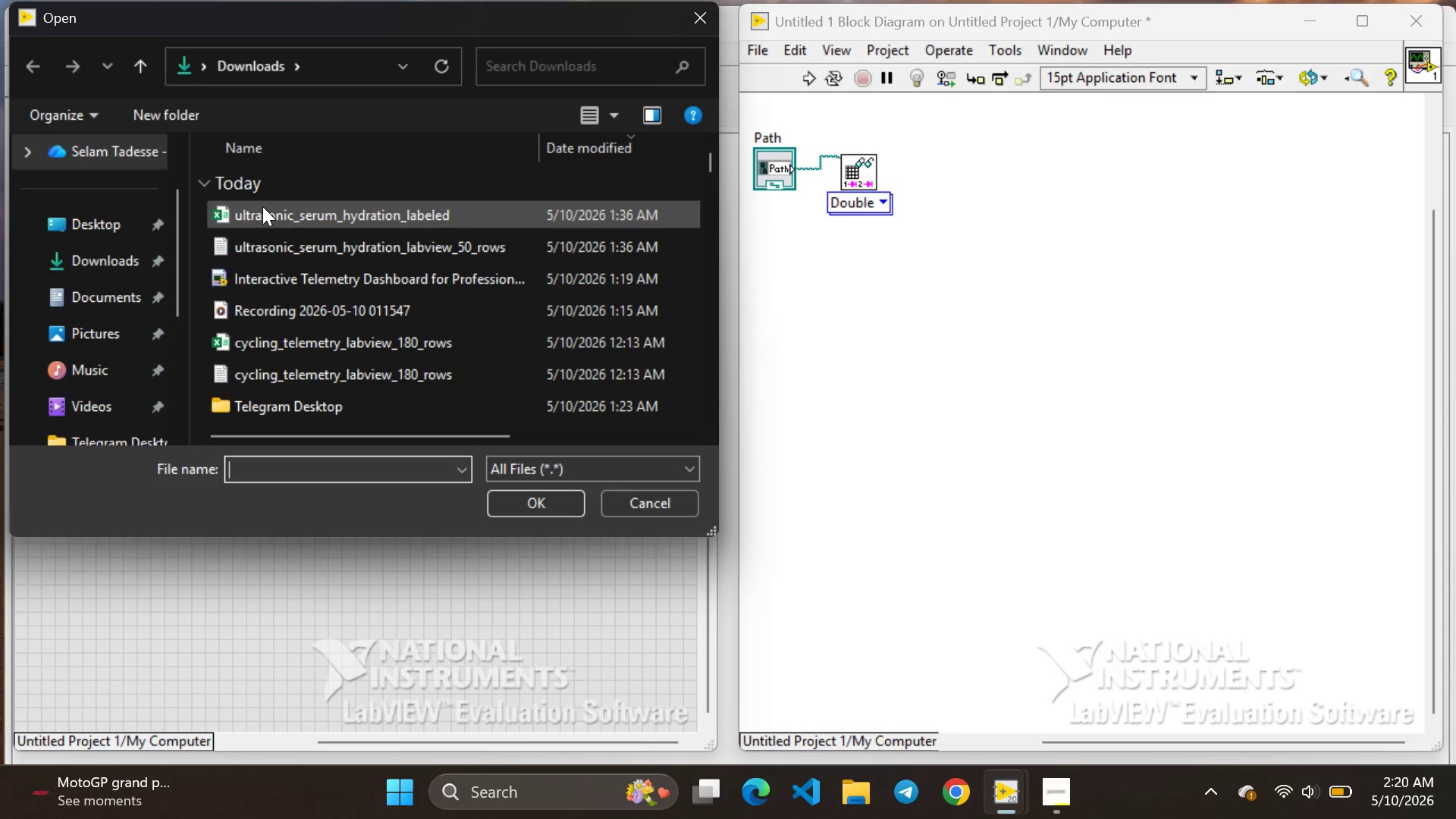 
left_click([271, 239])
 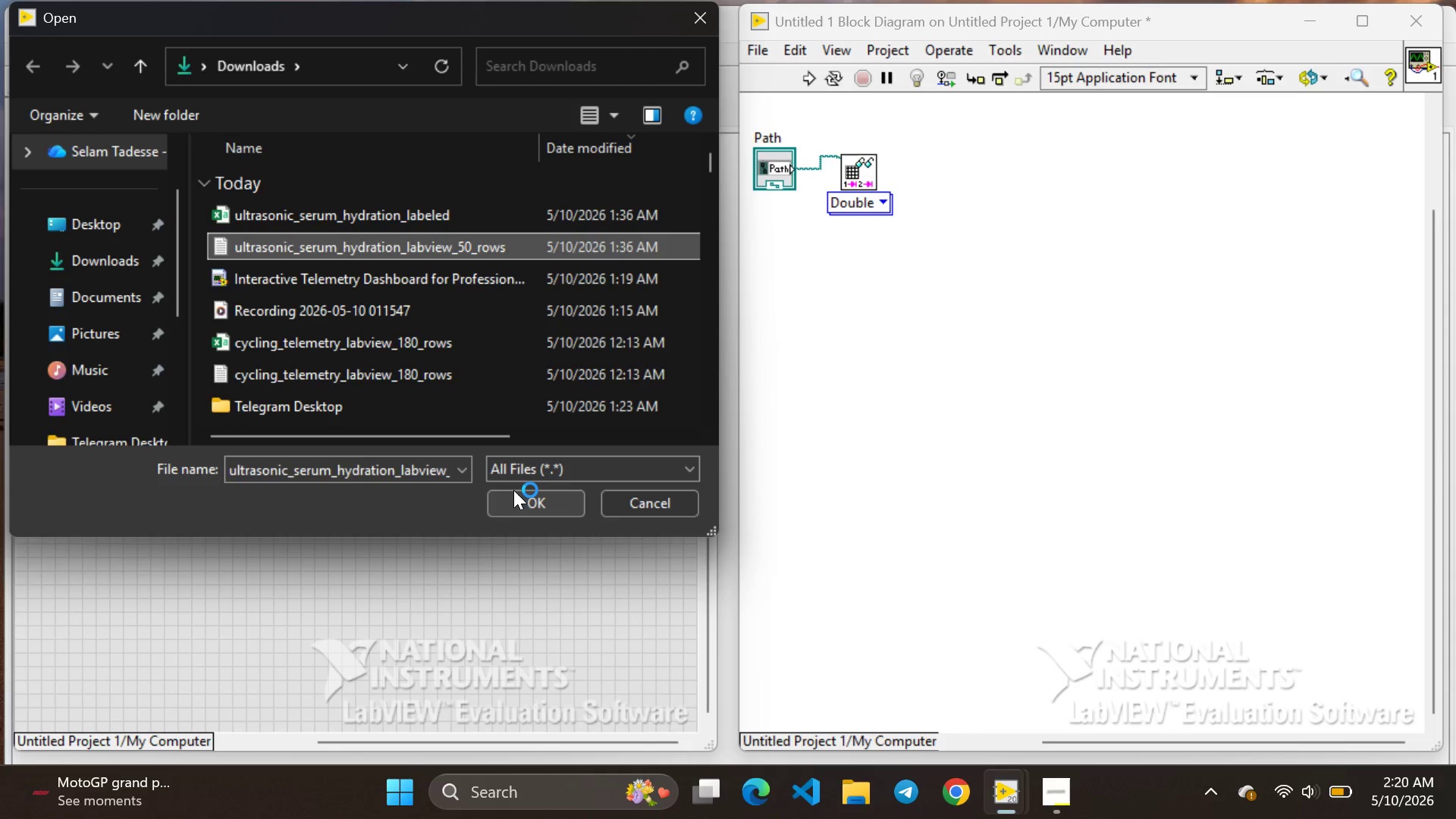 
left_click([513, 490])
 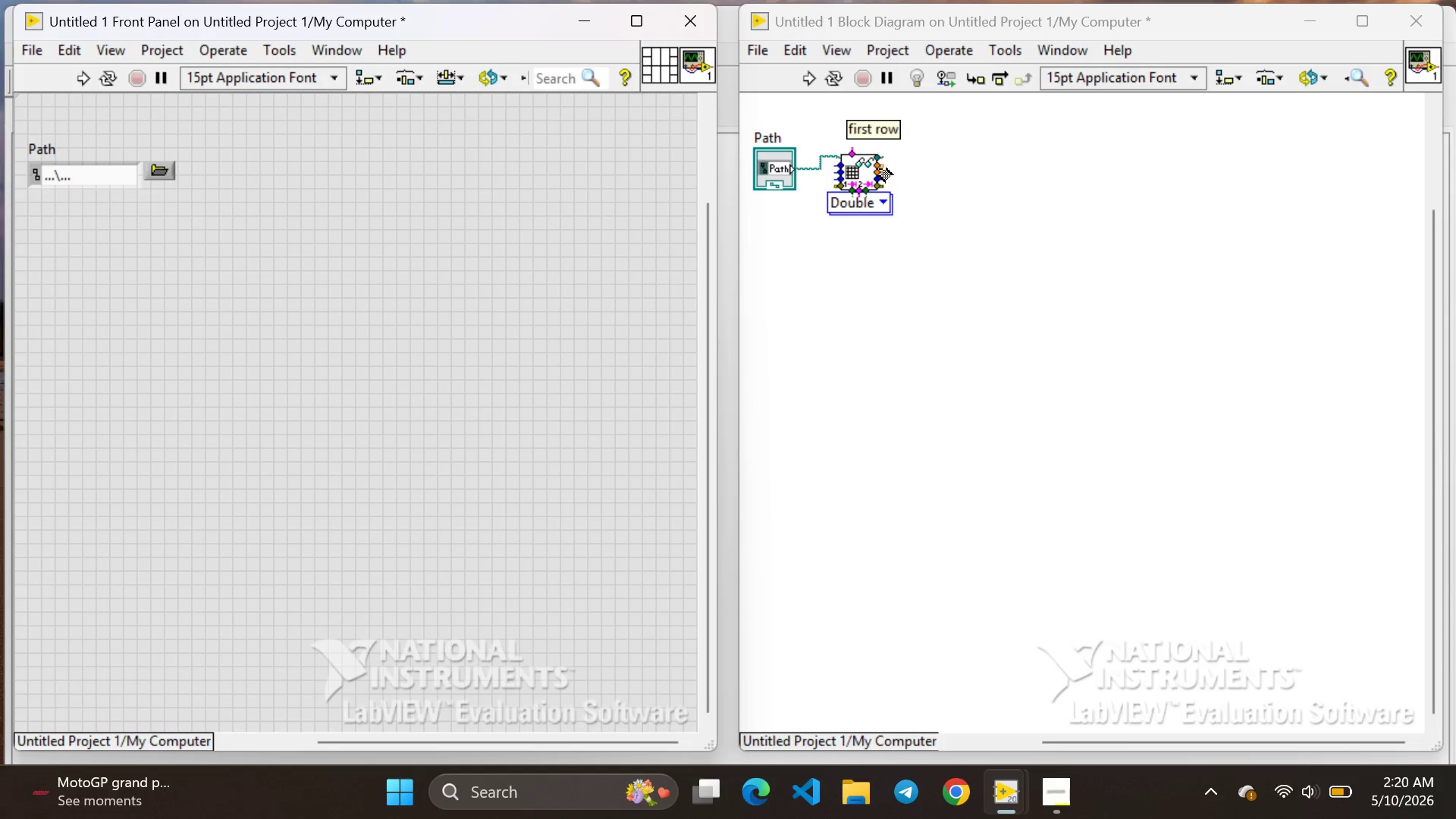 
wait(7.59)
 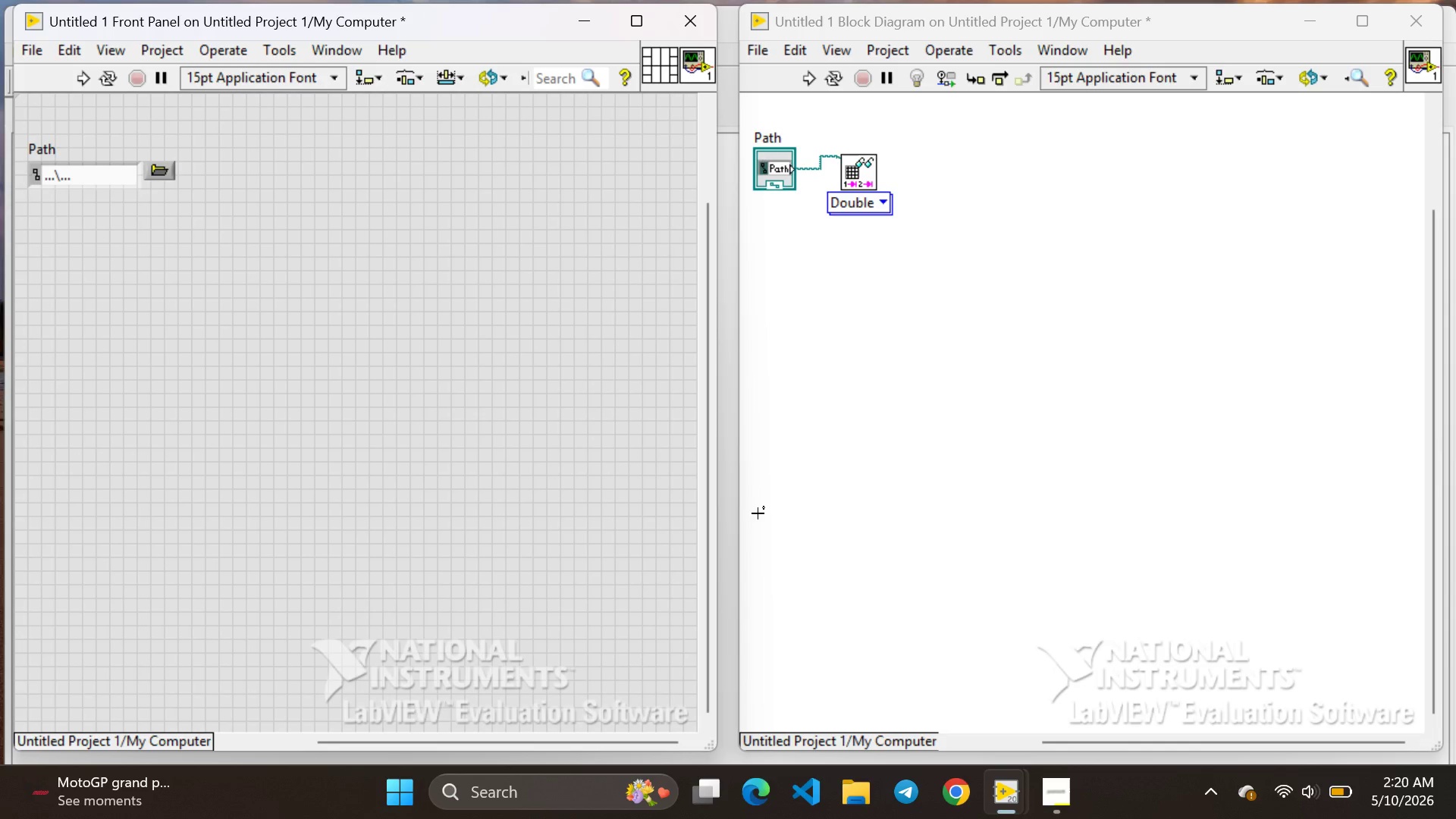 
right_click([882, 167])
 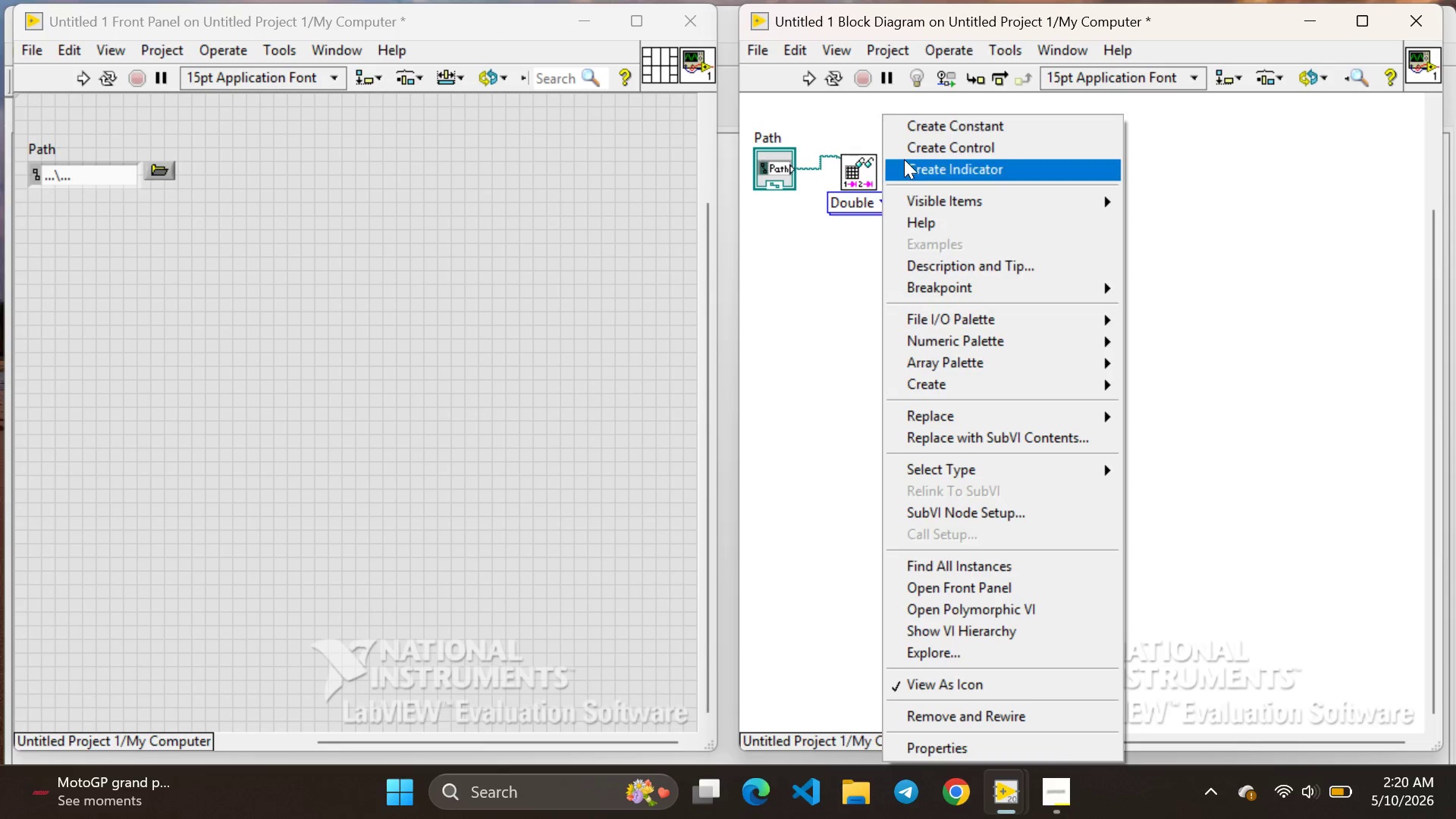 
left_click([948, 162])
 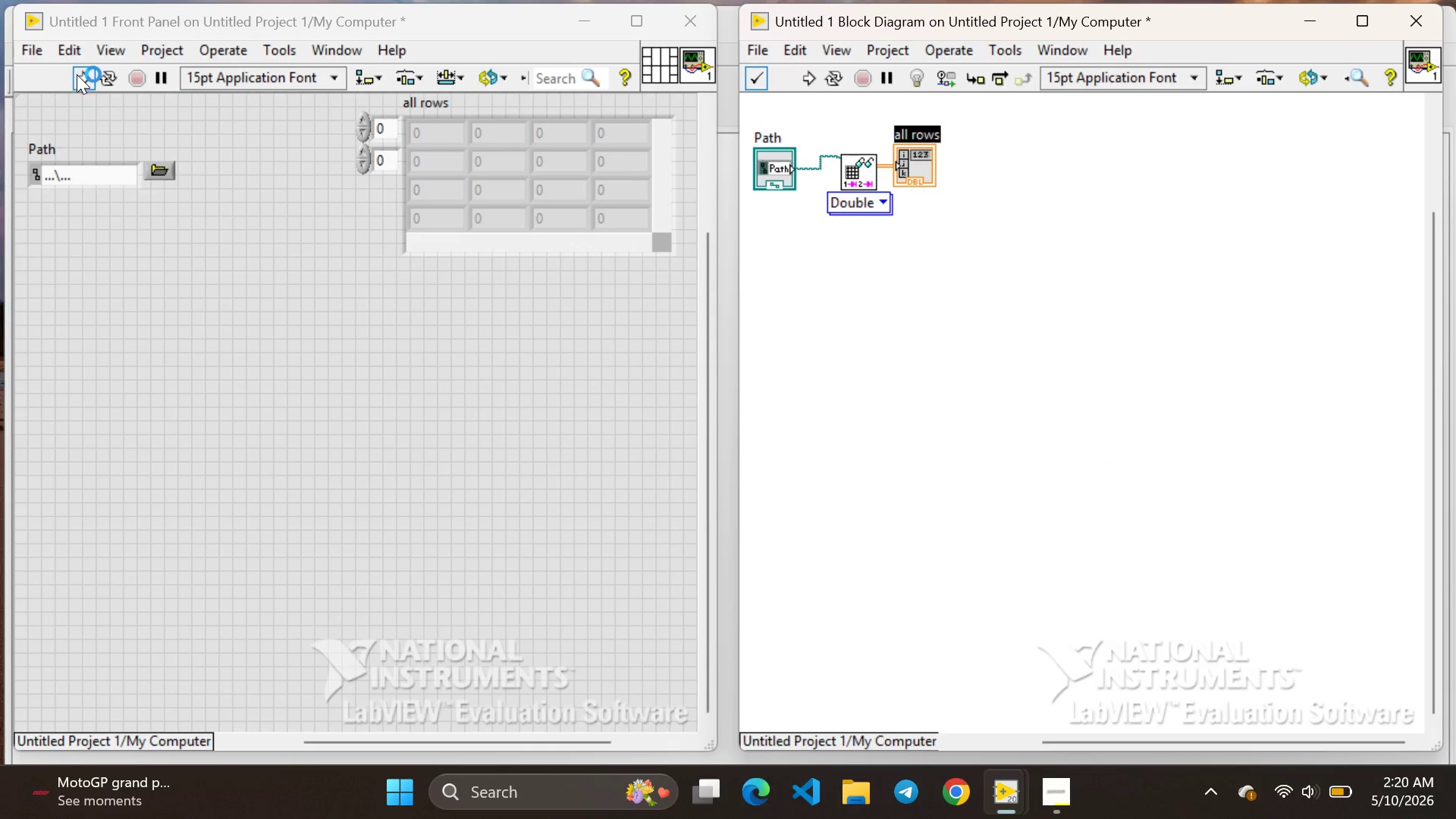 
left_click([77, 74])
 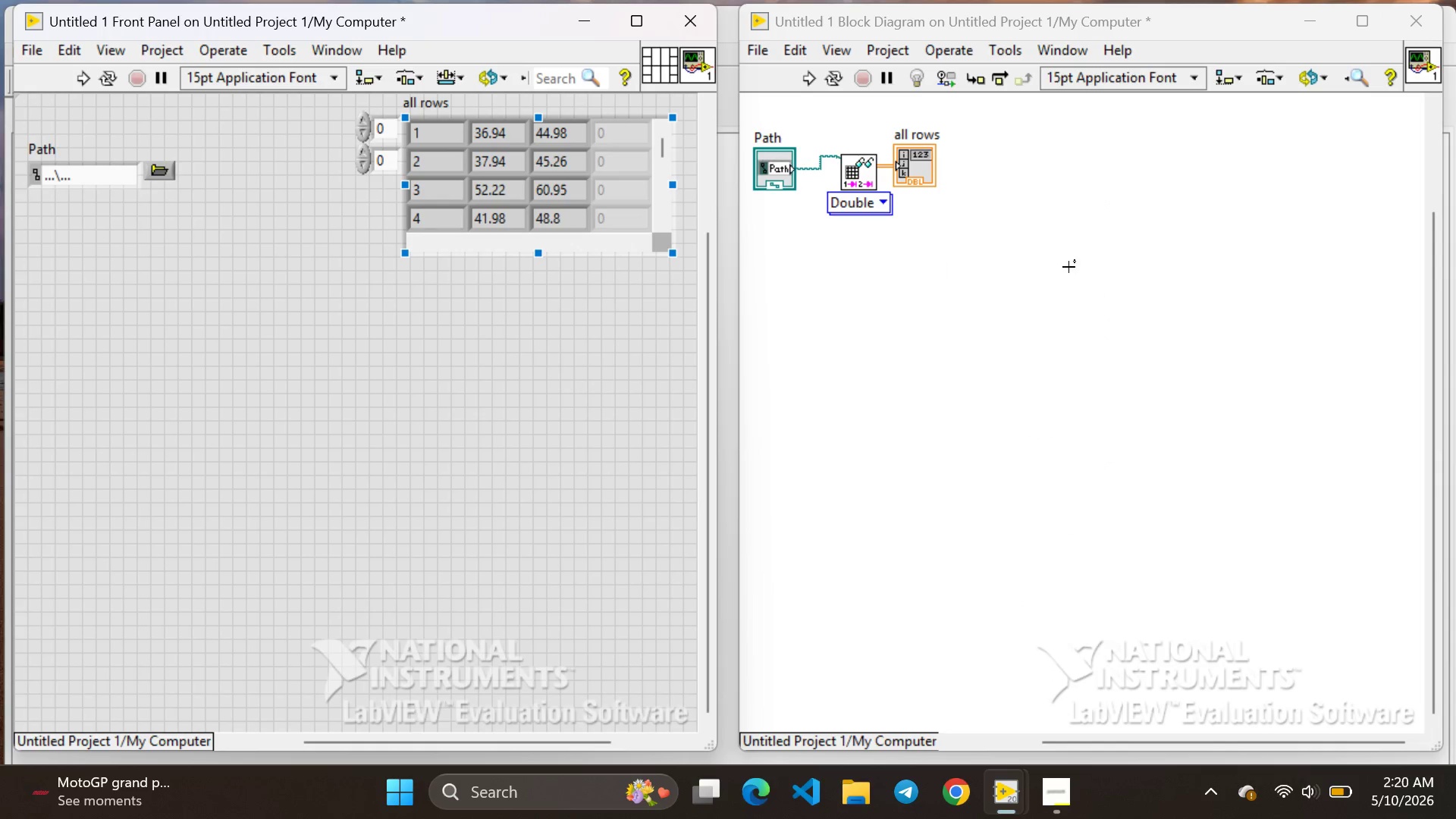 
wait(7.51)
 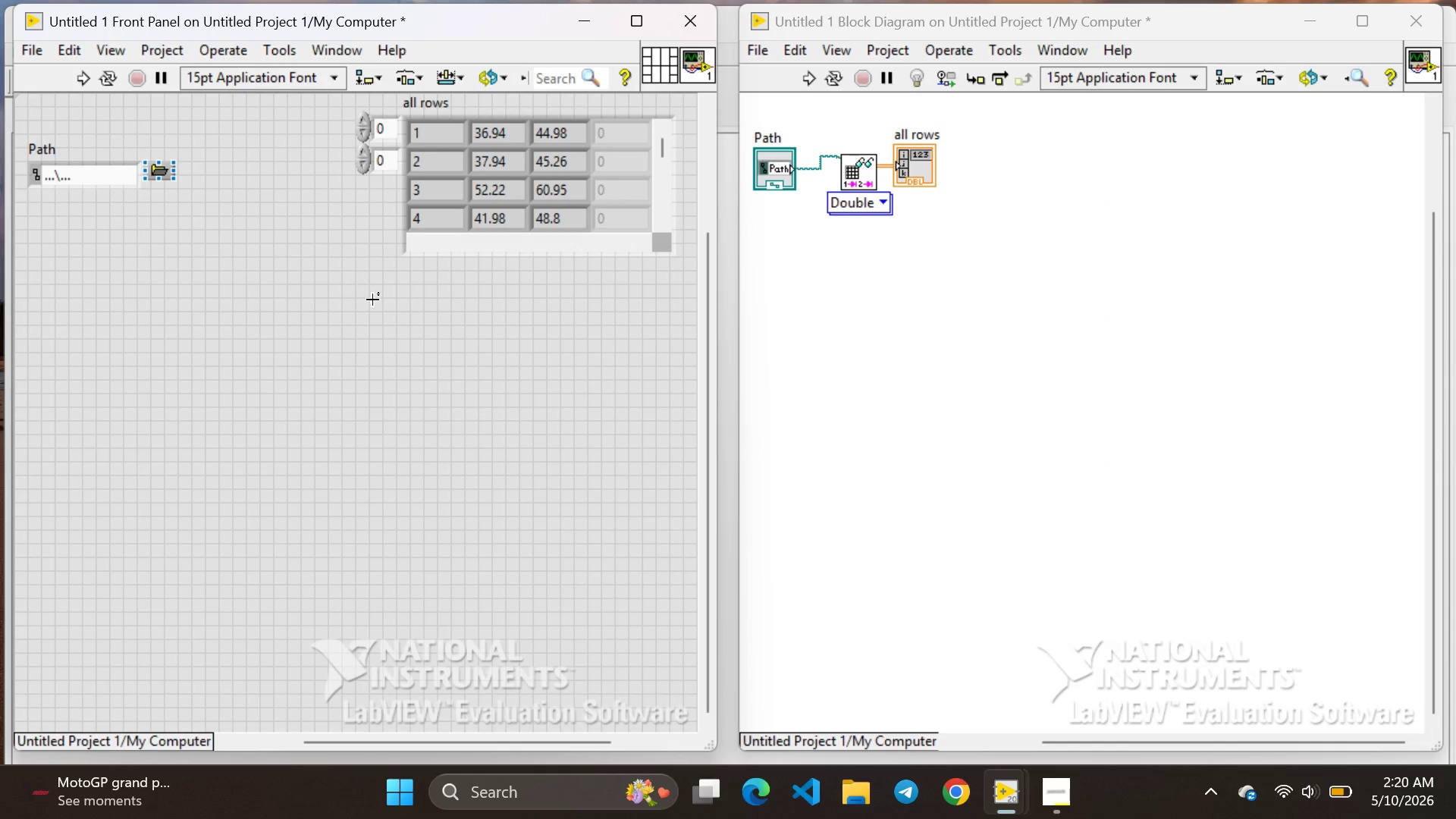 
left_click([888, 165])
 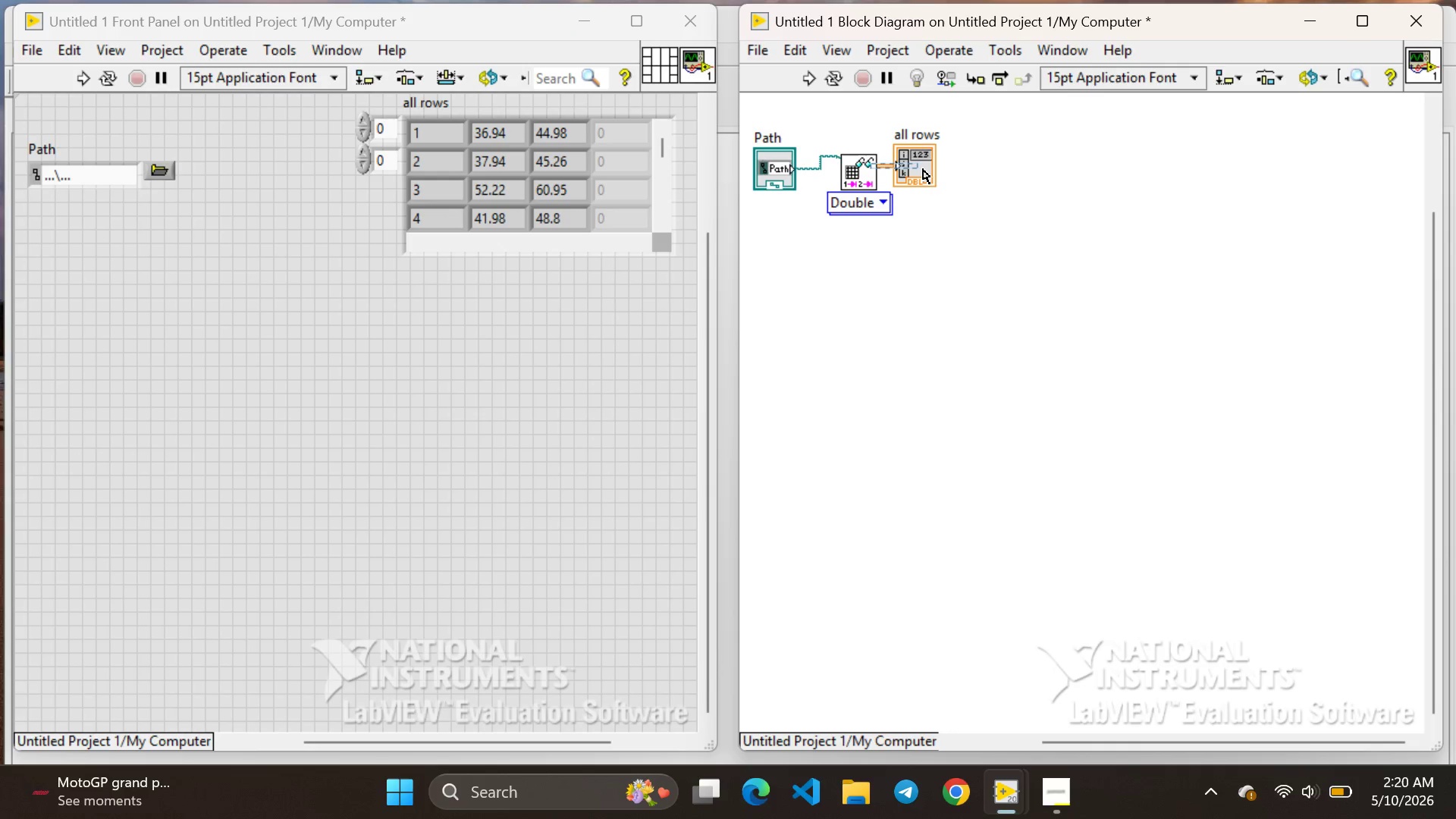 
left_click([934, 174])
 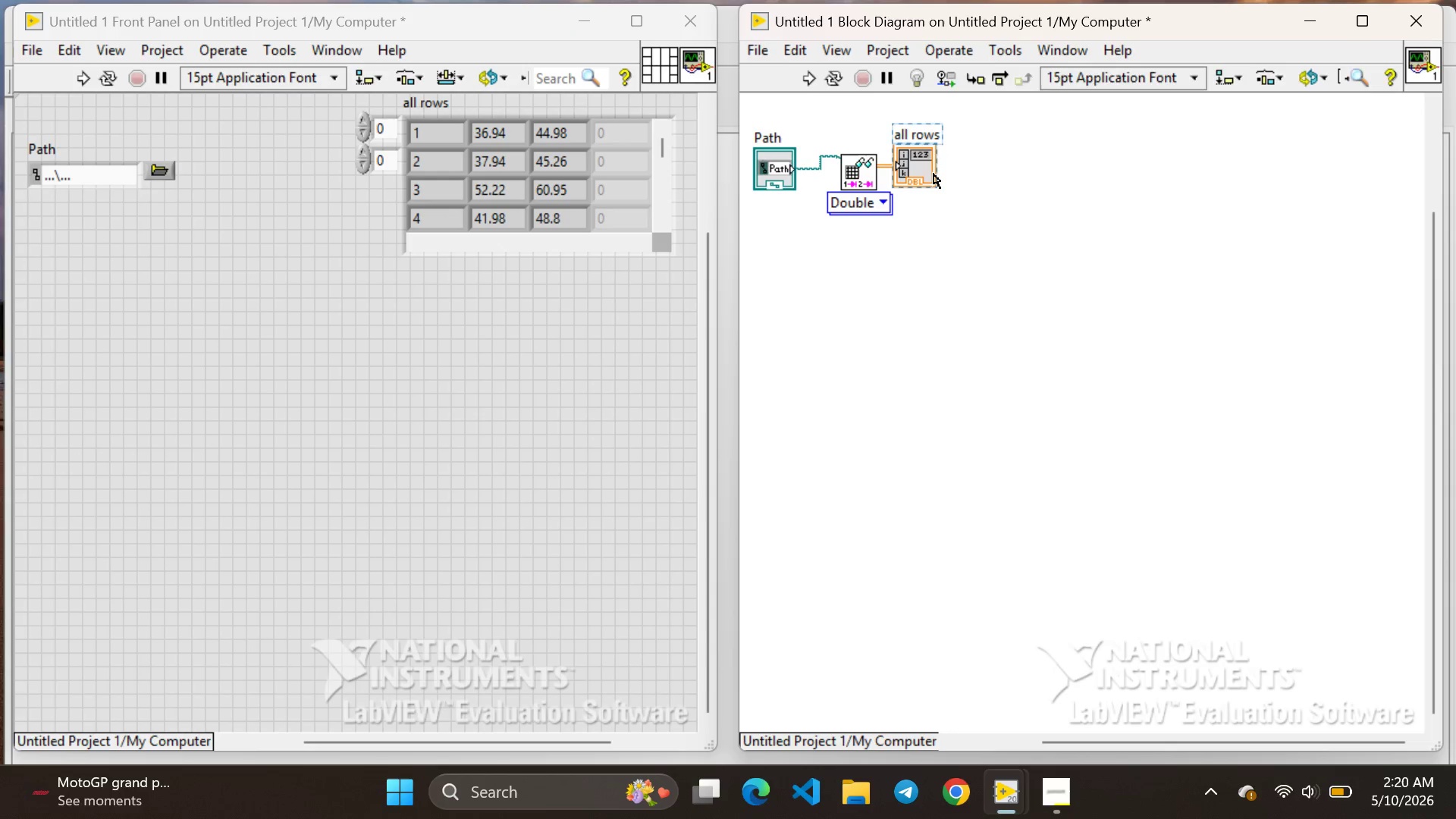 
key(Backspace)
 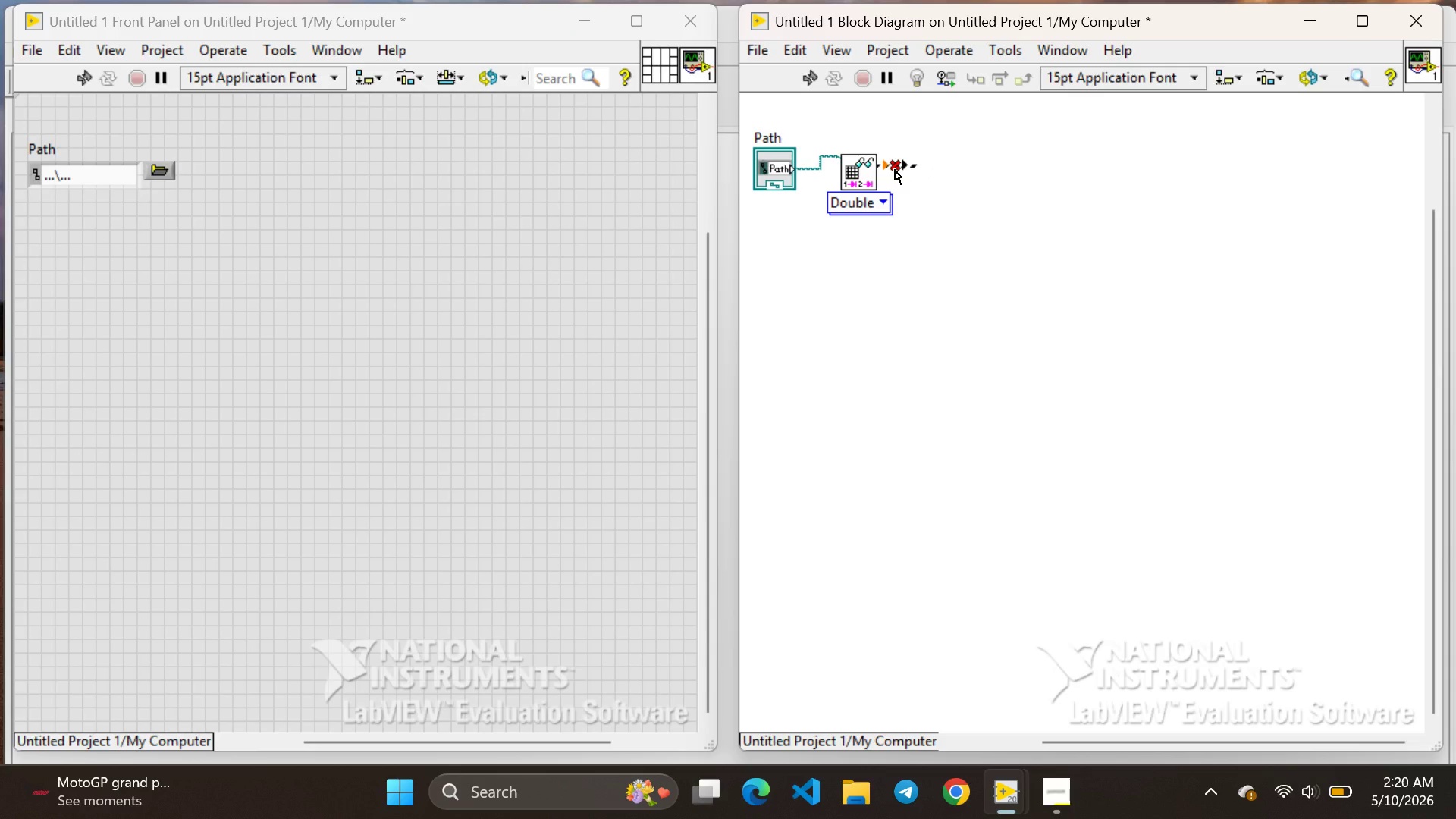 
left_click([895, 170])
 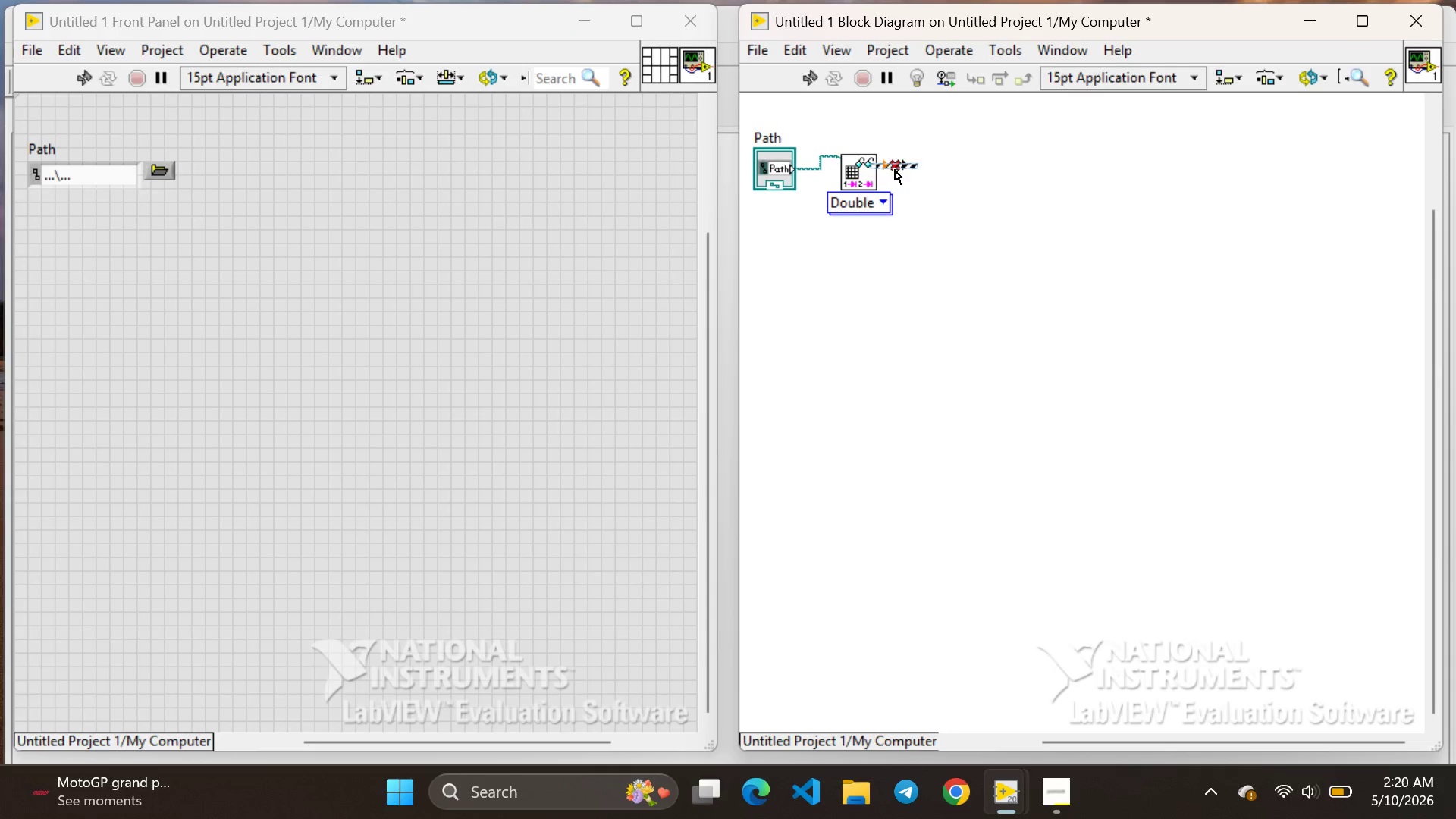 
key(Backspace)
 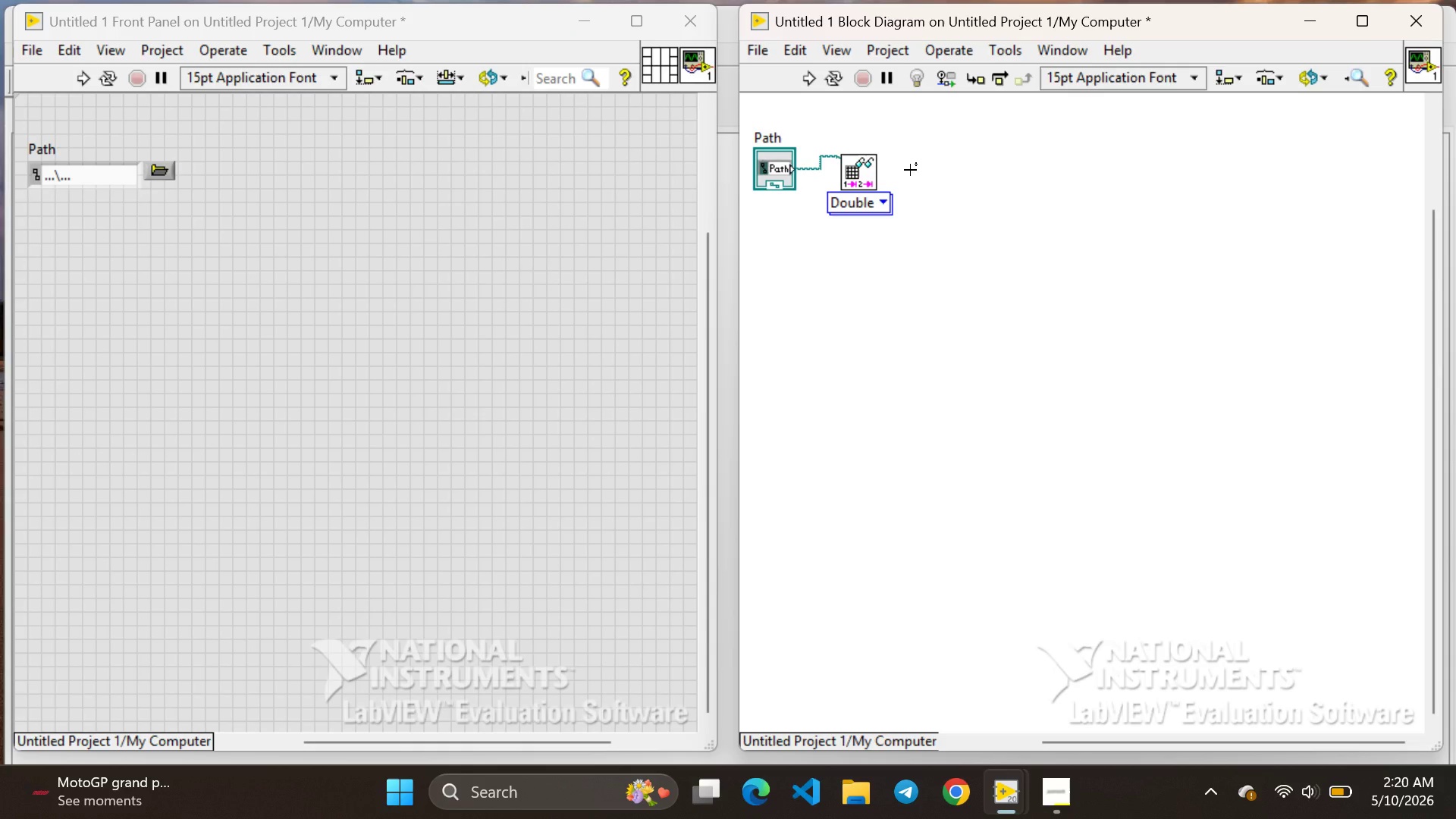 
right_click([910, 170])
 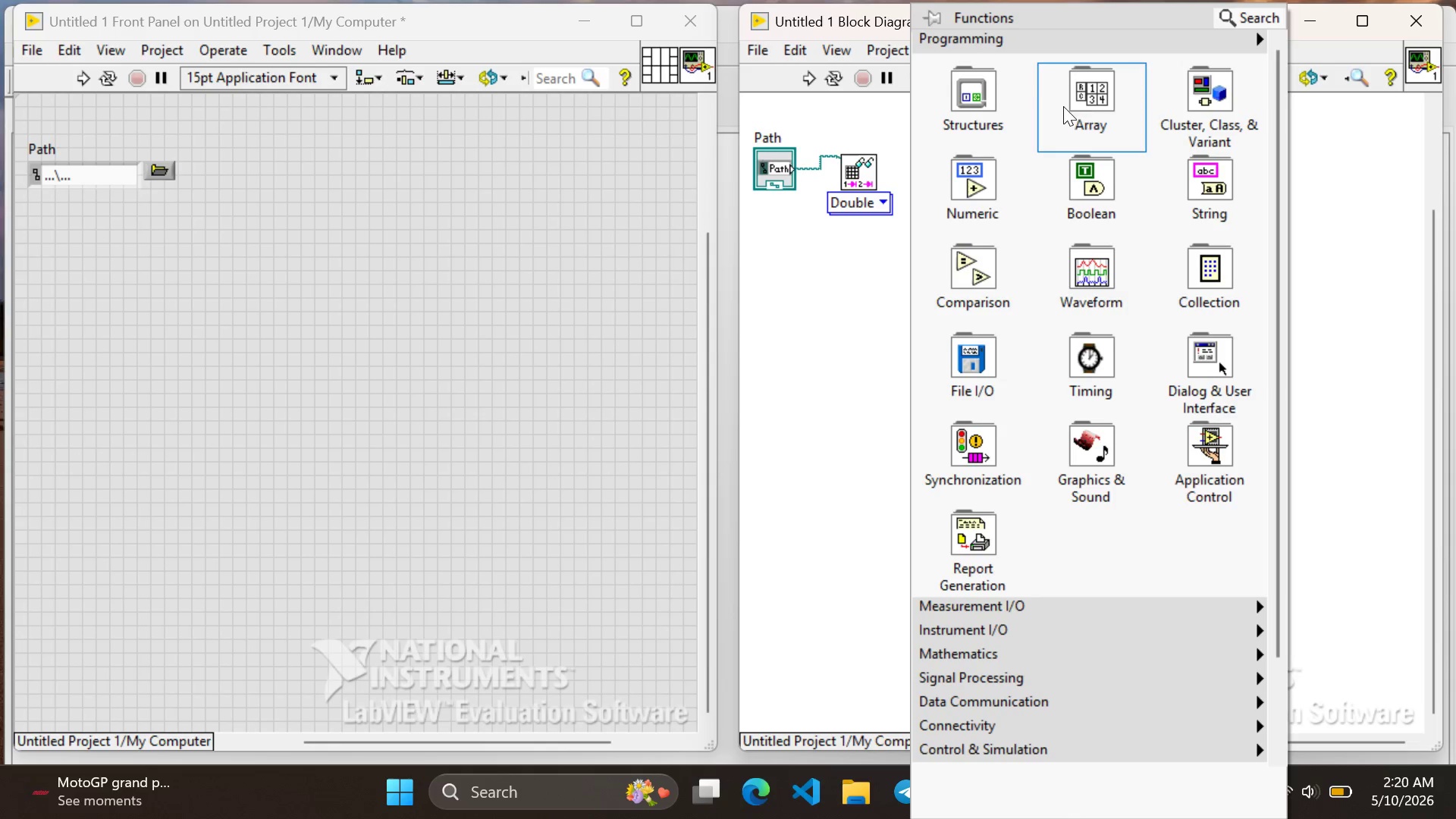 
left_click([1081, 113])
 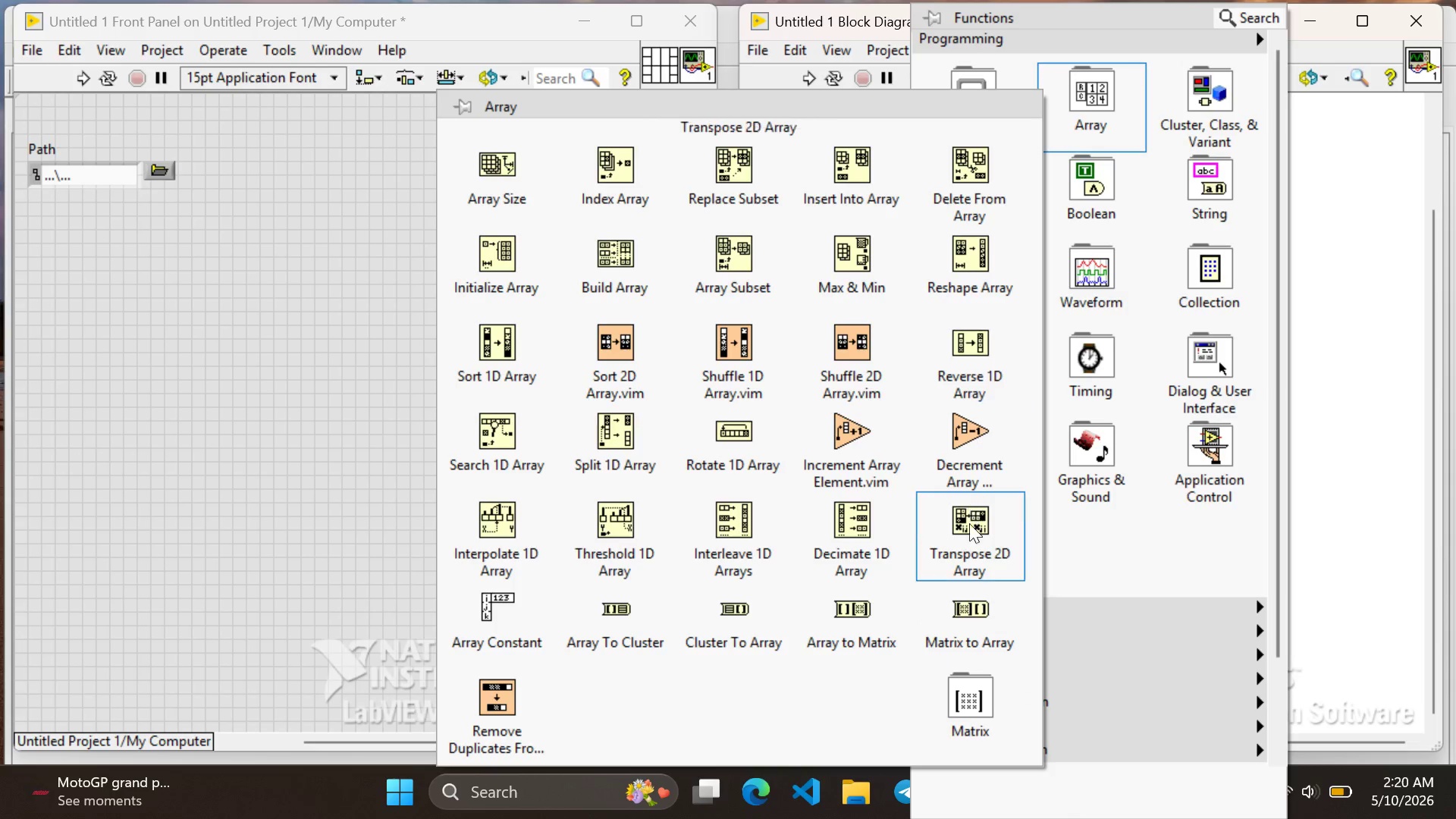 
left_click([973, 557])
 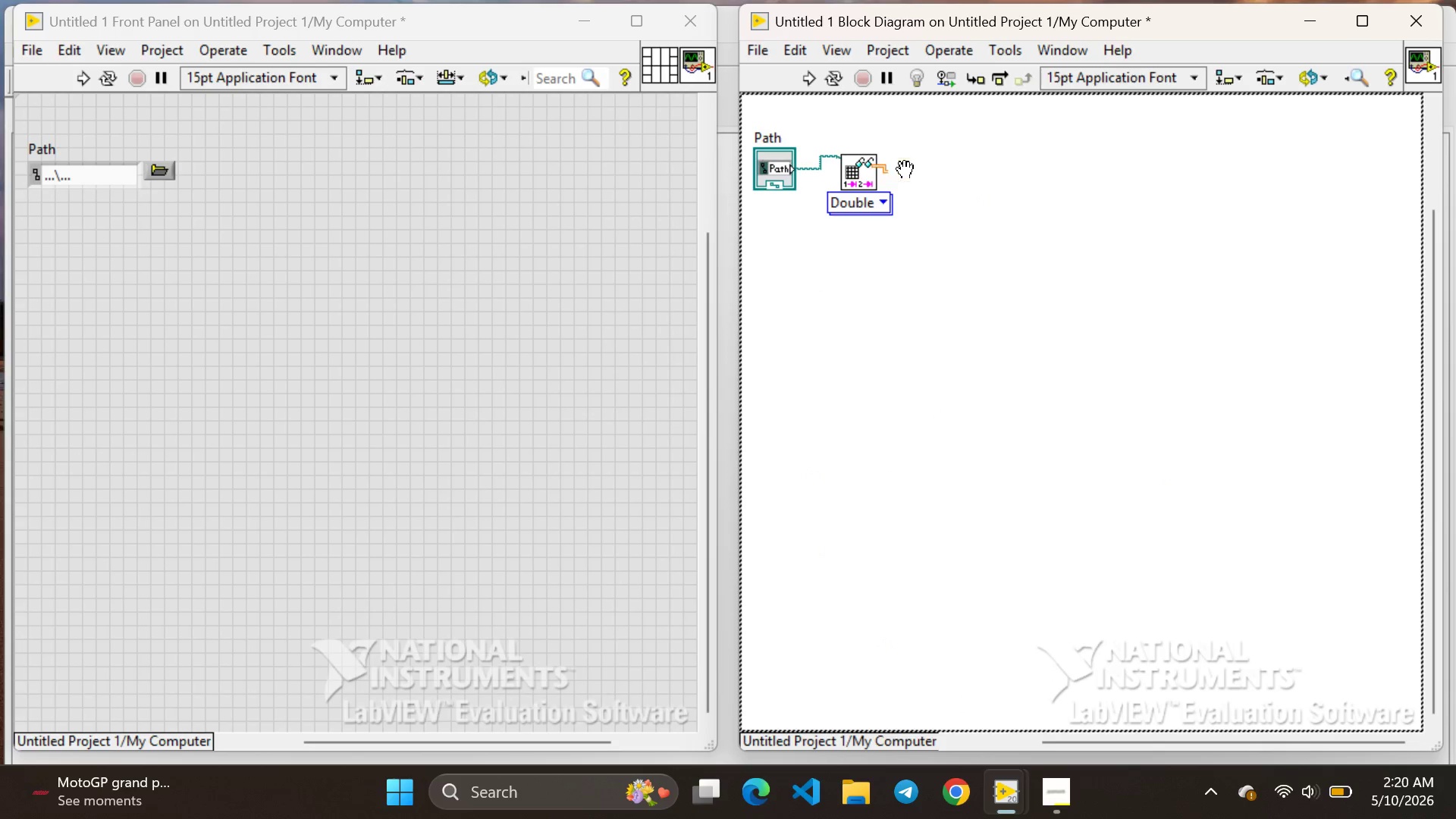 
left_click([905, 171])
 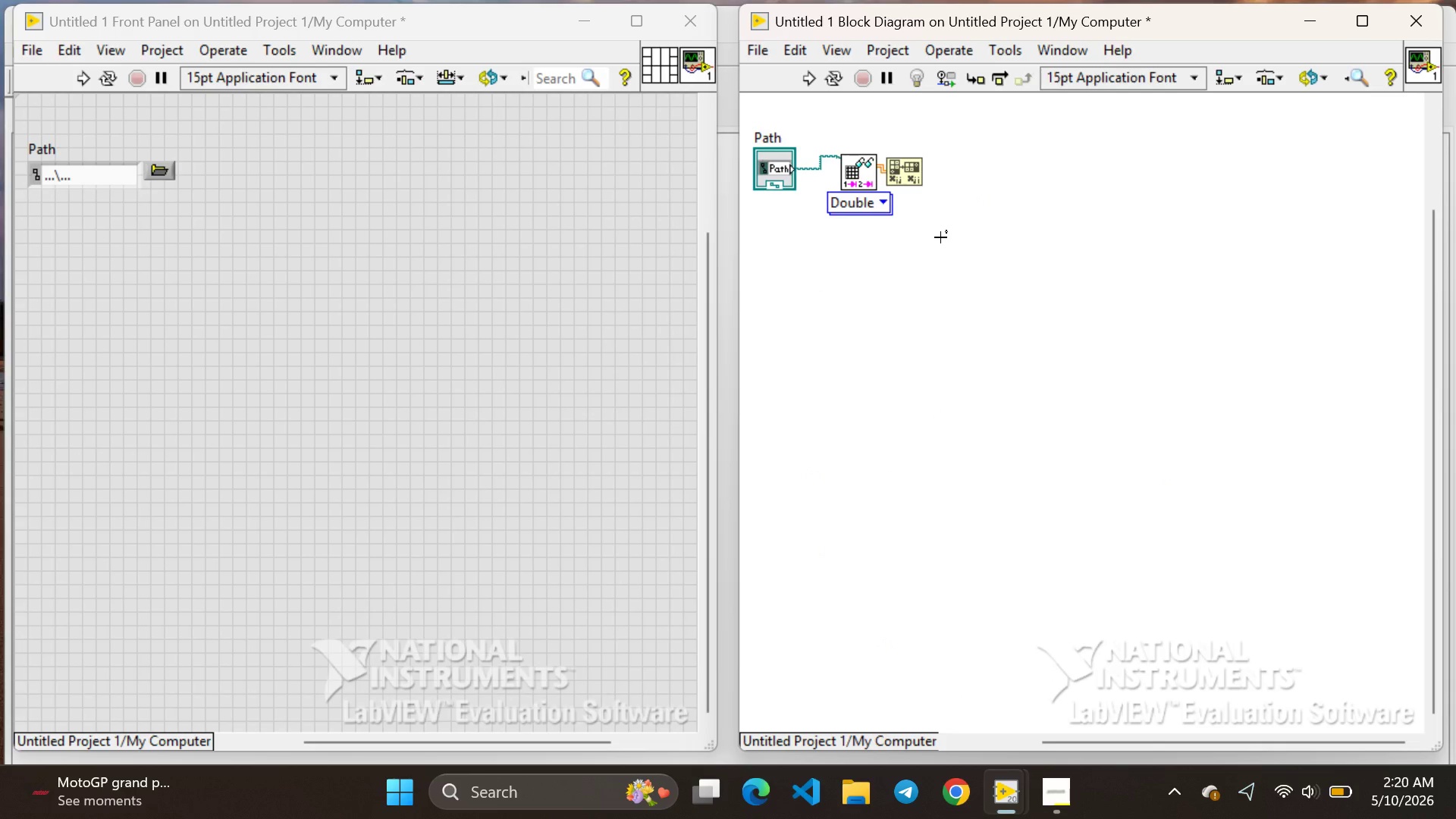 
left_click([940, 237])
 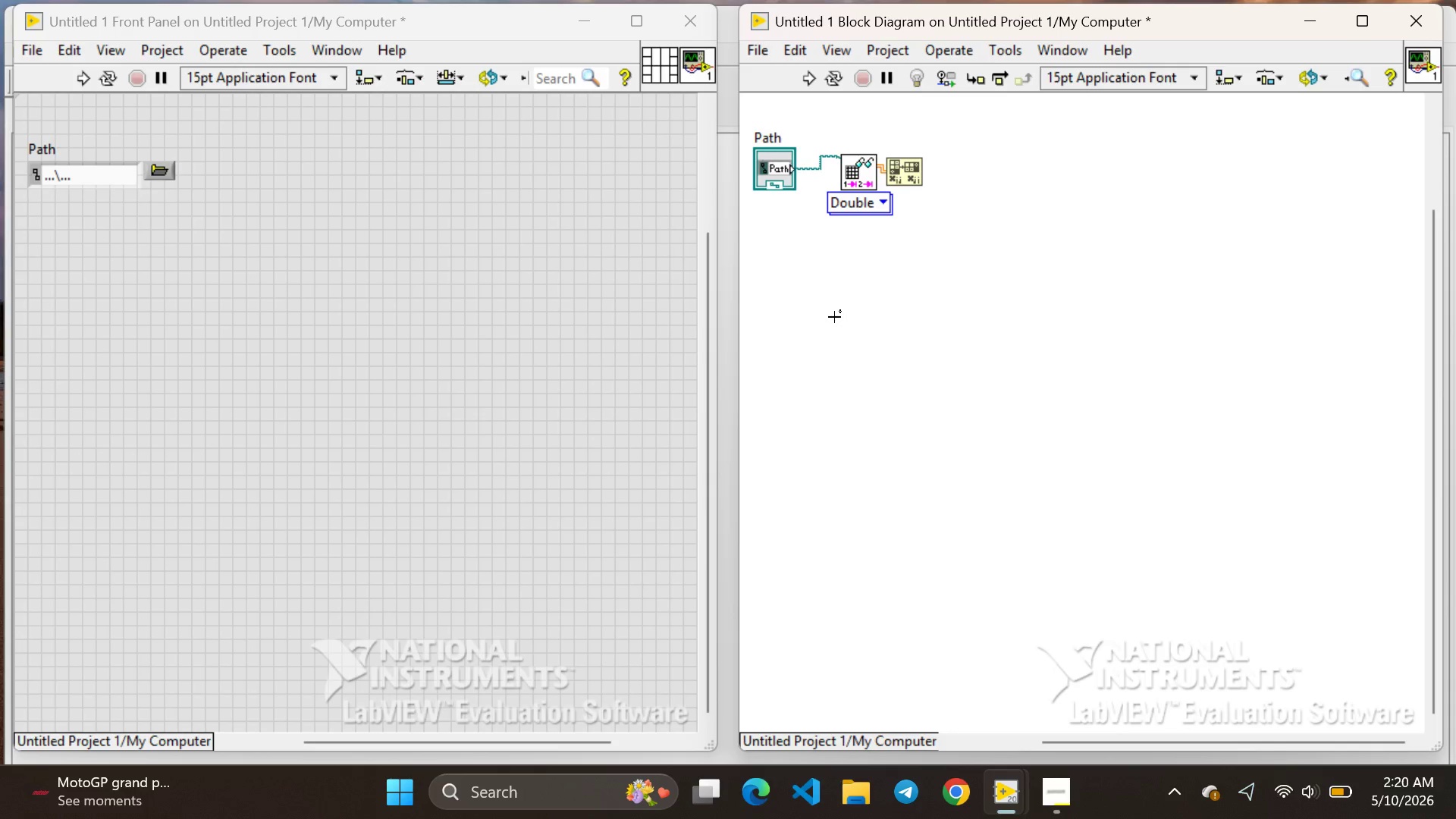 
right_click([836, 316])
 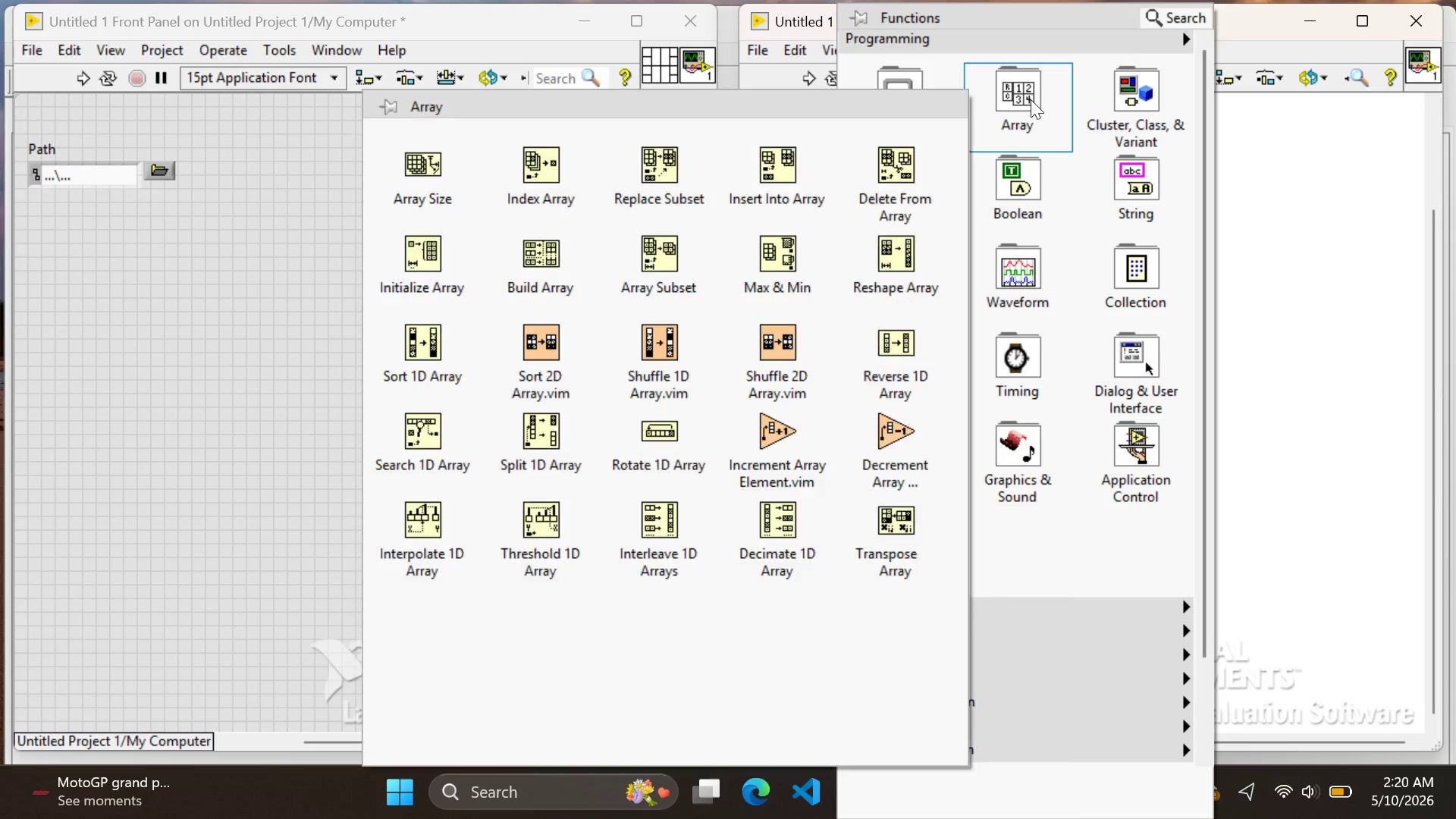 
left_click([1031, 97])
 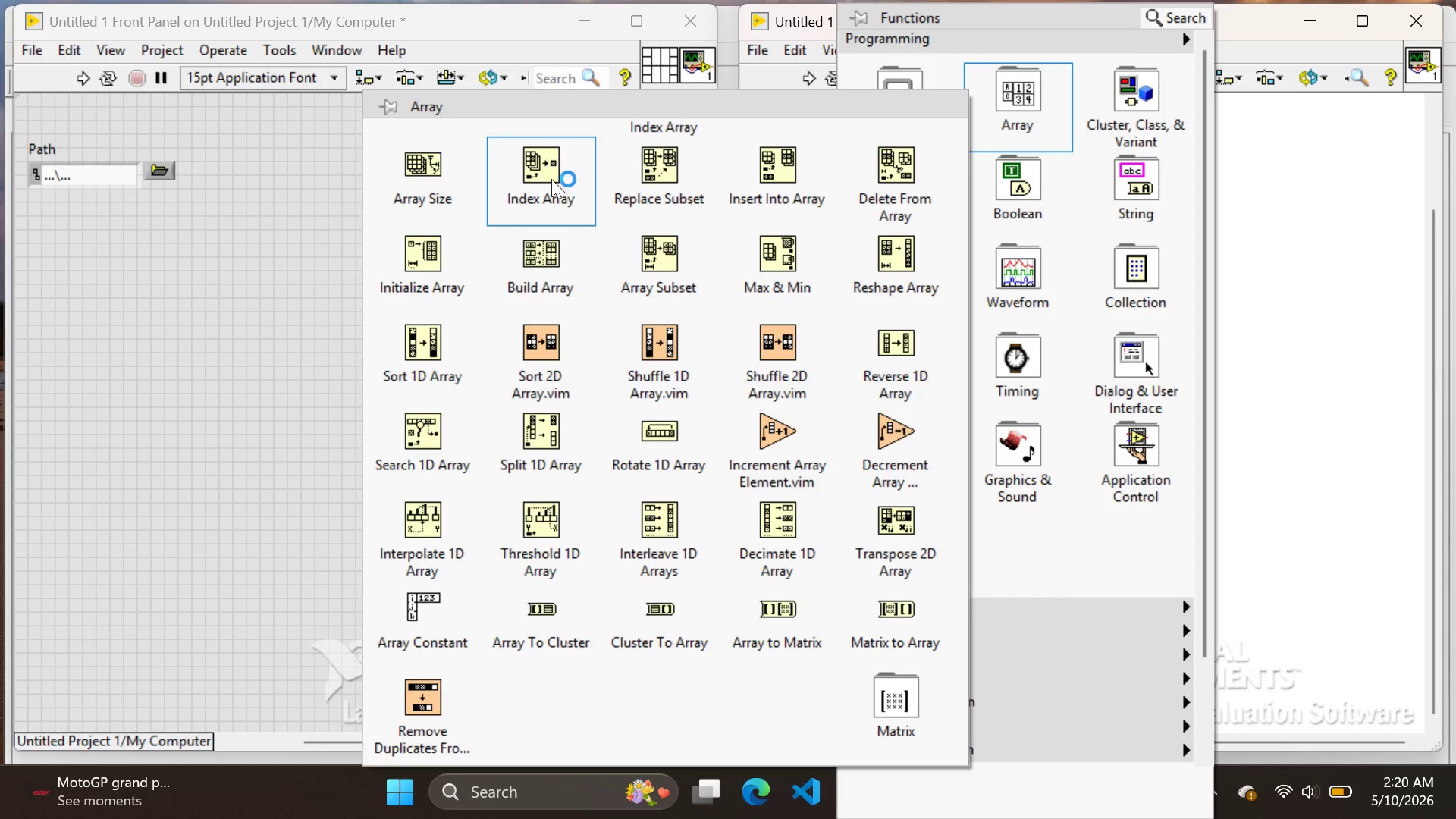 
left_click([541, 182])
 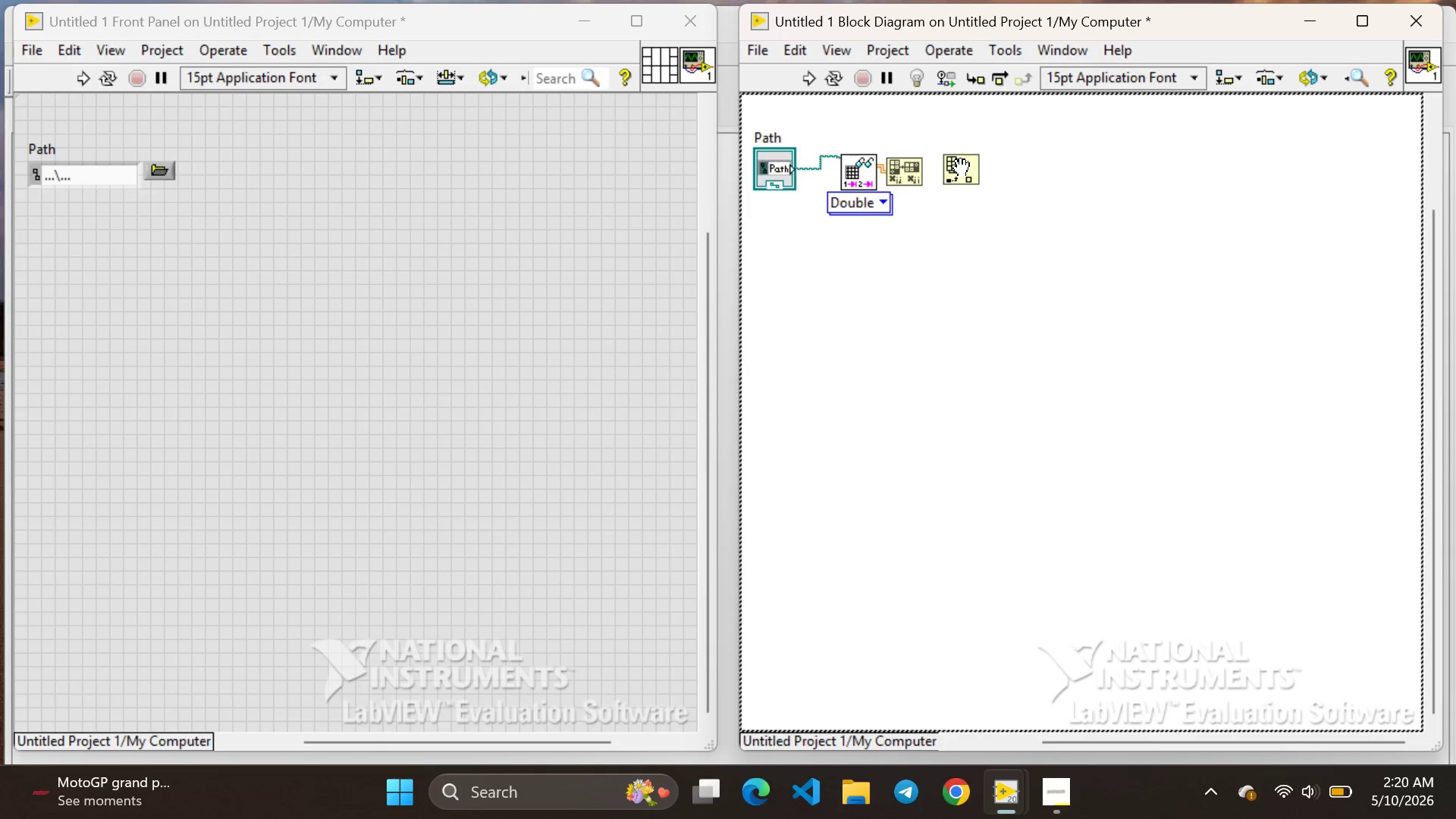 
left_click([961, 168])
 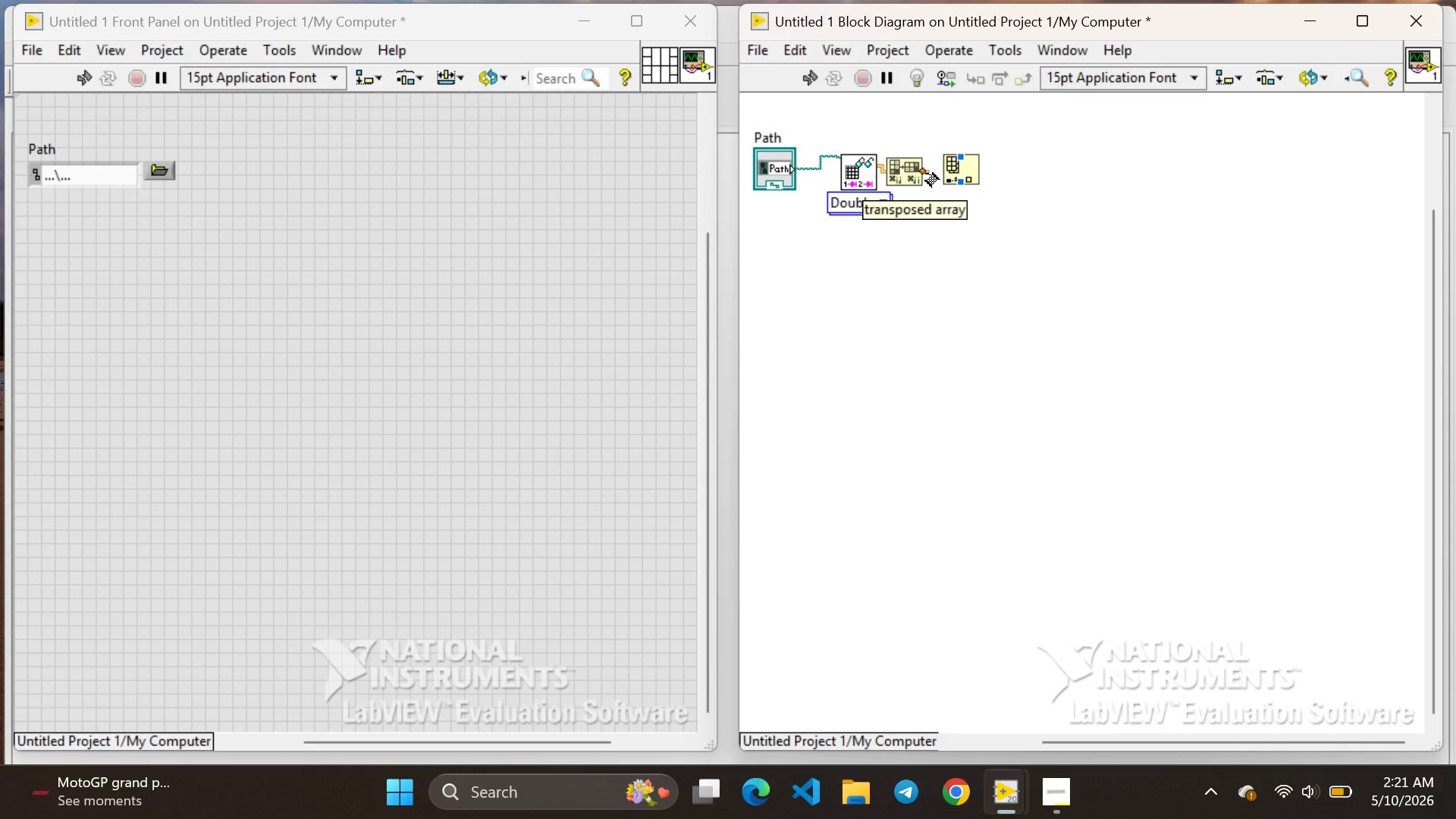 
left_click_drag(start_coordinate=[927, 171], to_coordinate=[937, 164])
 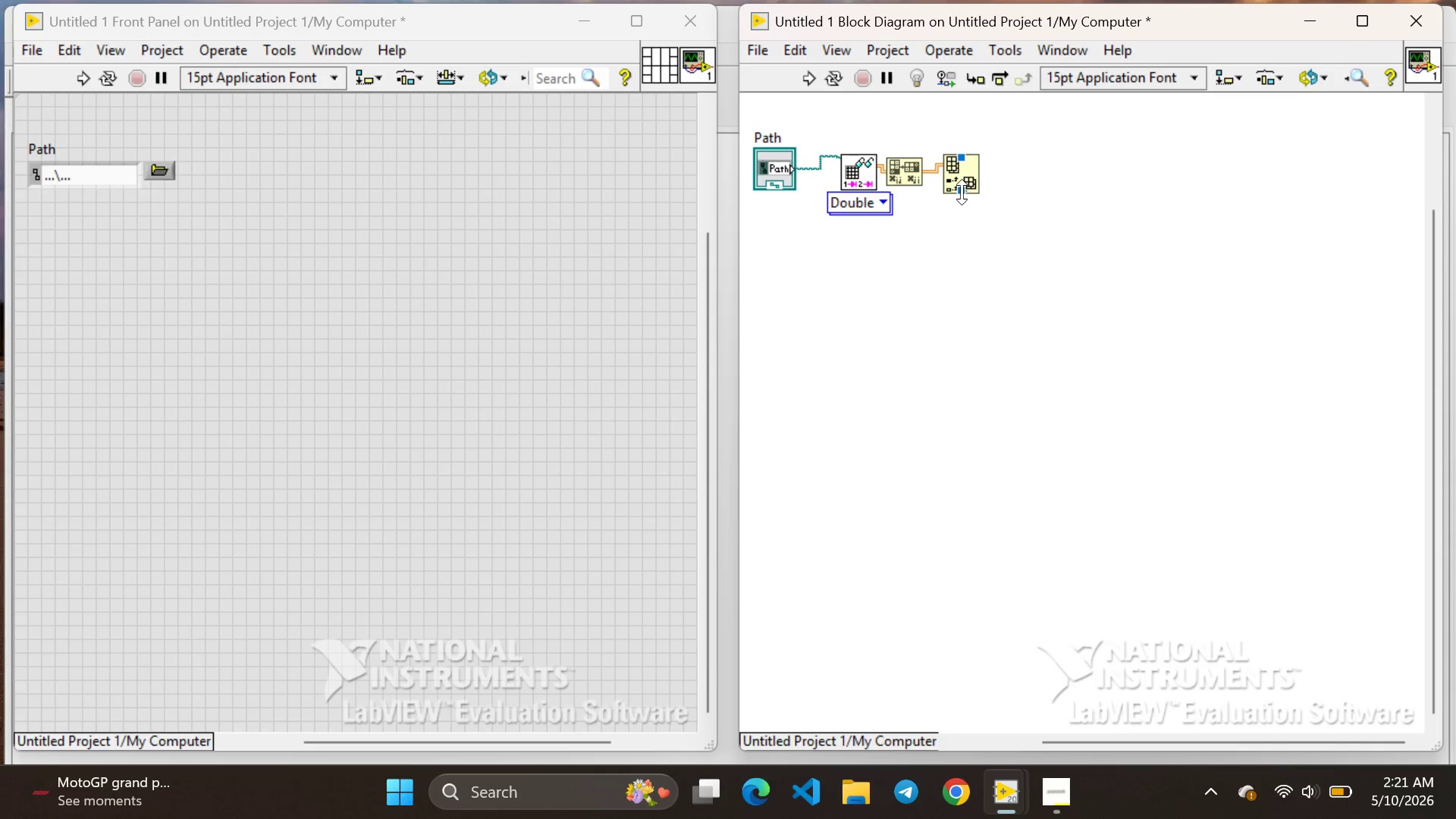 
left_click_drag(start_coordinate=[961, 192], to_coordinate=[961, 228])
 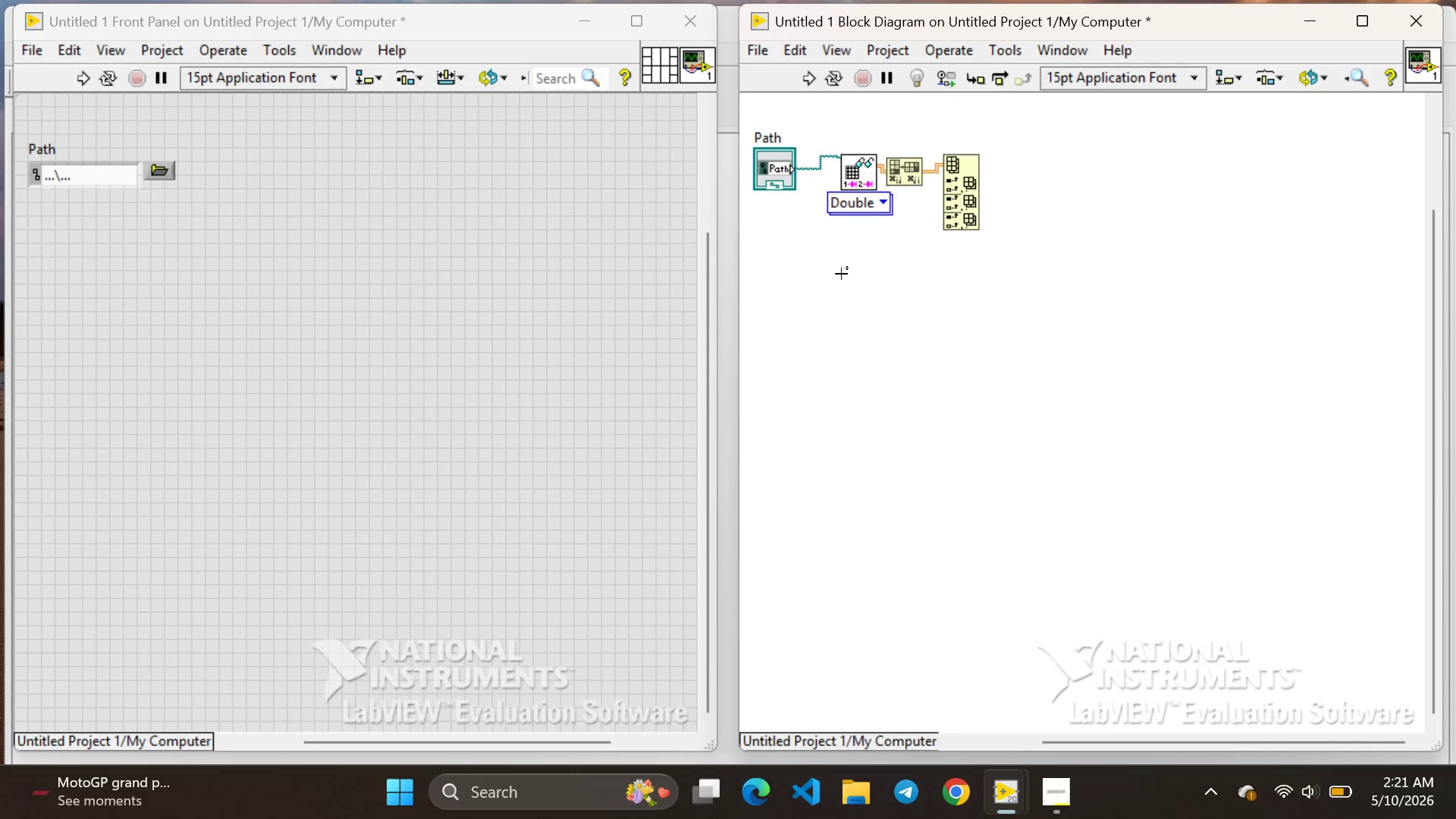 
wait(5.38)
 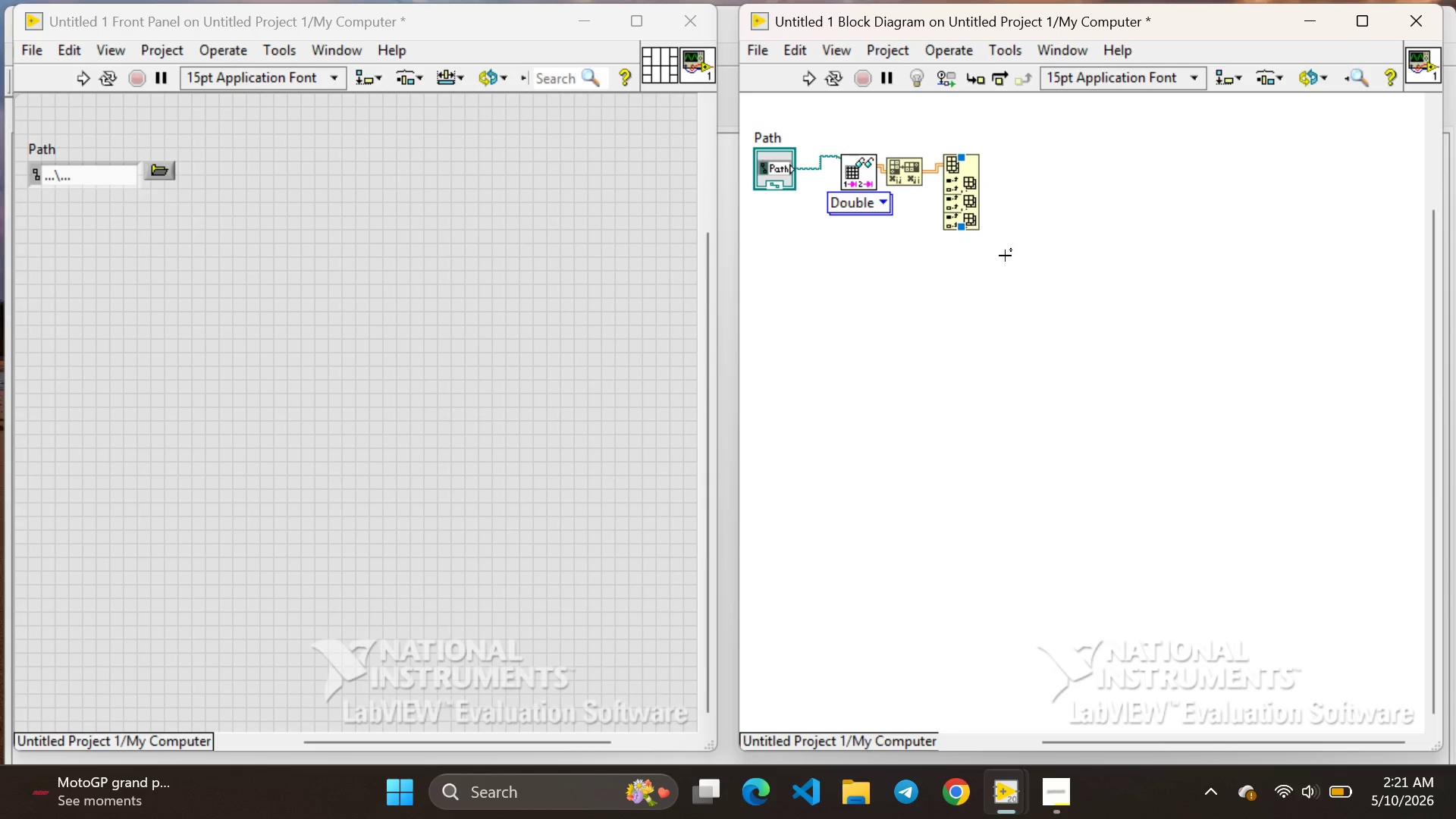 
left_click([349, 226])
 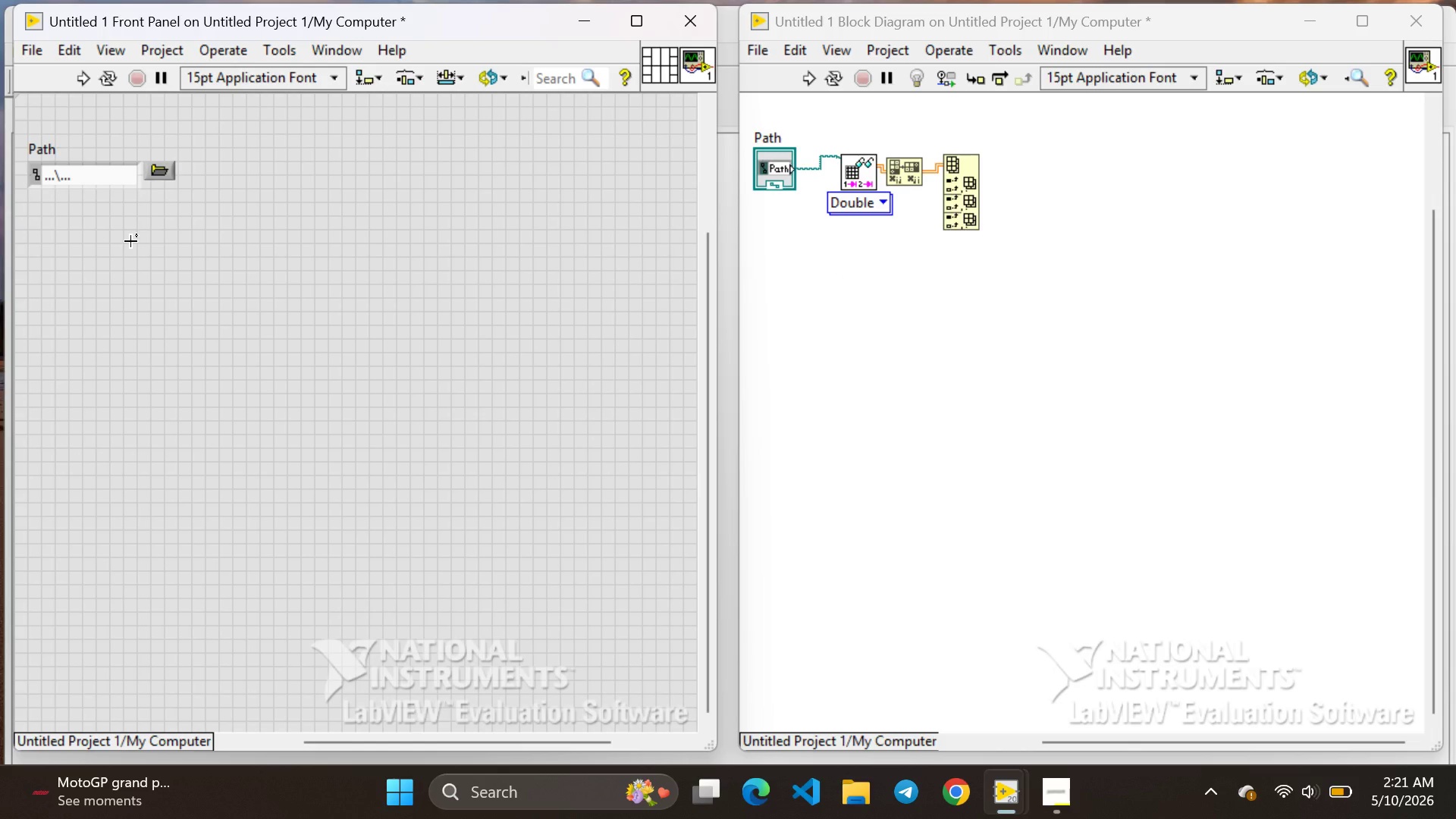 
right_click([130, 241])
 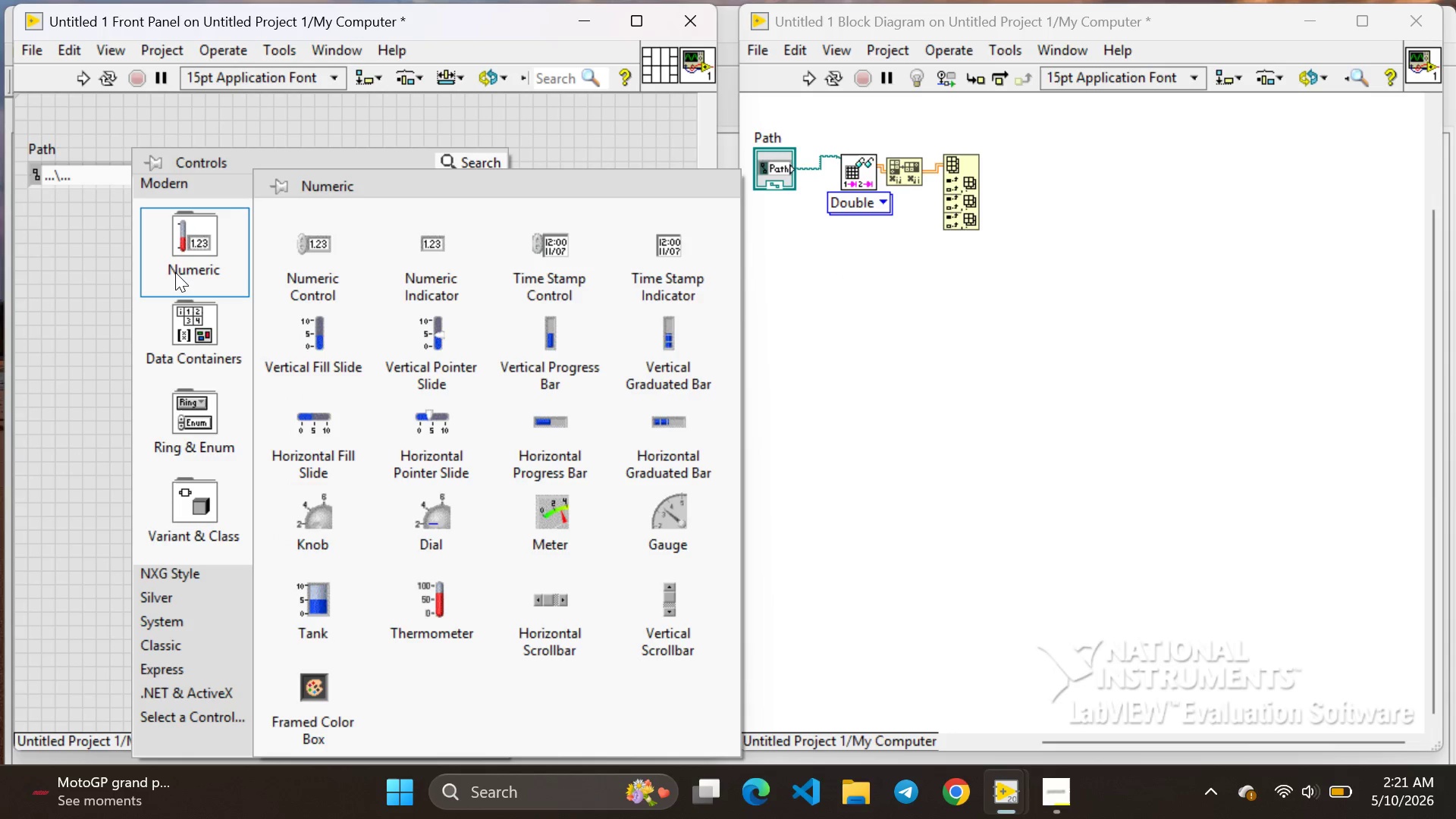 
left_click([175, 272])
 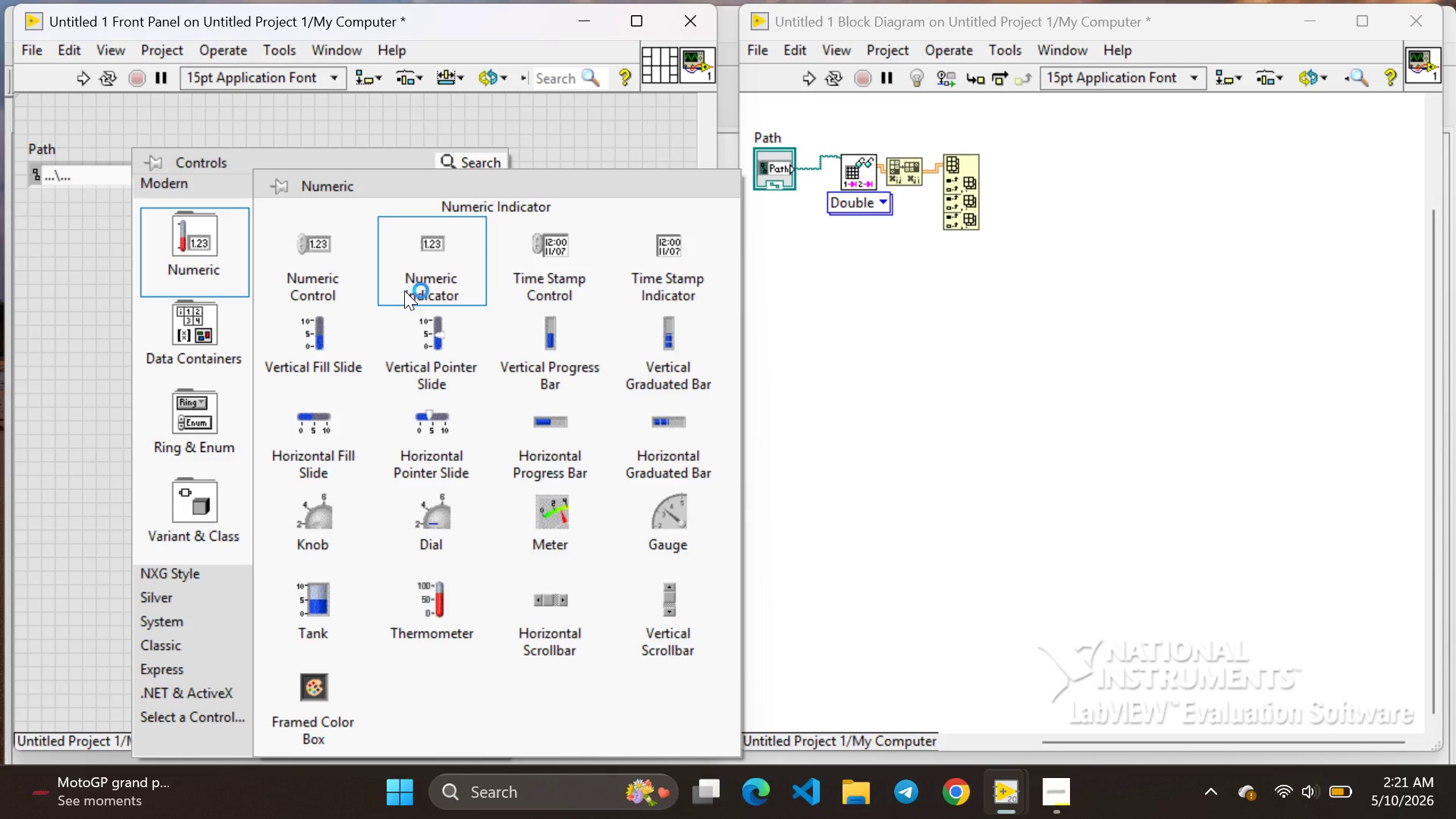 
left_click_drag(start_coordinate=[404, 290], to_coordinate=[52, 256])
 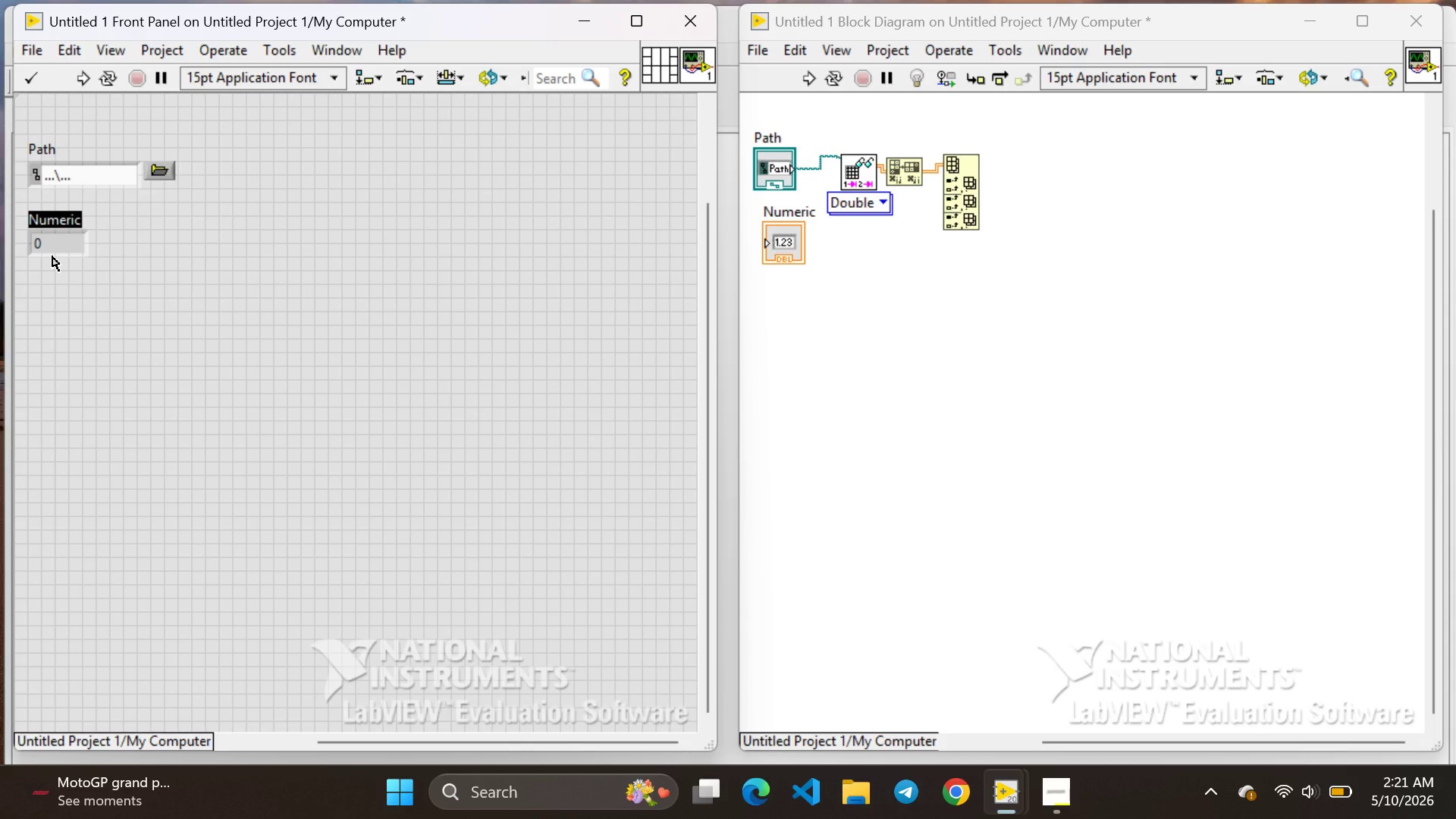 
left_click([52, 256])
 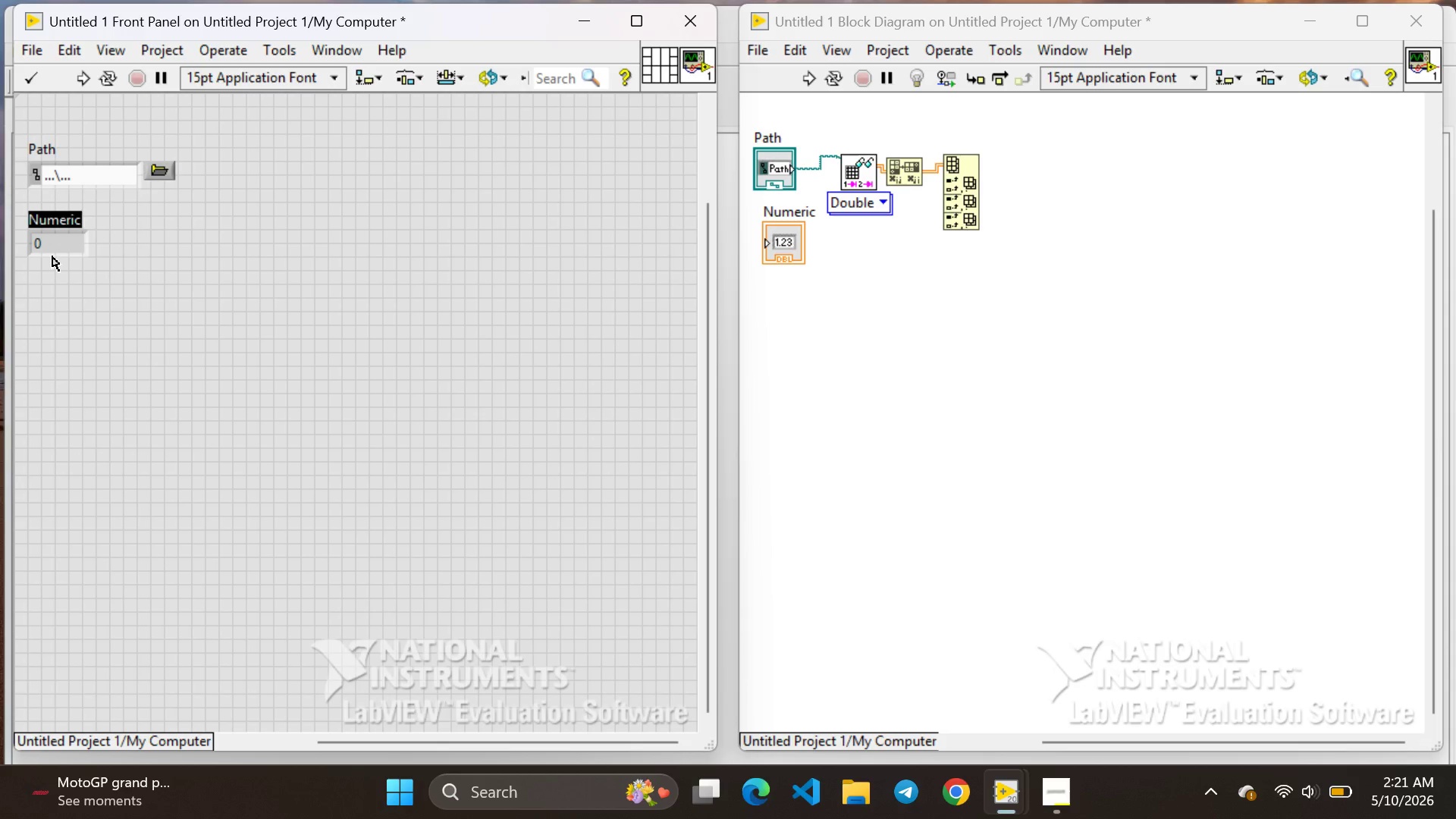 
key(Backspace)
 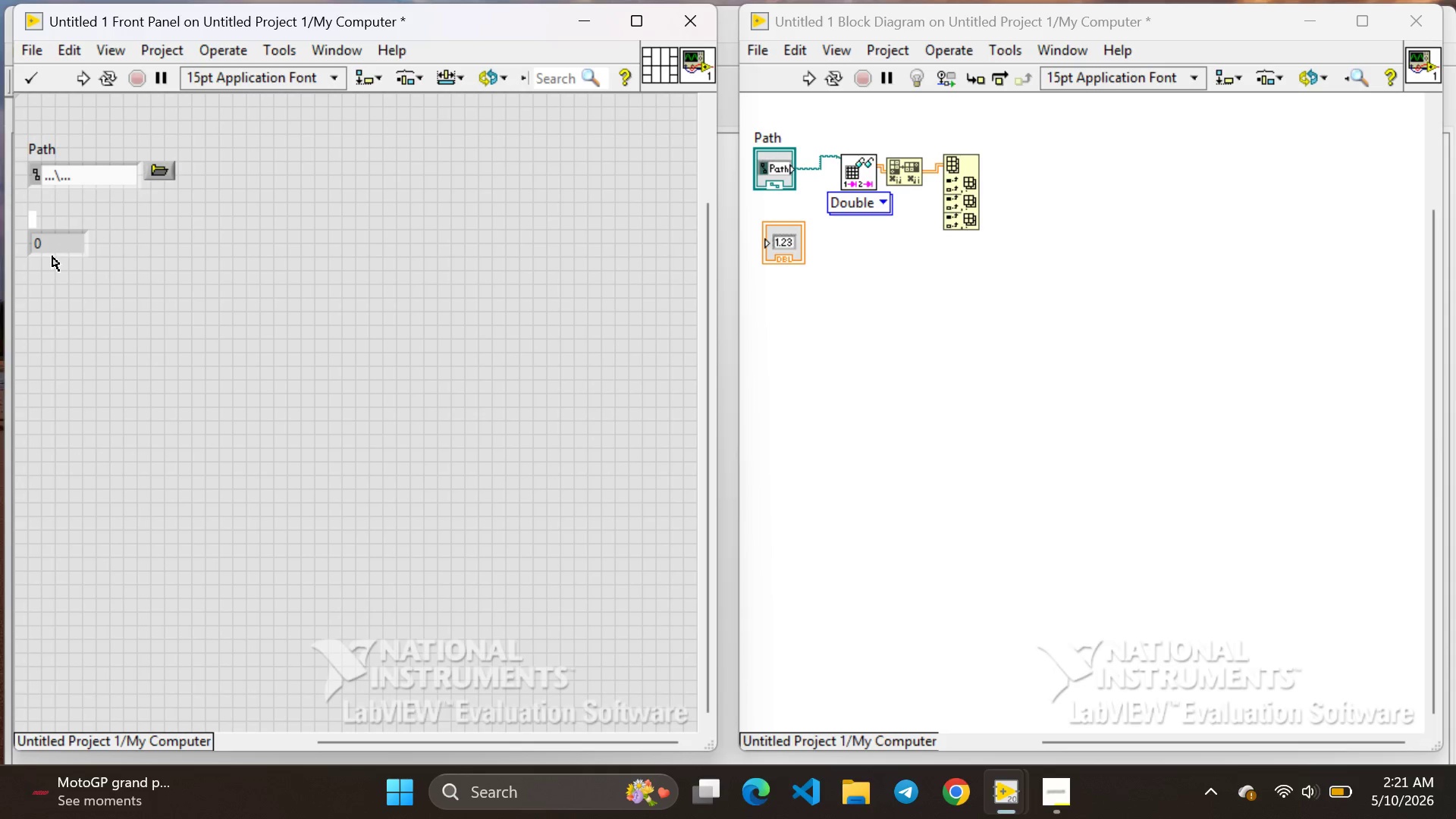 
wait(5.53)
 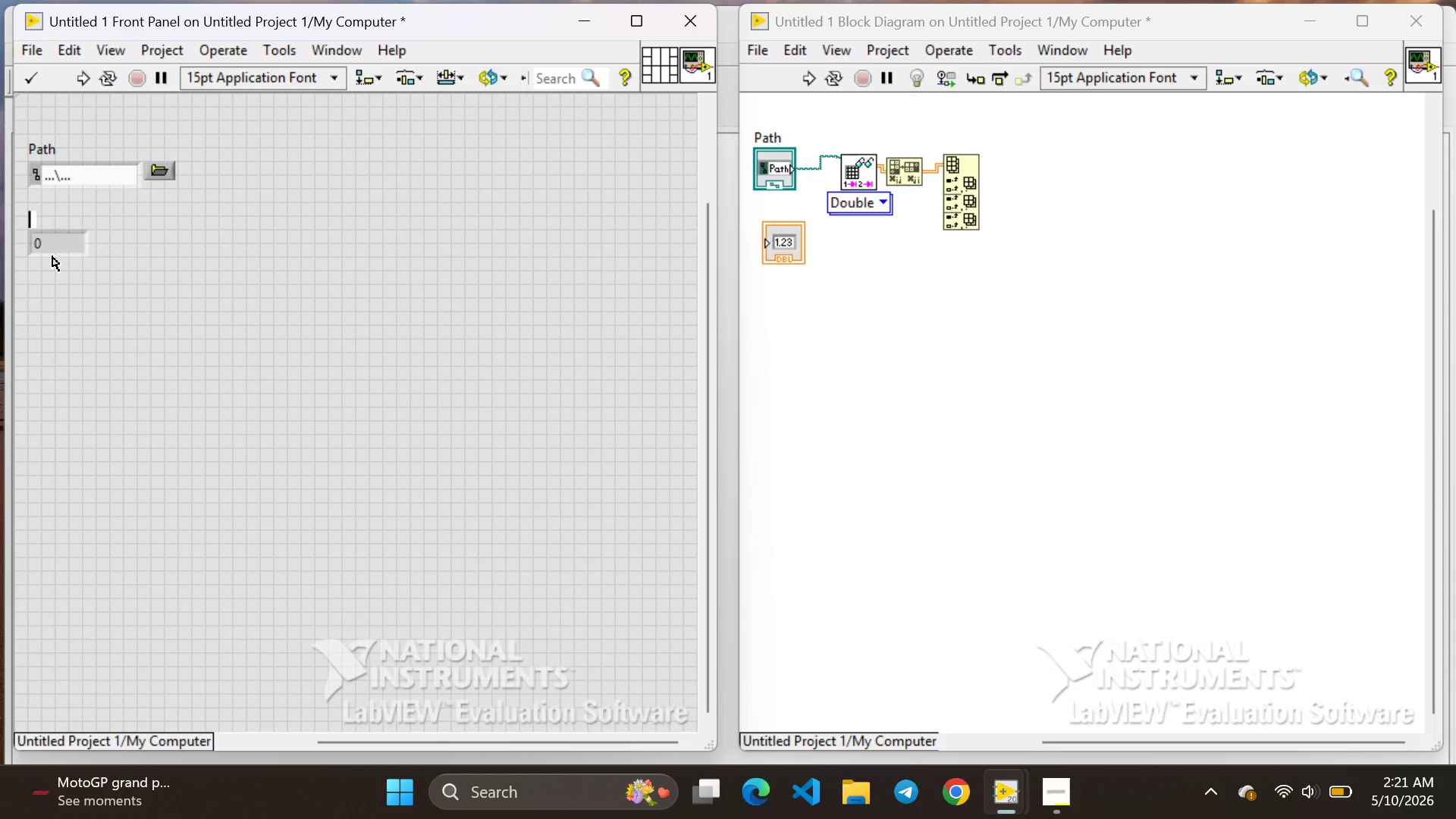 
type(Pre Meab)
key(Backspace)
type(n)
 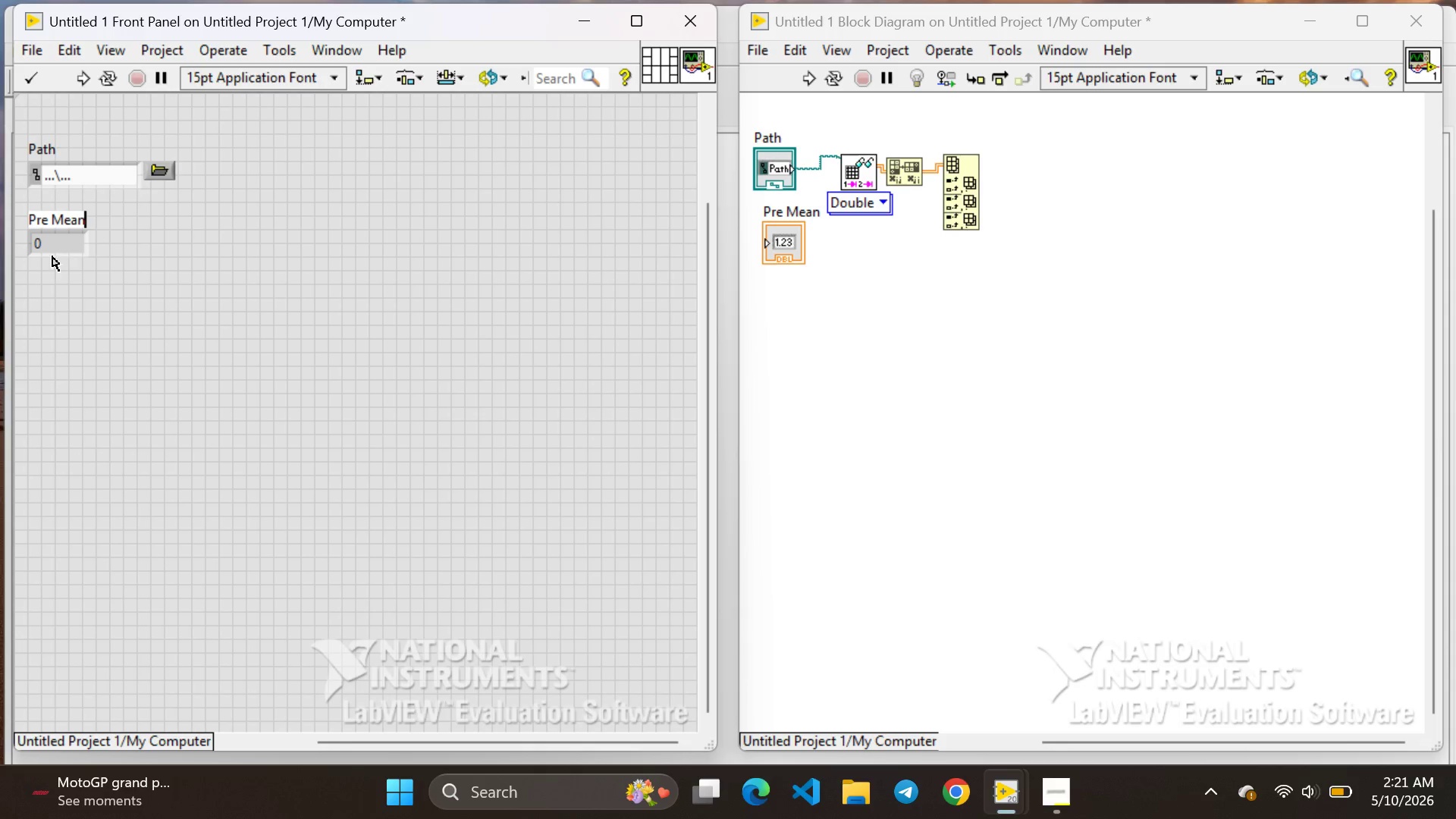 
left_click([117, 271])
 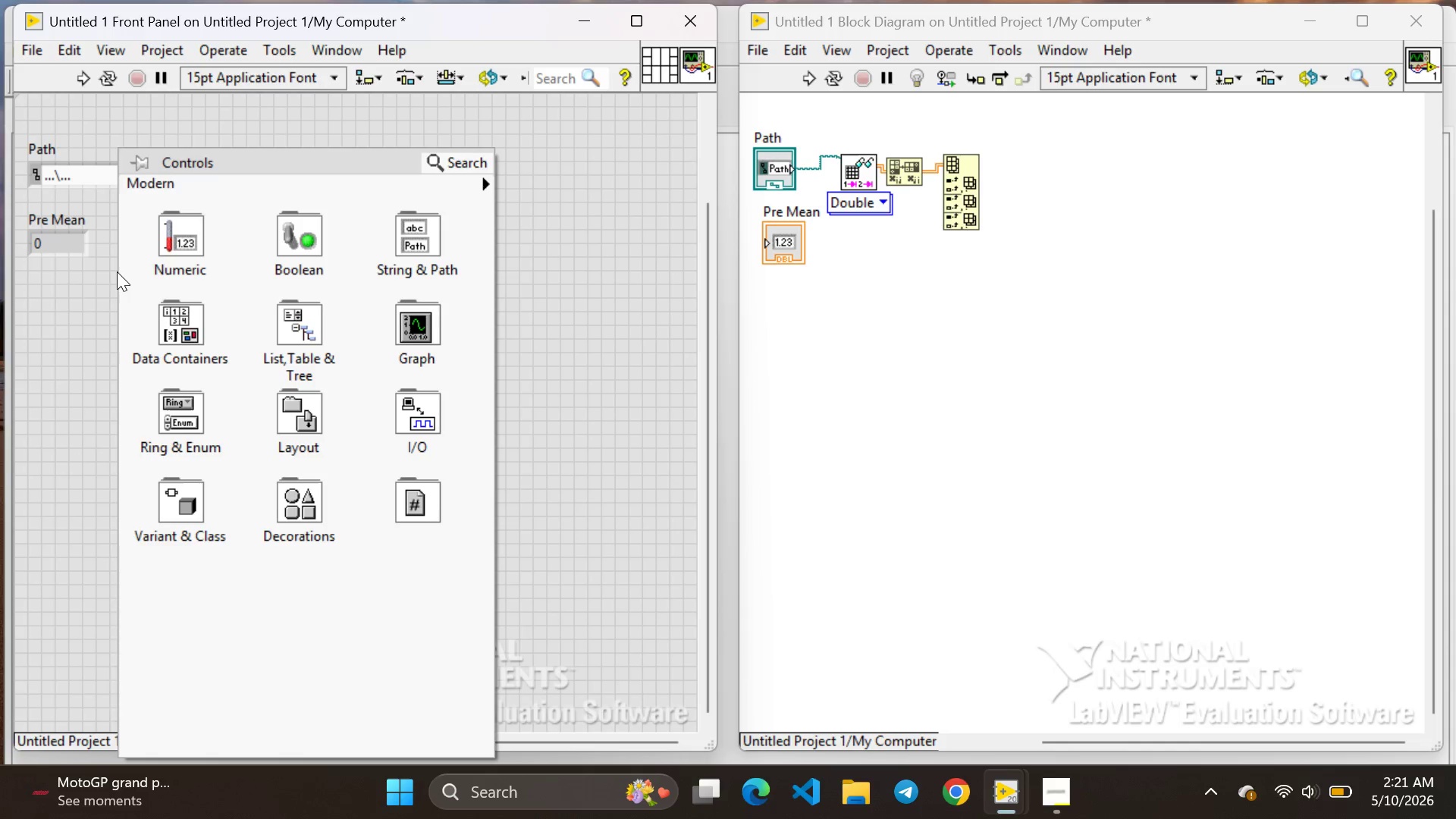 
right_click([117, 271])
 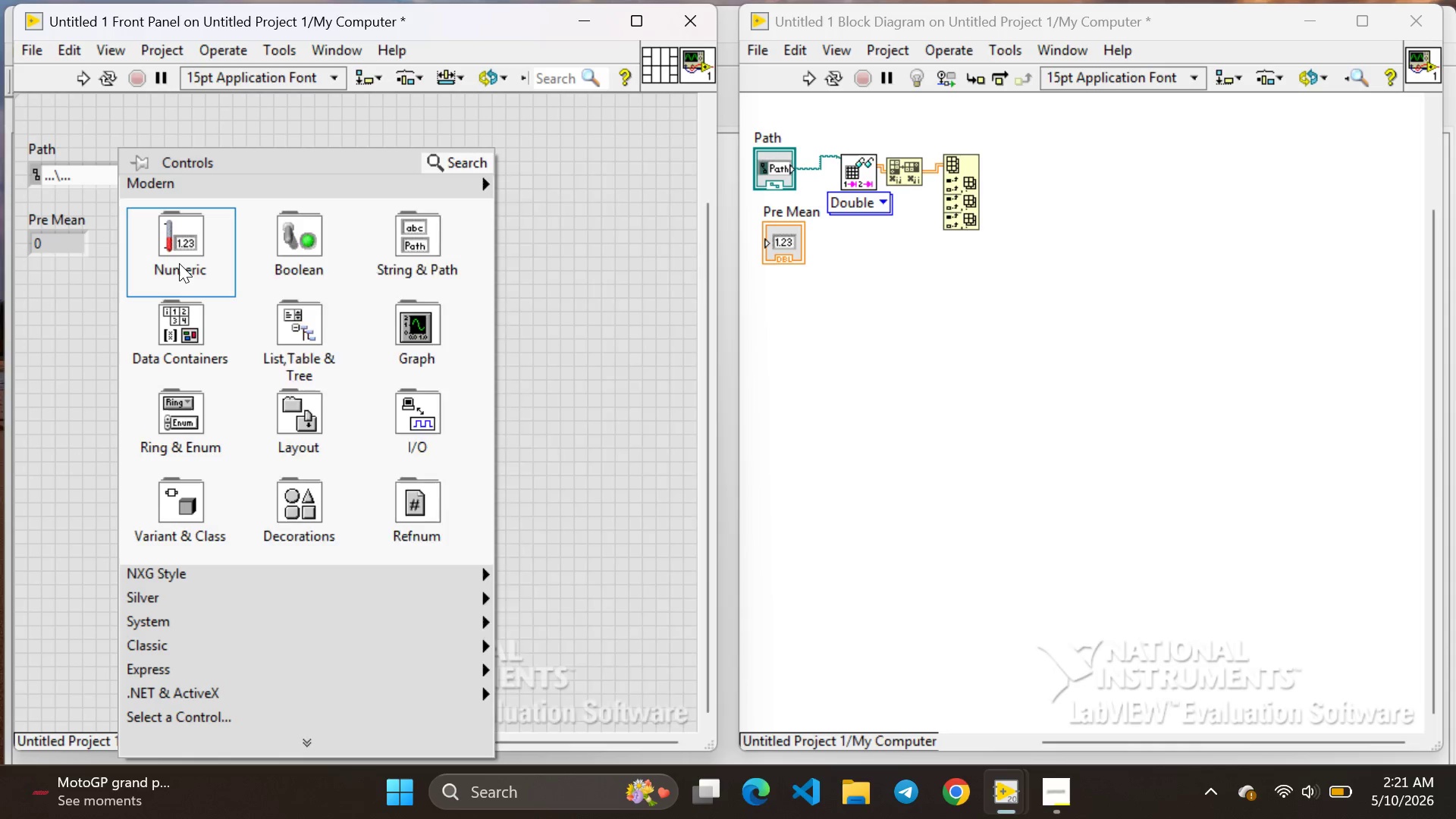 
left_click([179, 263])
 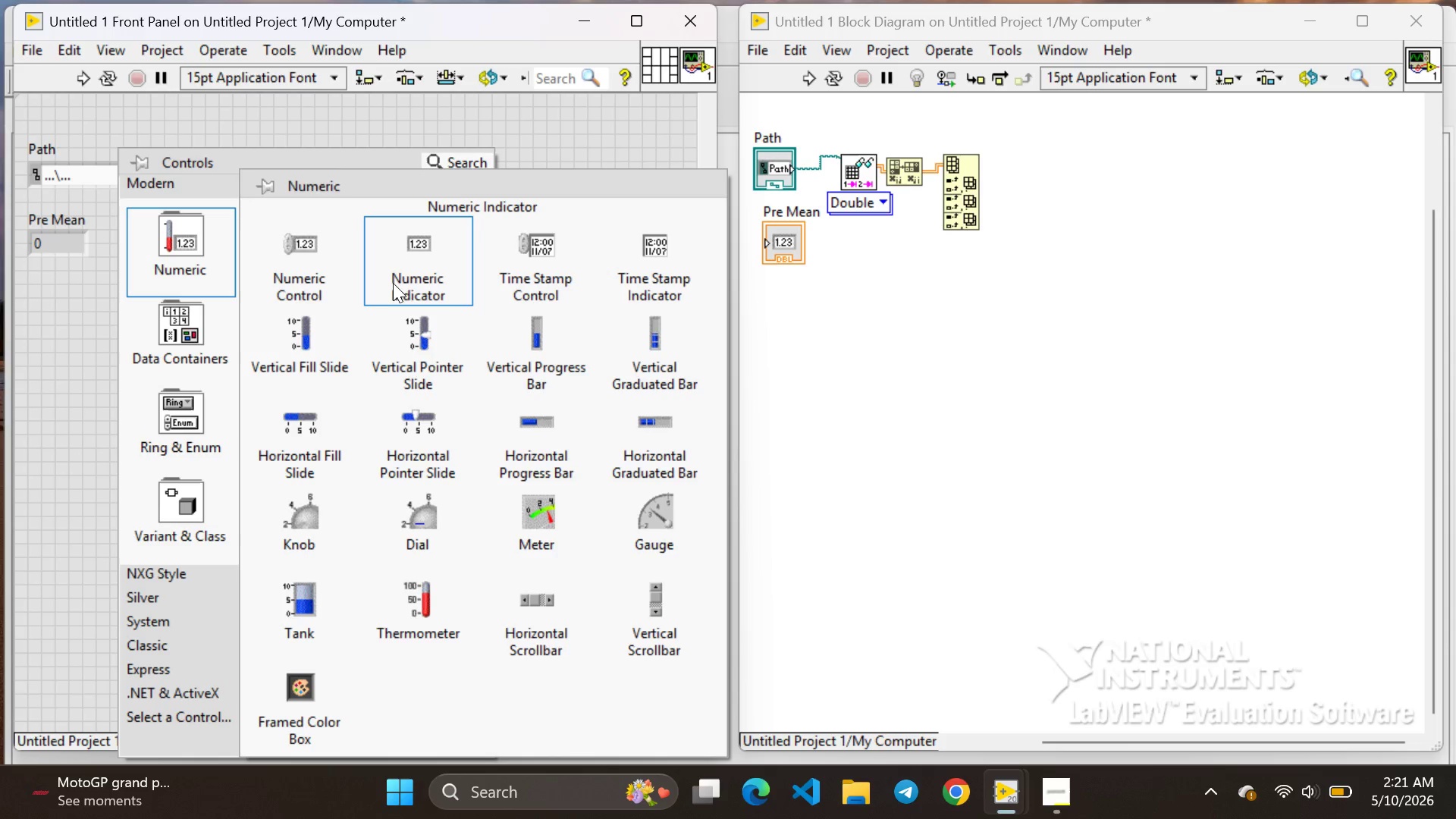 
left_click([398, 283])
 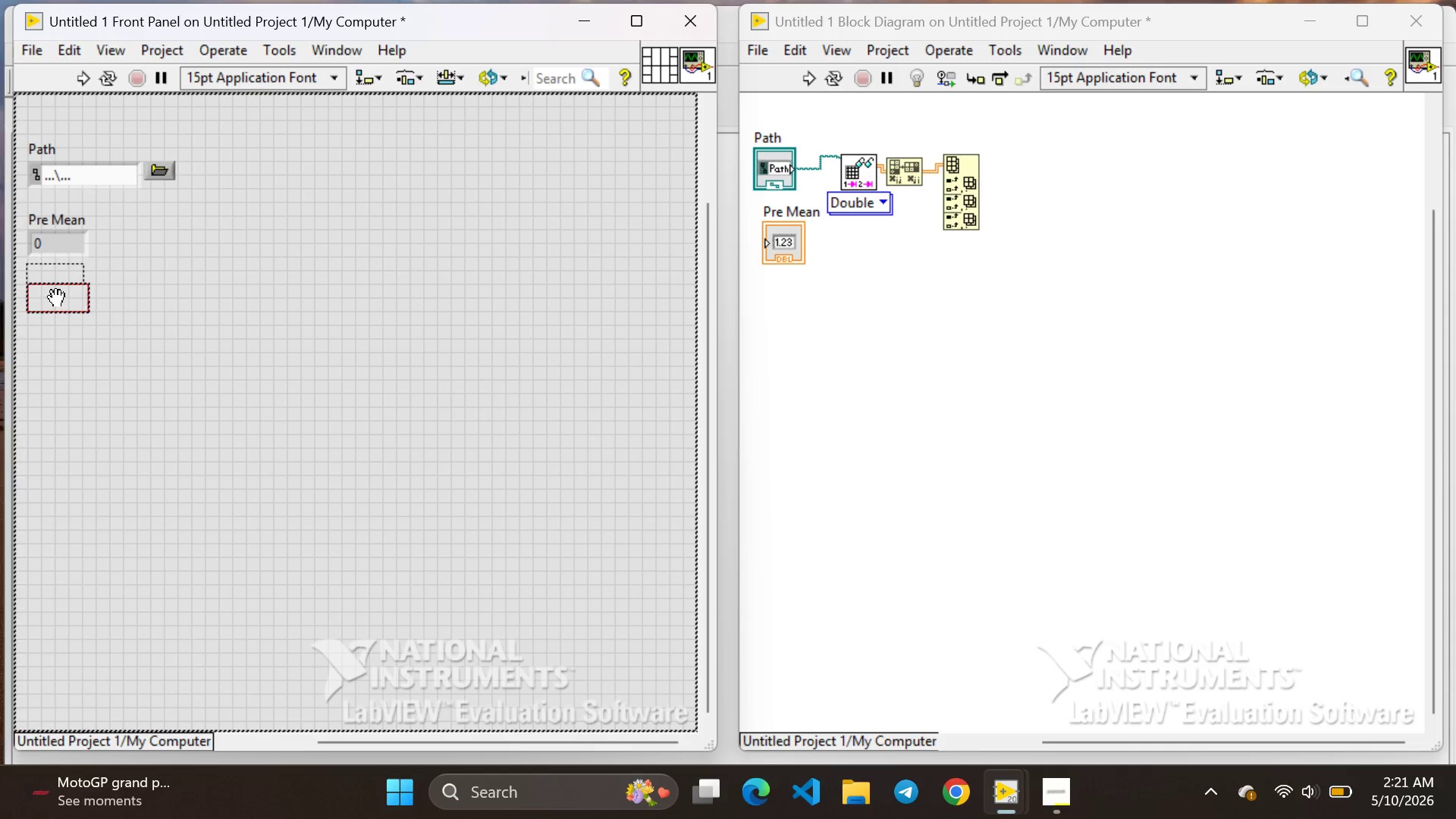 
left_click([56, 299])
 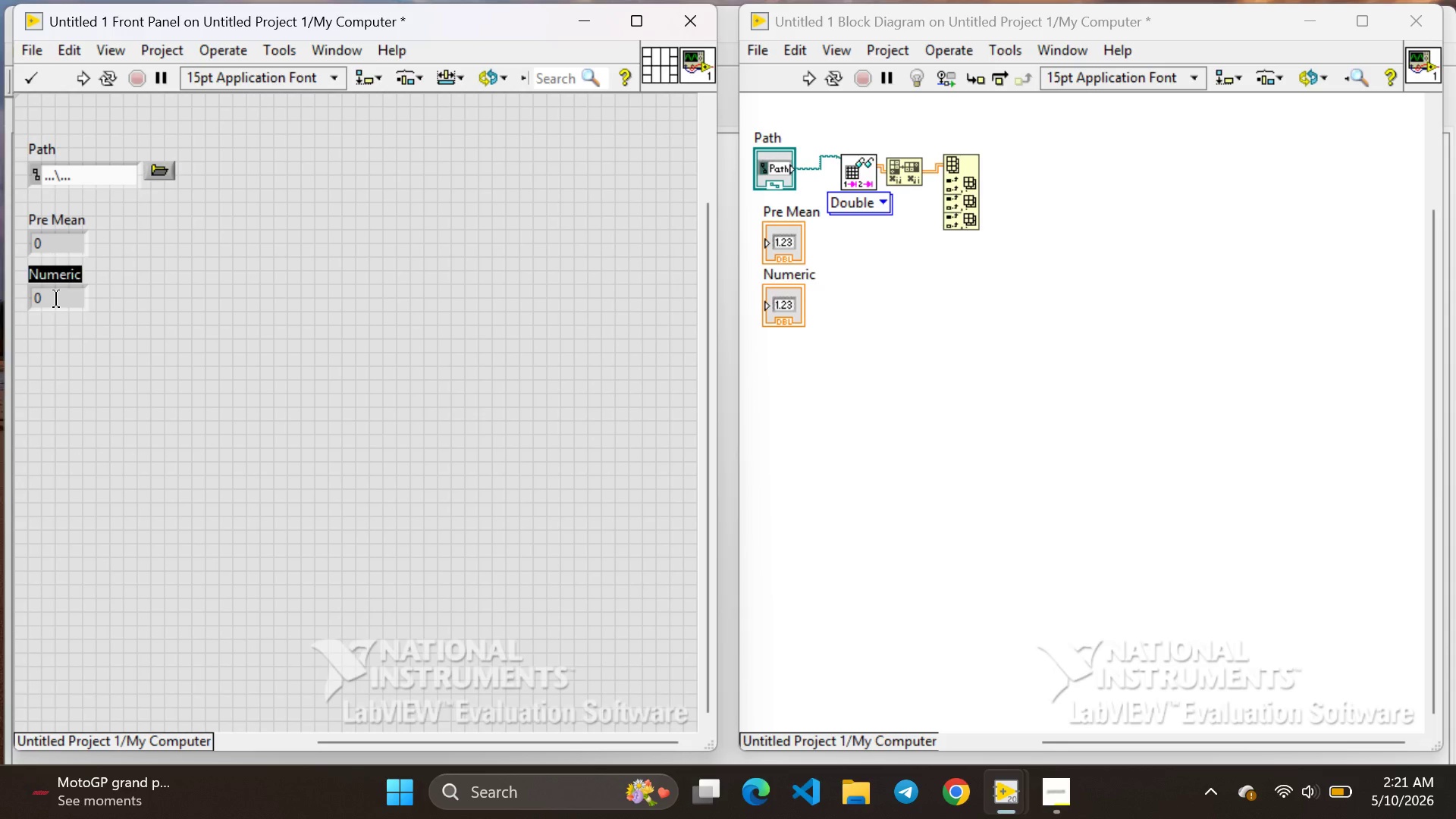 
key(Backspace)
 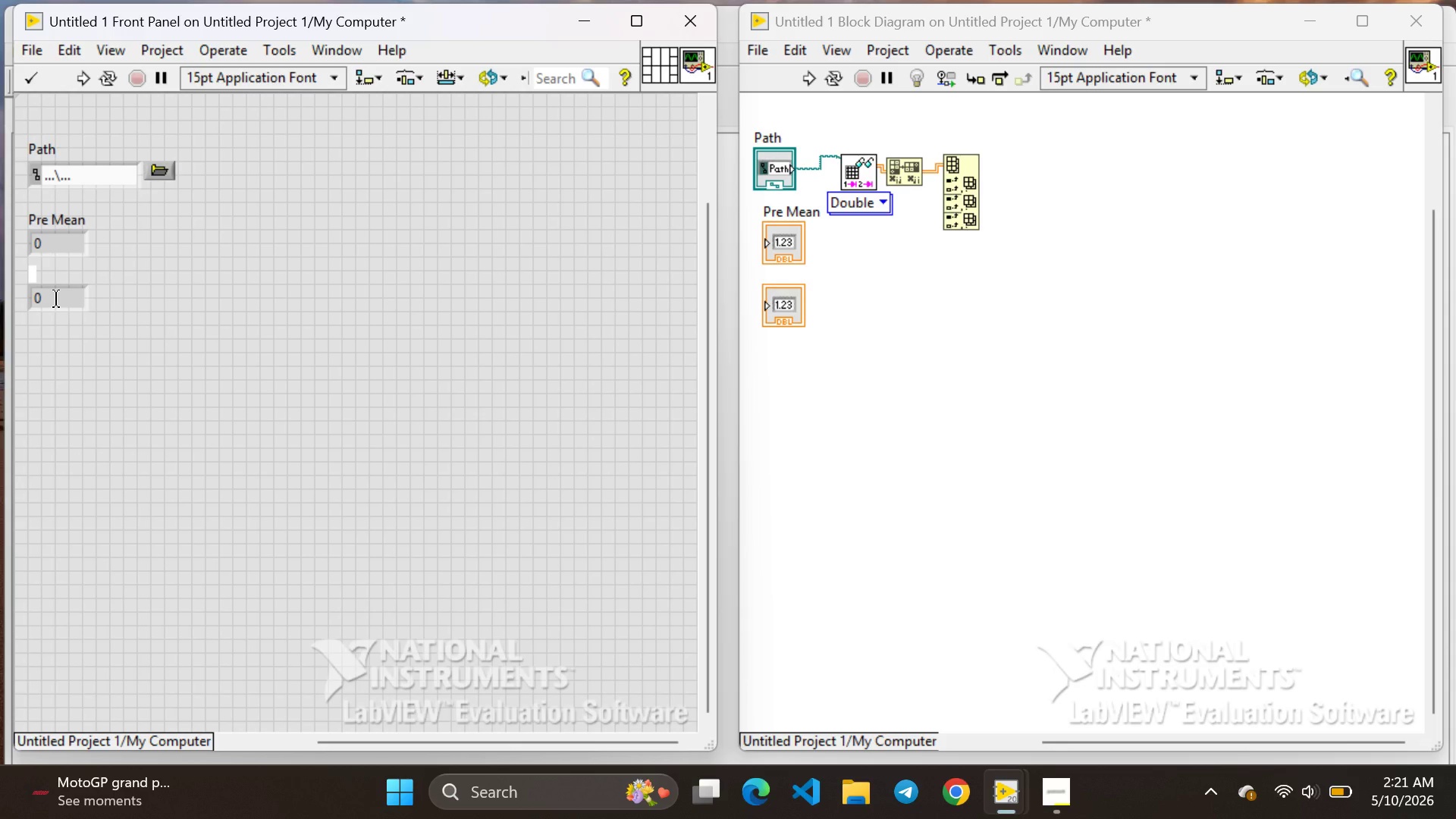 
wait(8.33)
 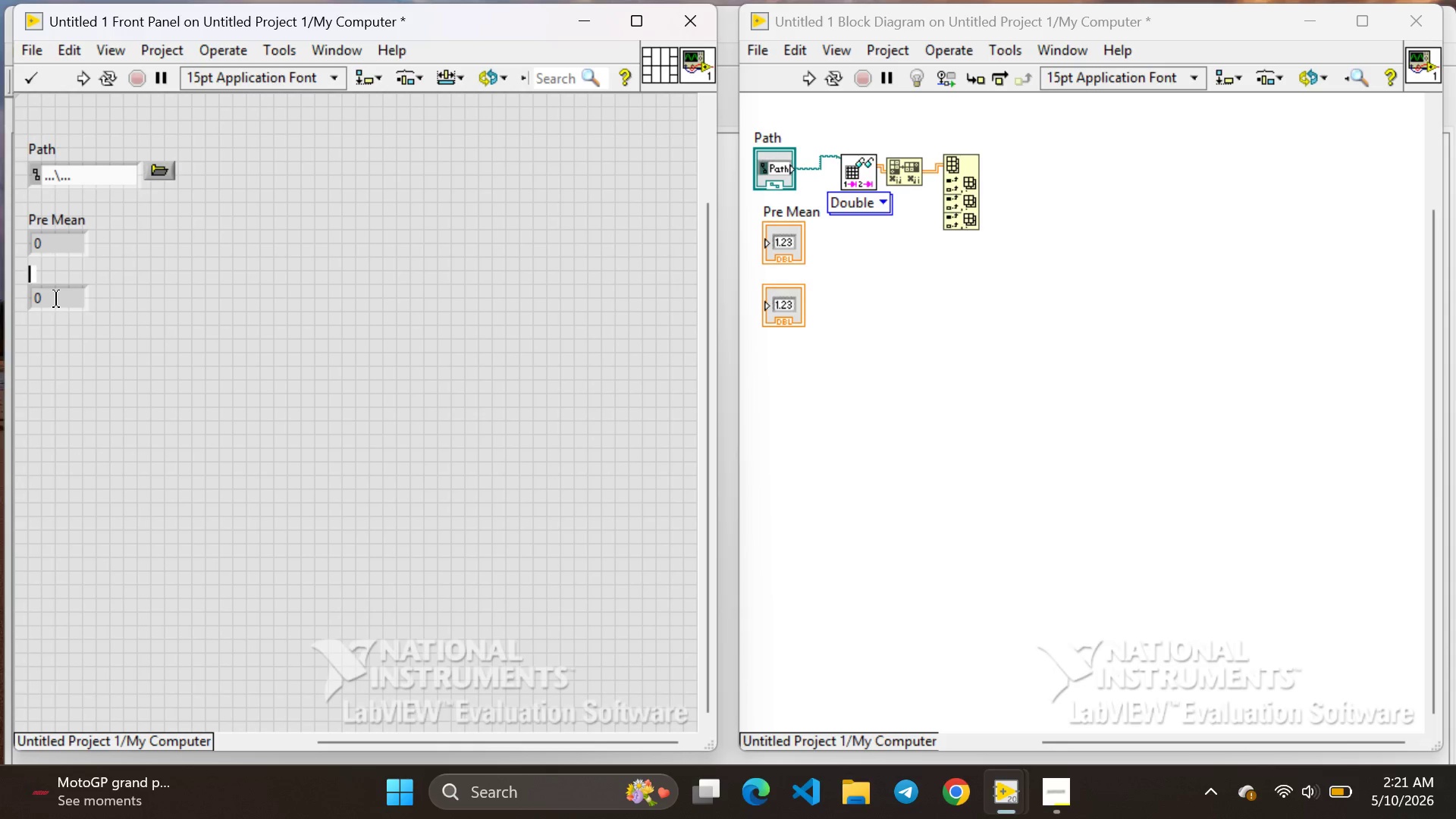 
type(Post Mean)
 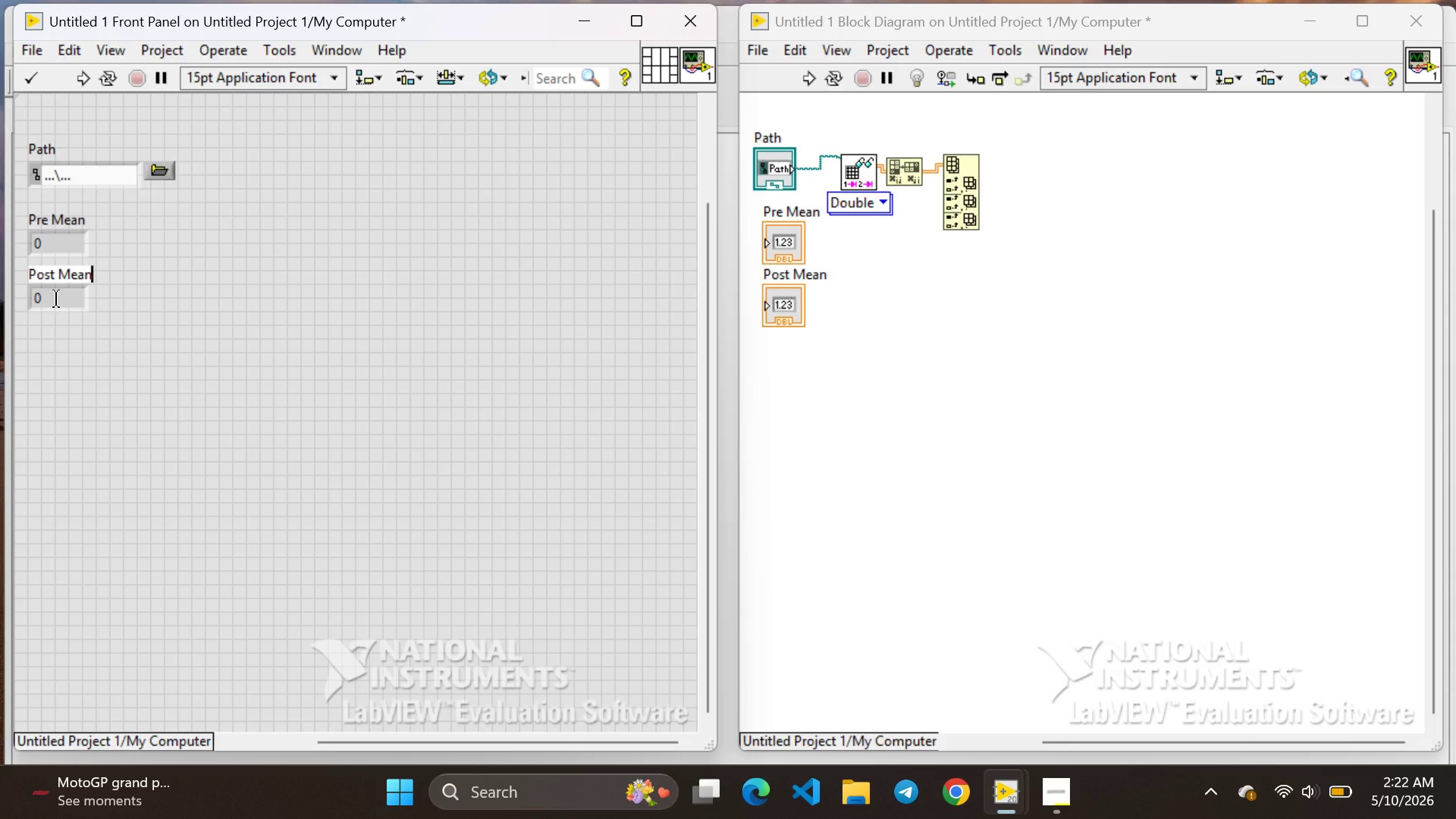 
right_click([110, 342])
 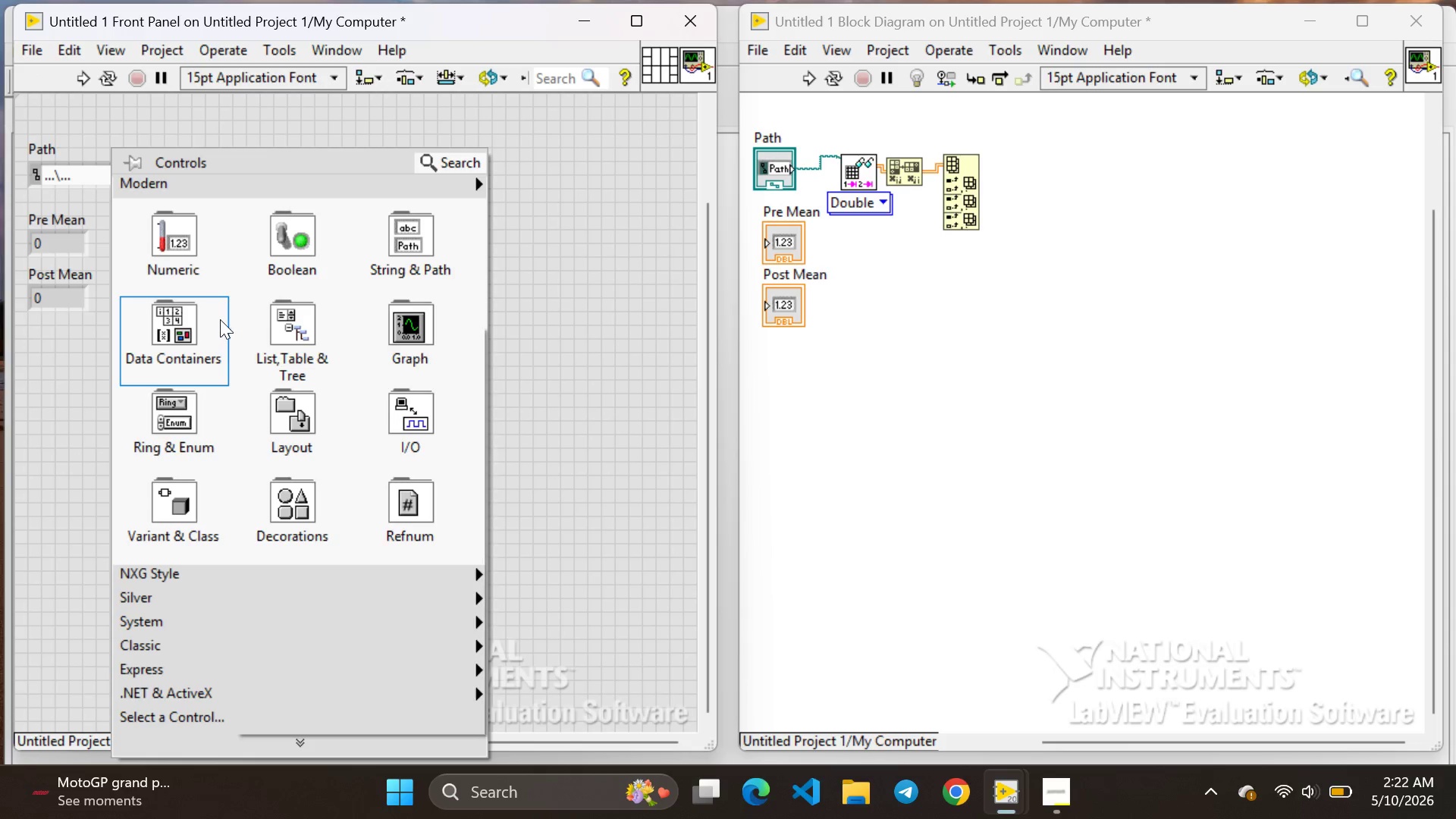 
mouse_move([227, 268])
 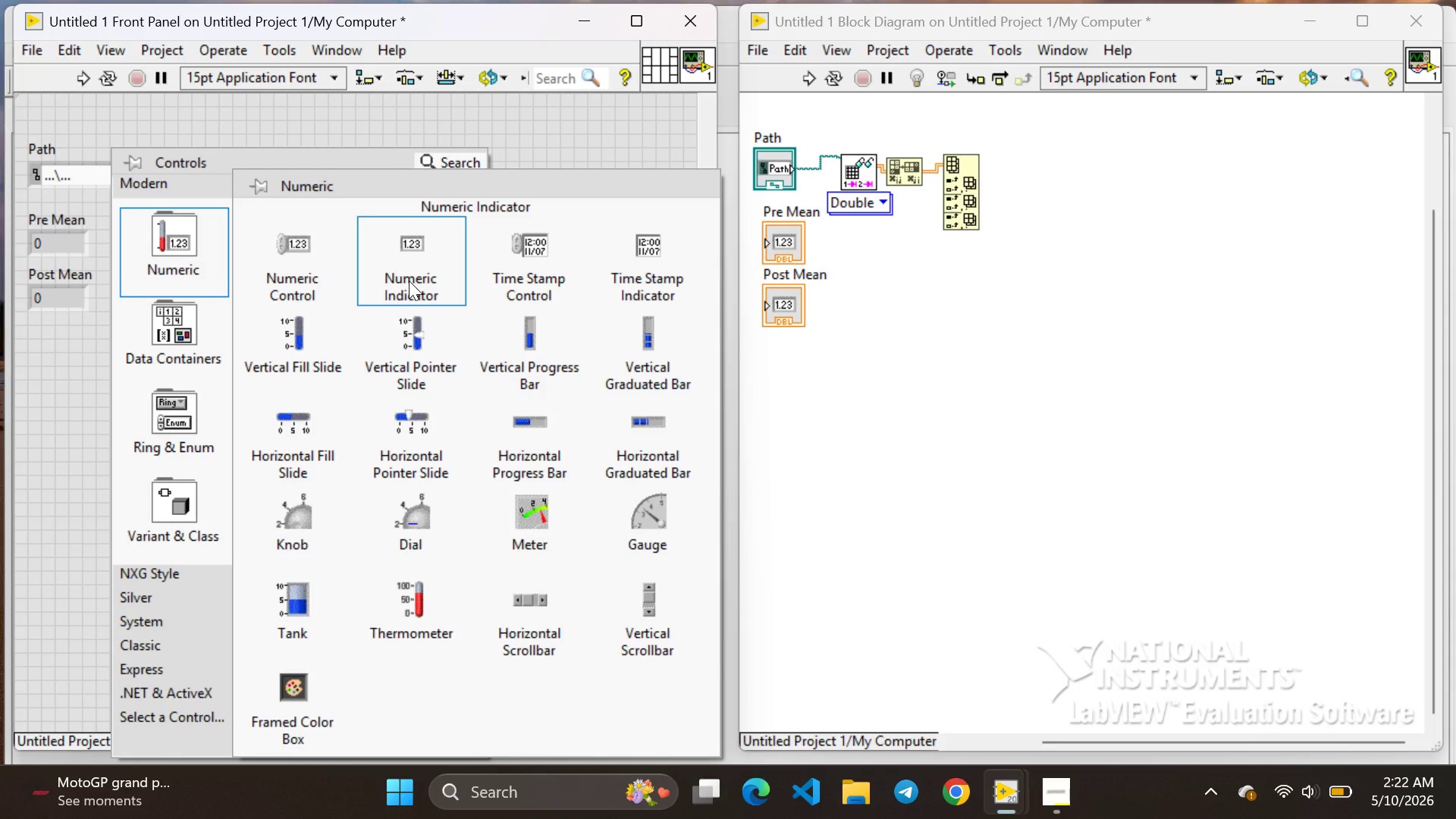 
left_click([409, 281])
 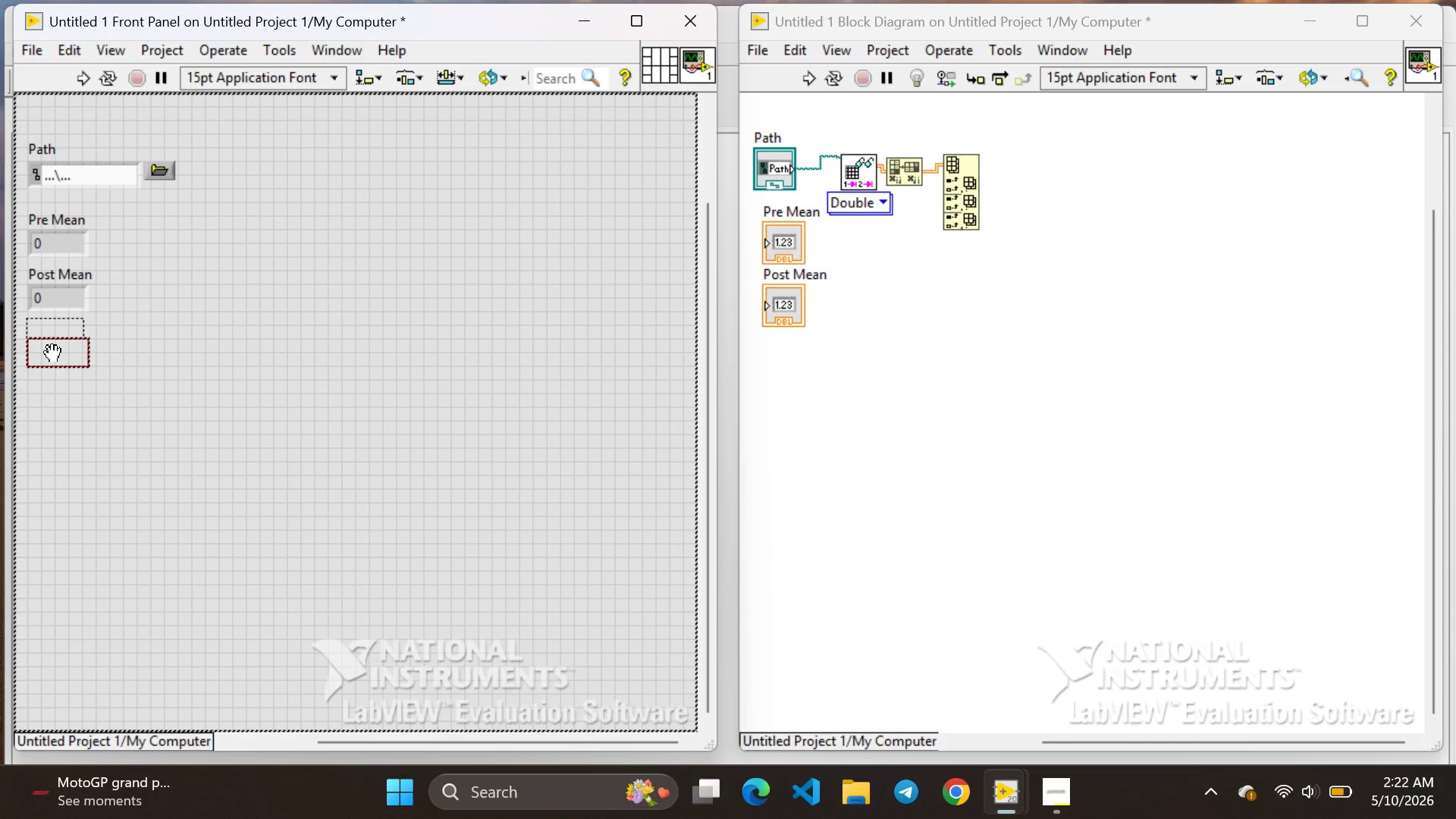 
left_click([52, 354])
 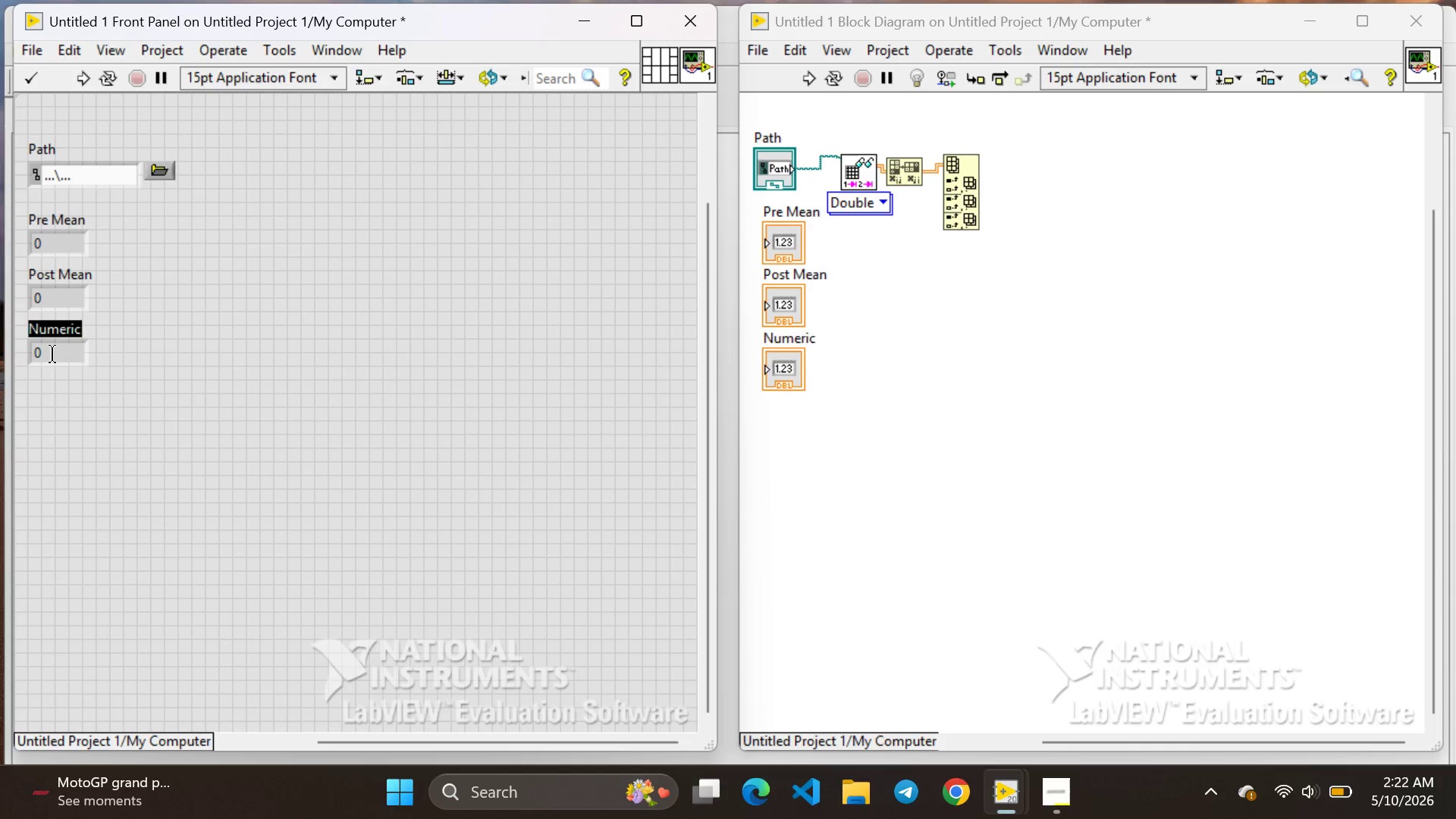 
key(Backspace)
 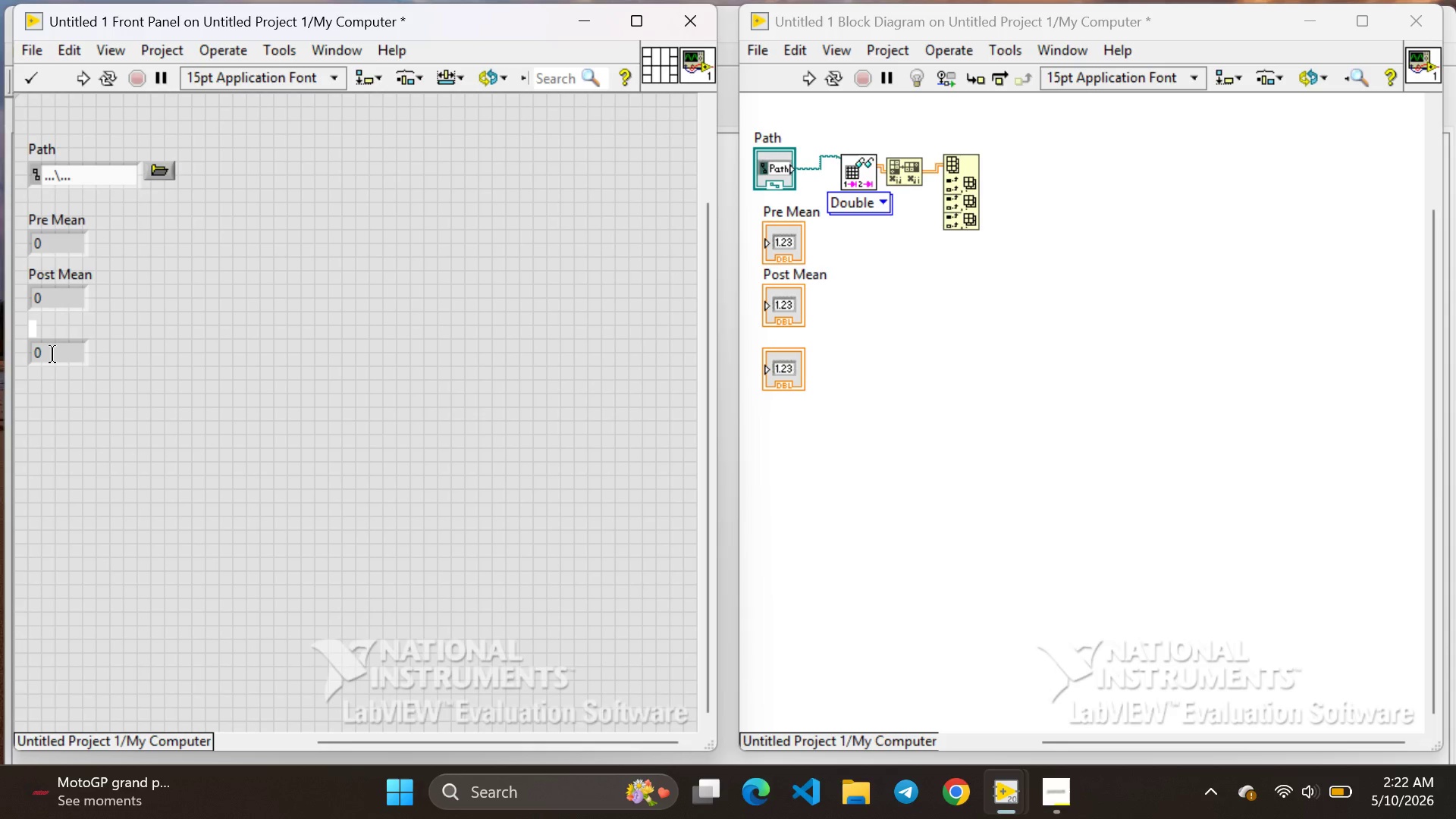 
wait(6.77)
 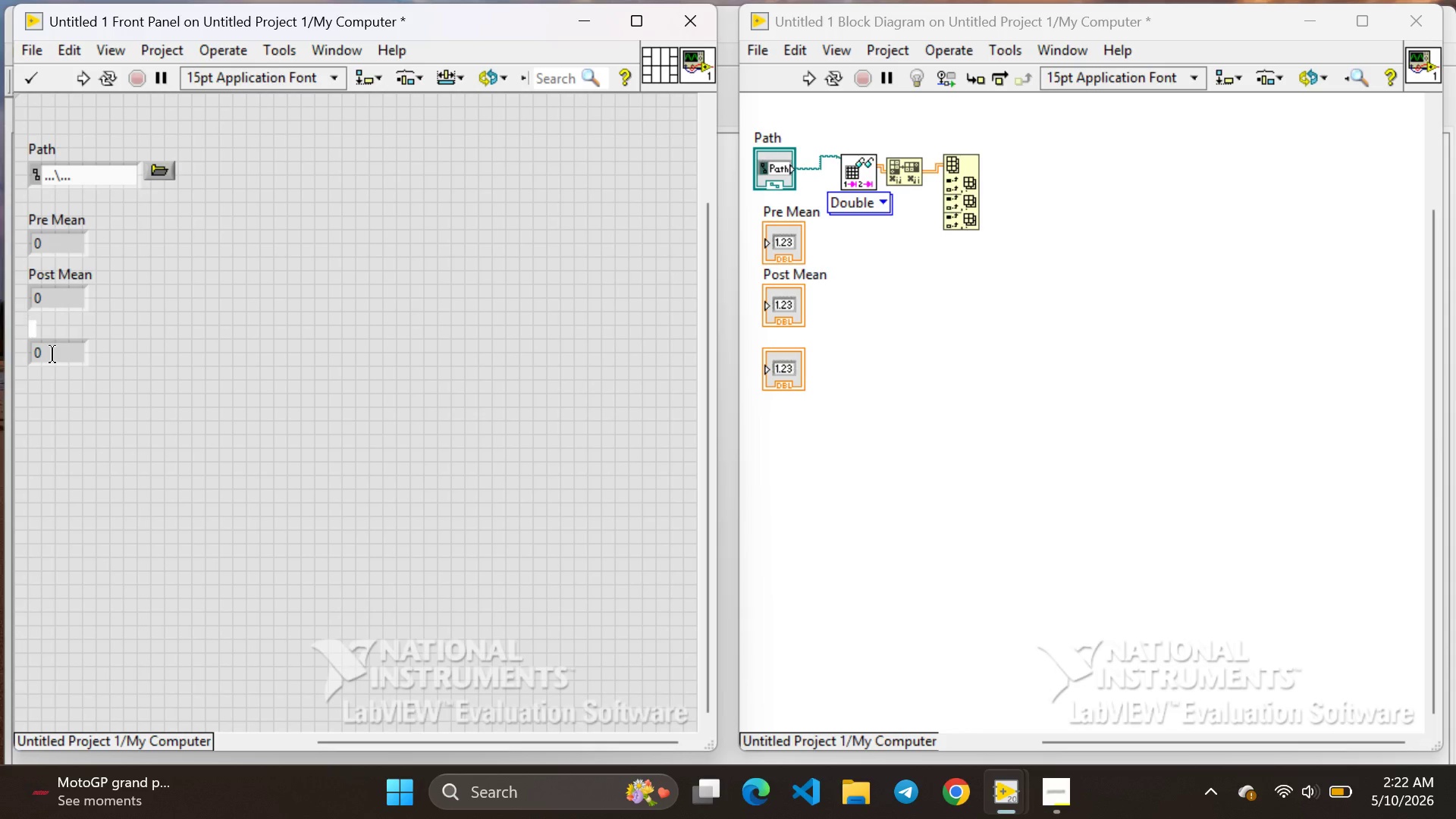 
type(Pre Standard Deviation)
 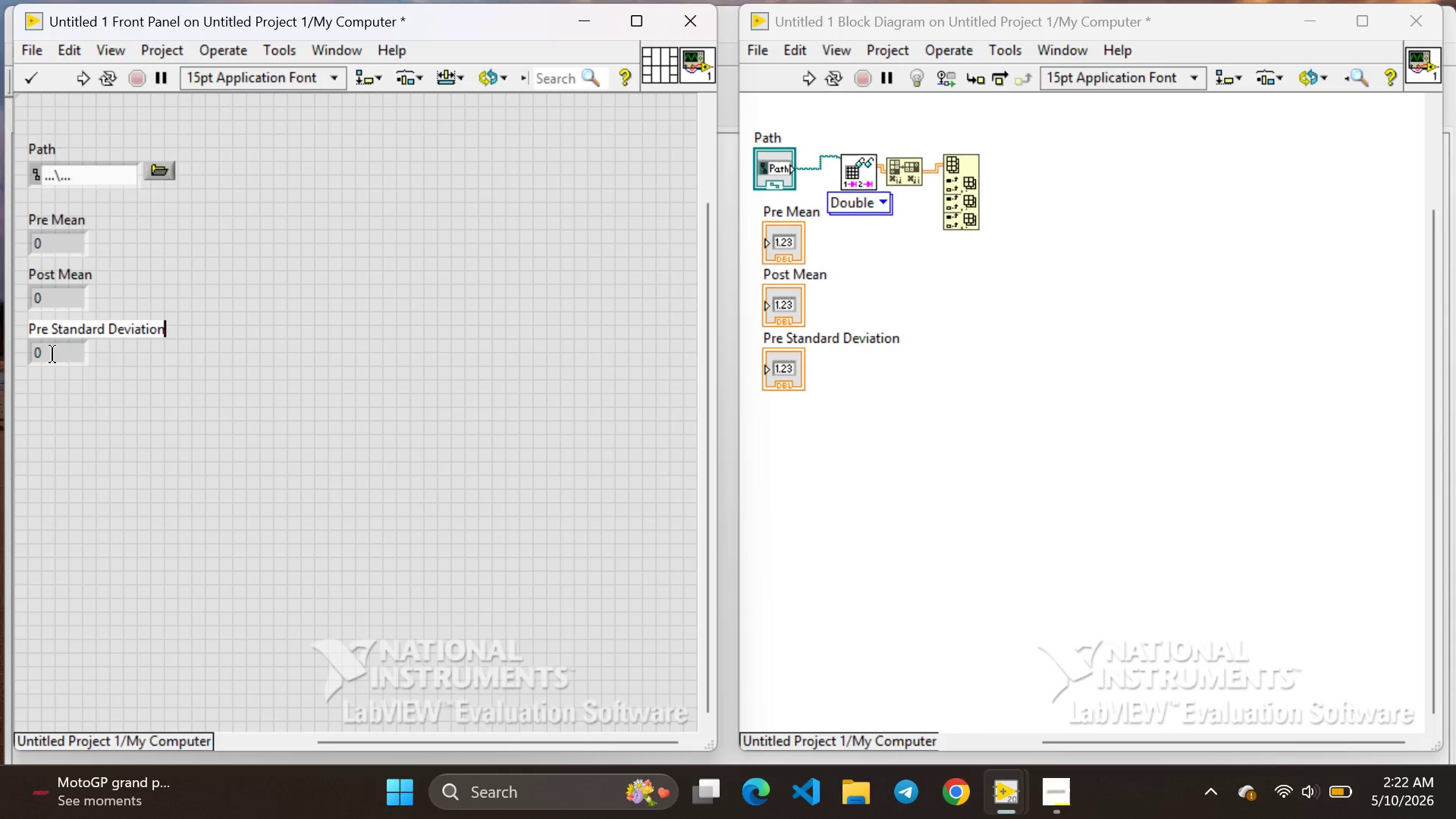 
wait(5.81)
 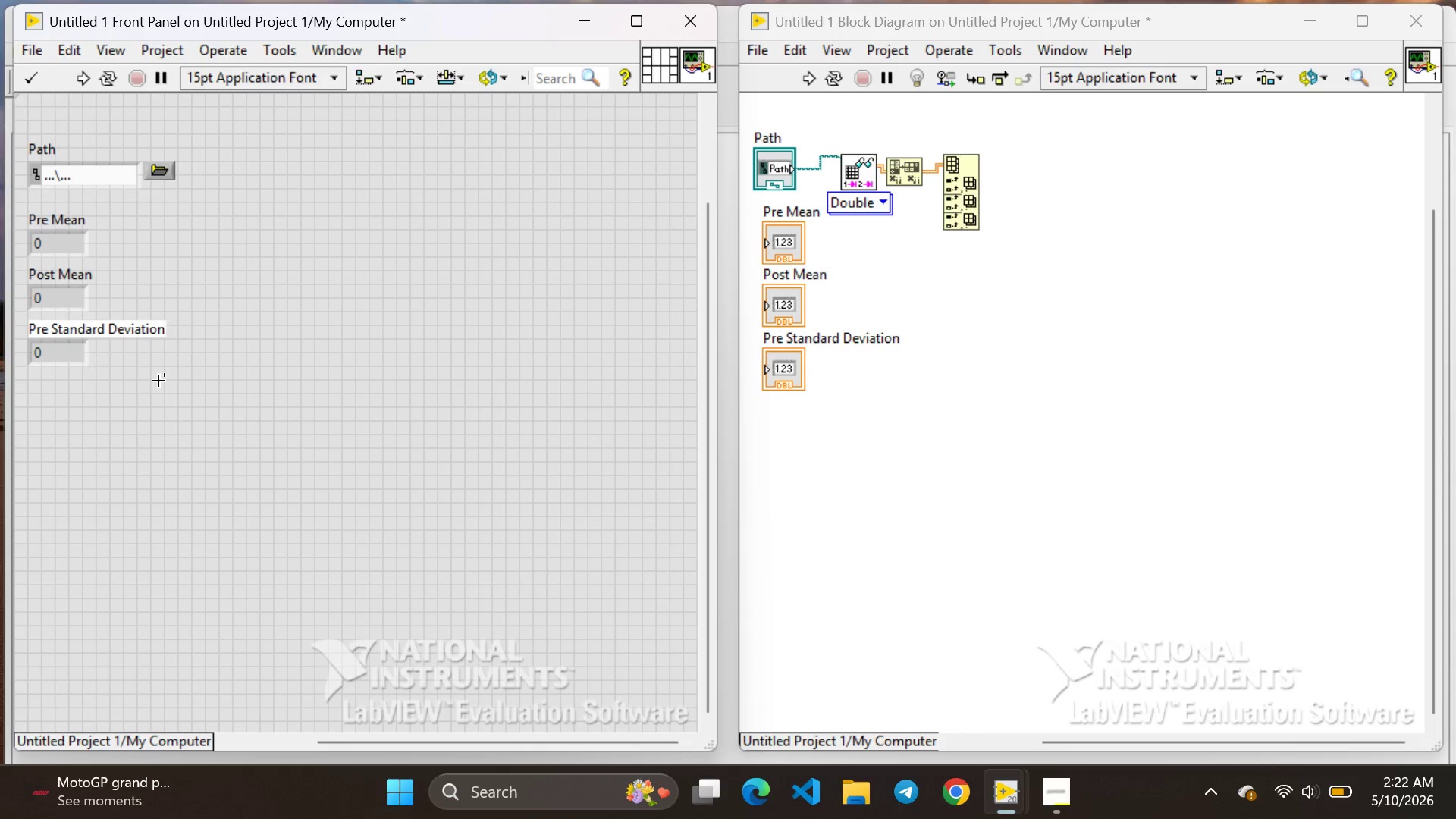 
left_click([161, 453])
 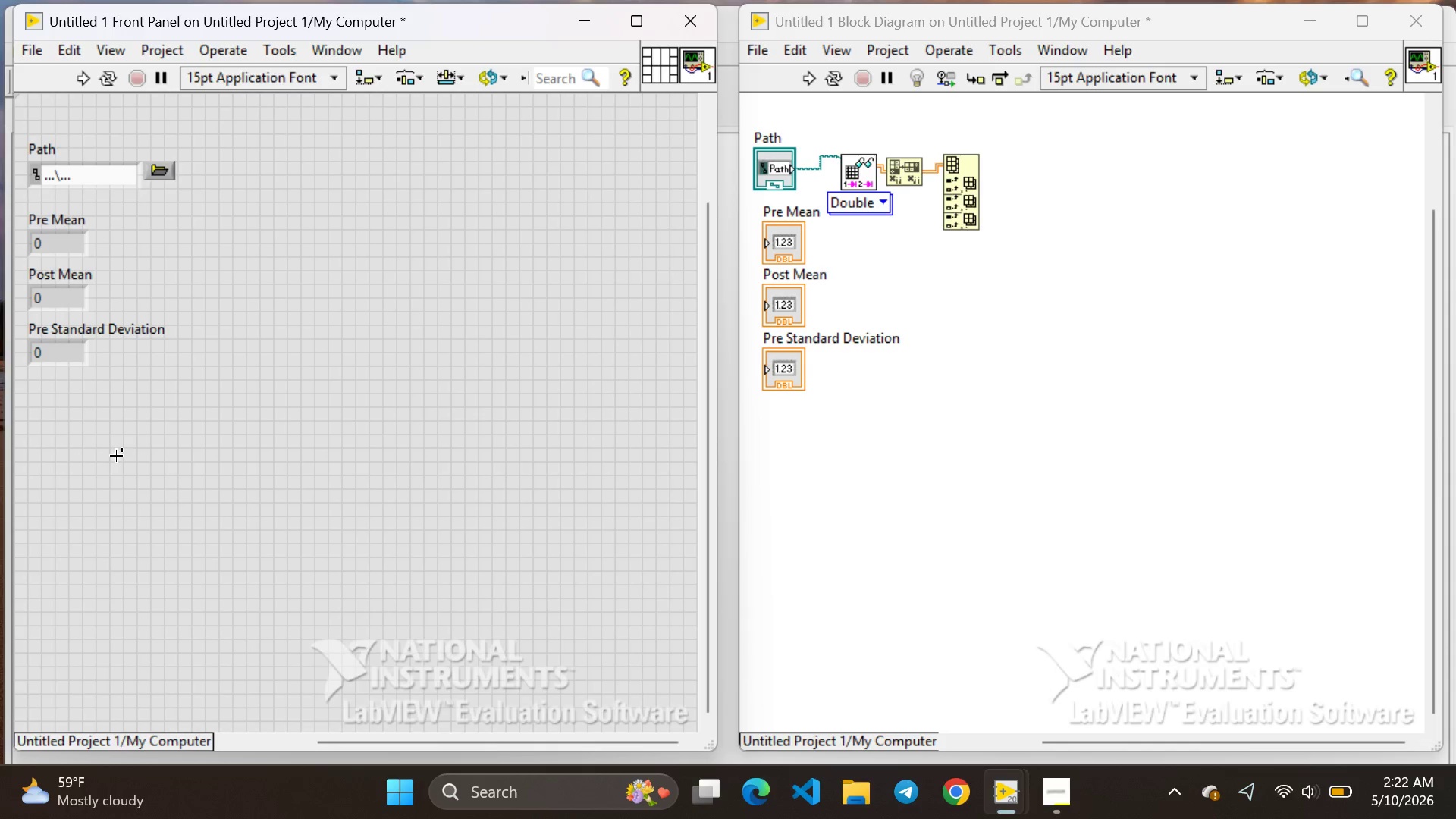 
right_click([116, 456])
 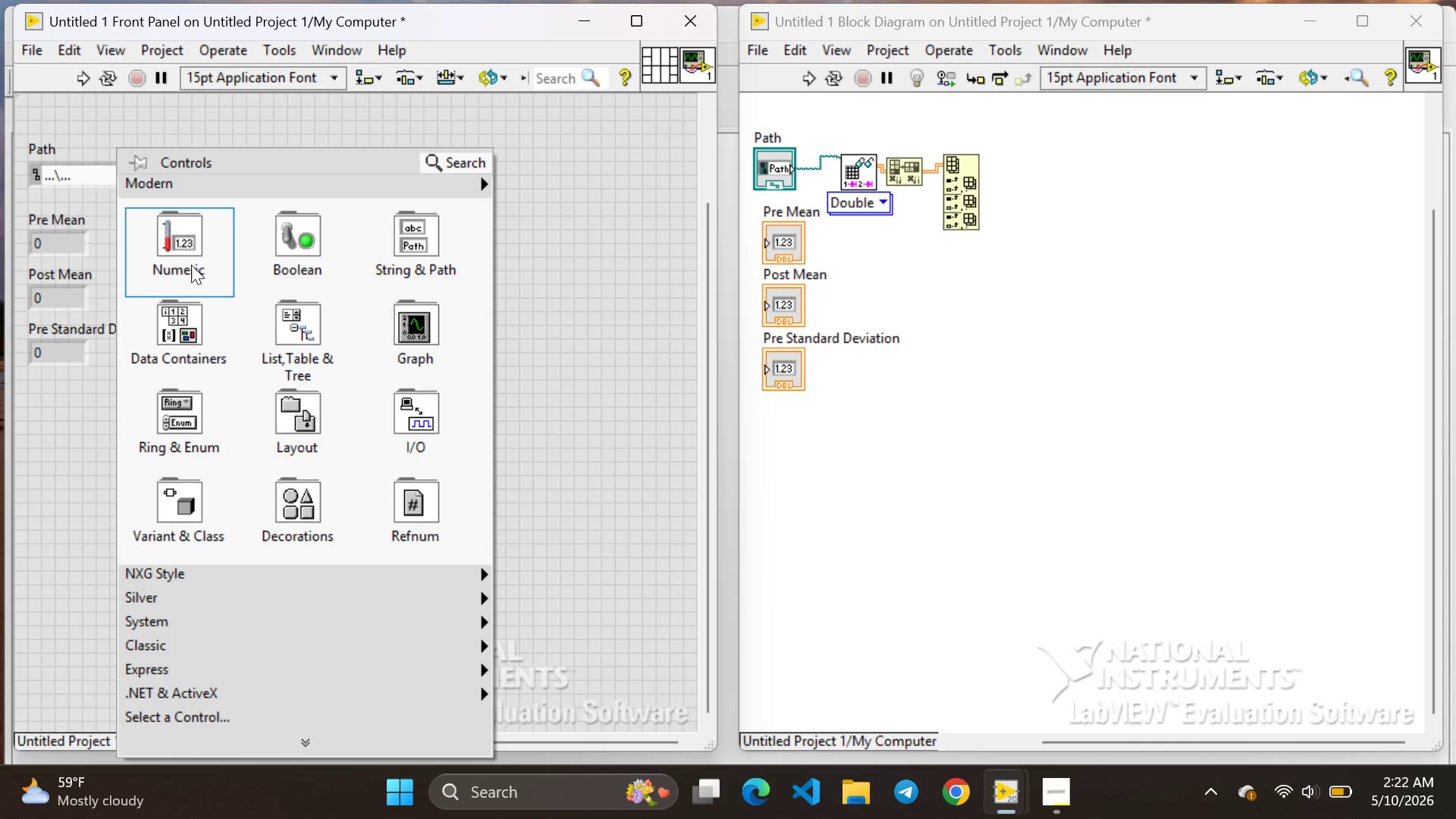 
left_click([191, 265])
 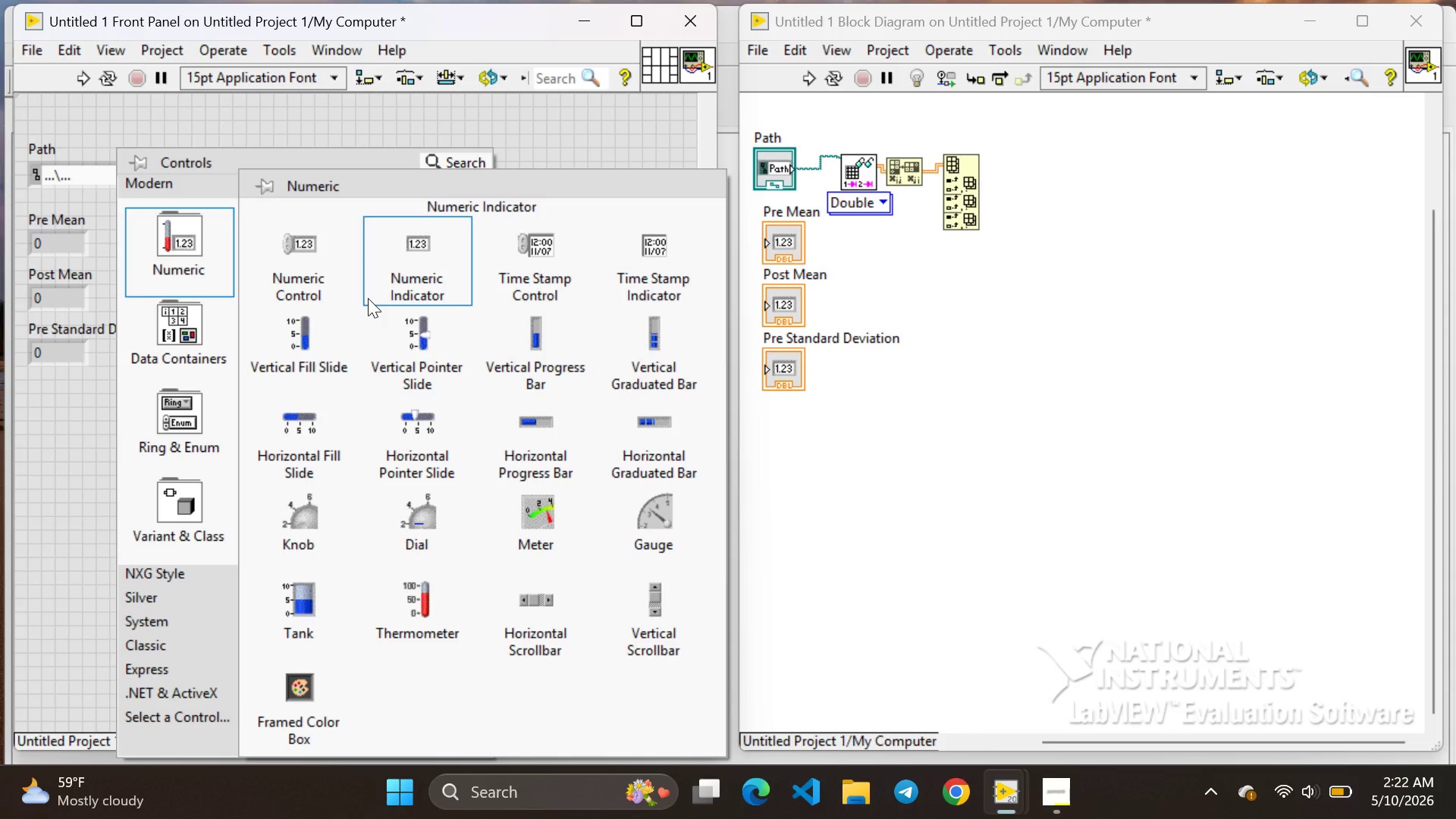 
left_click([368, 298])
 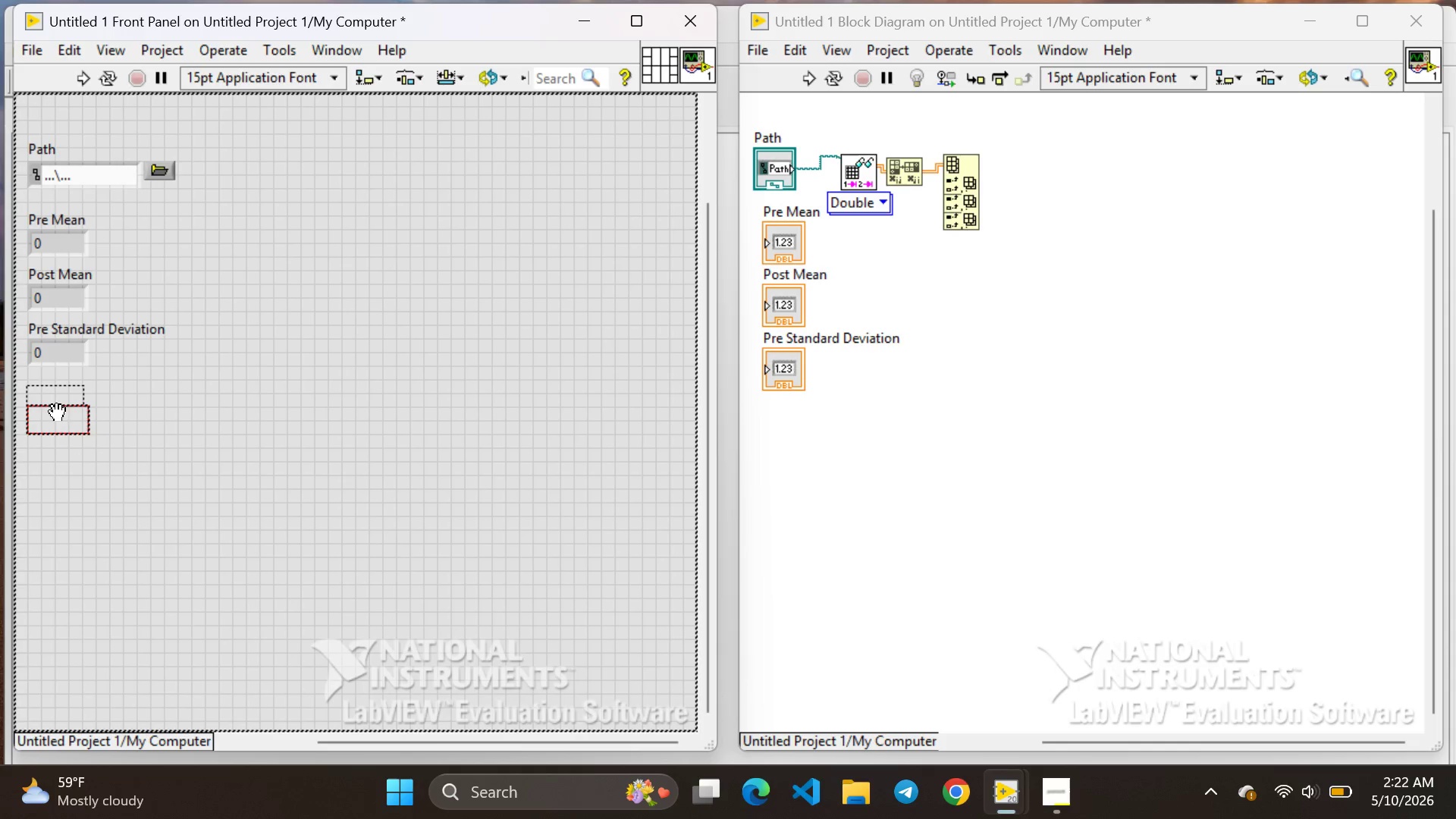 
left_click([51, 410])
 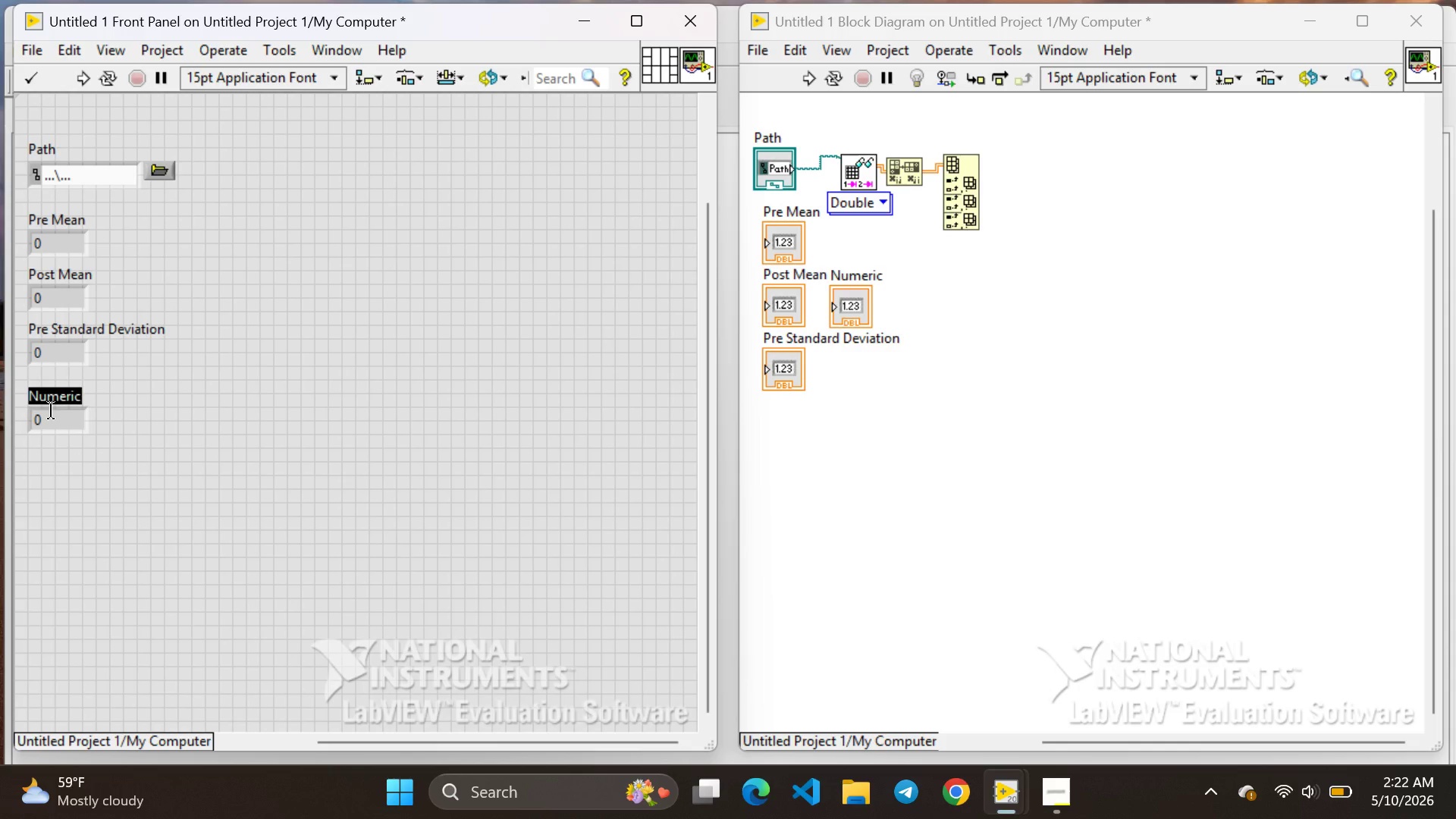 
key(Backspace)
type(Post Standard Deviation)
 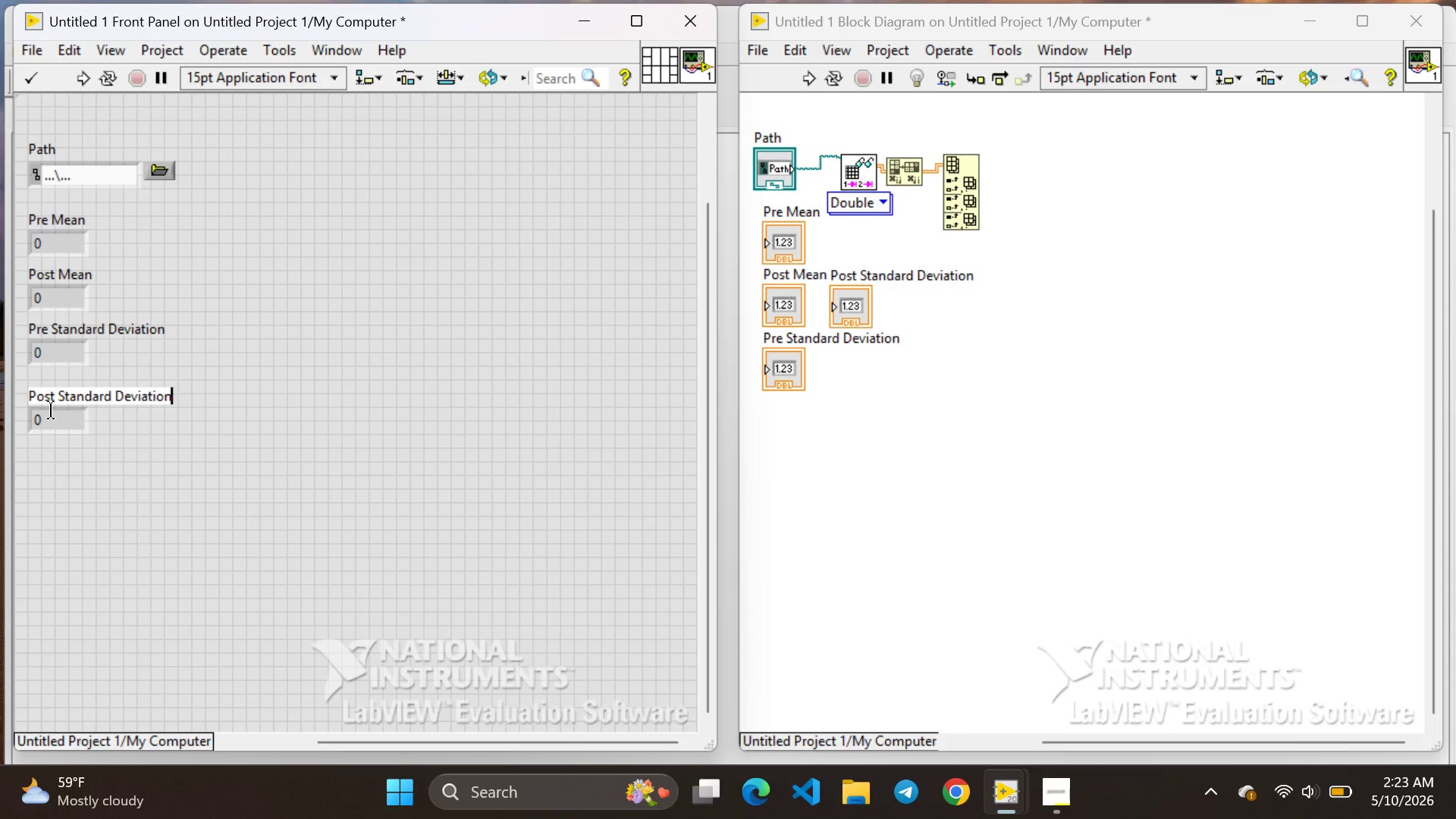 
left_click([101, 447])
 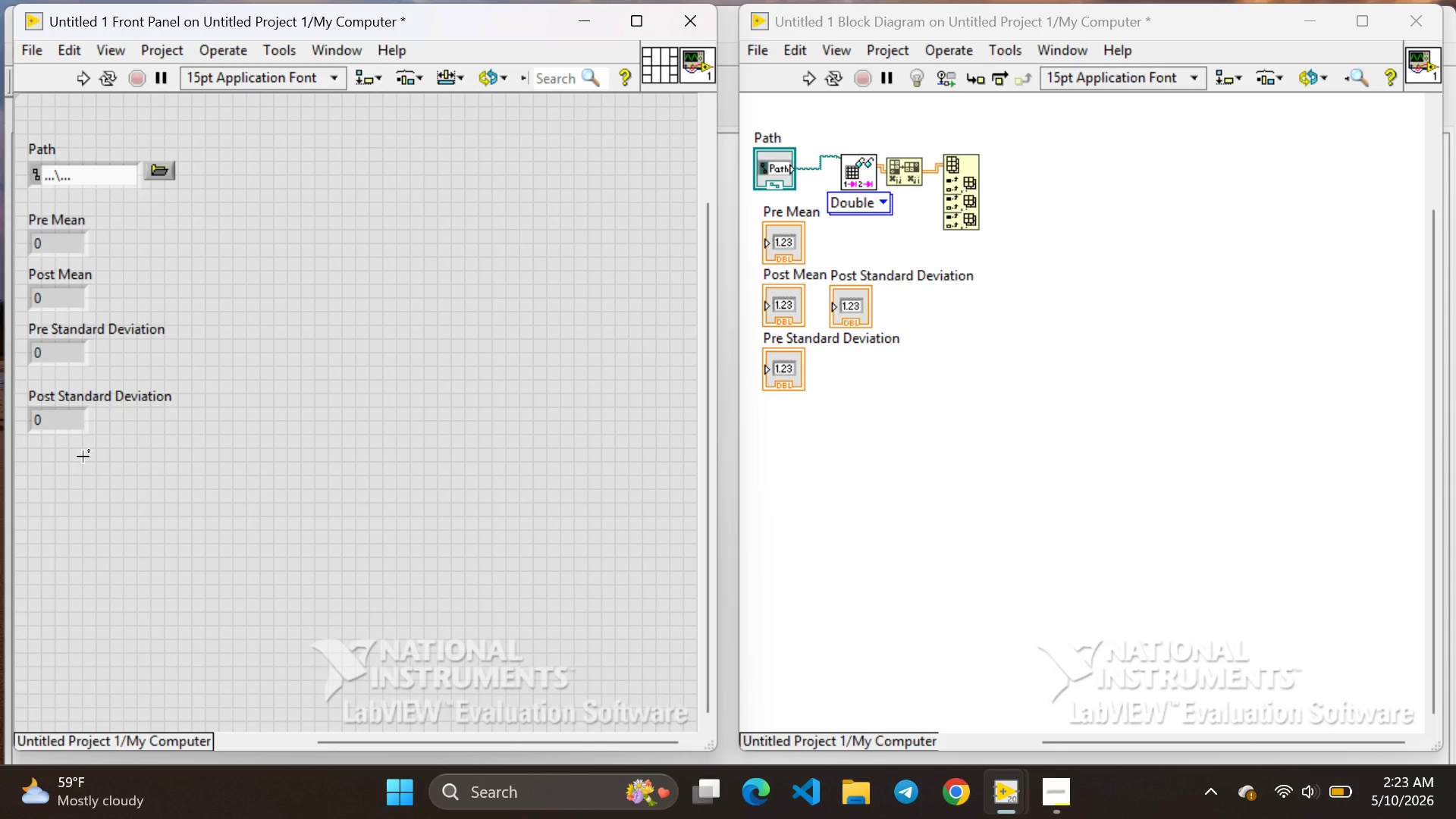 
right_click([83, 457])
 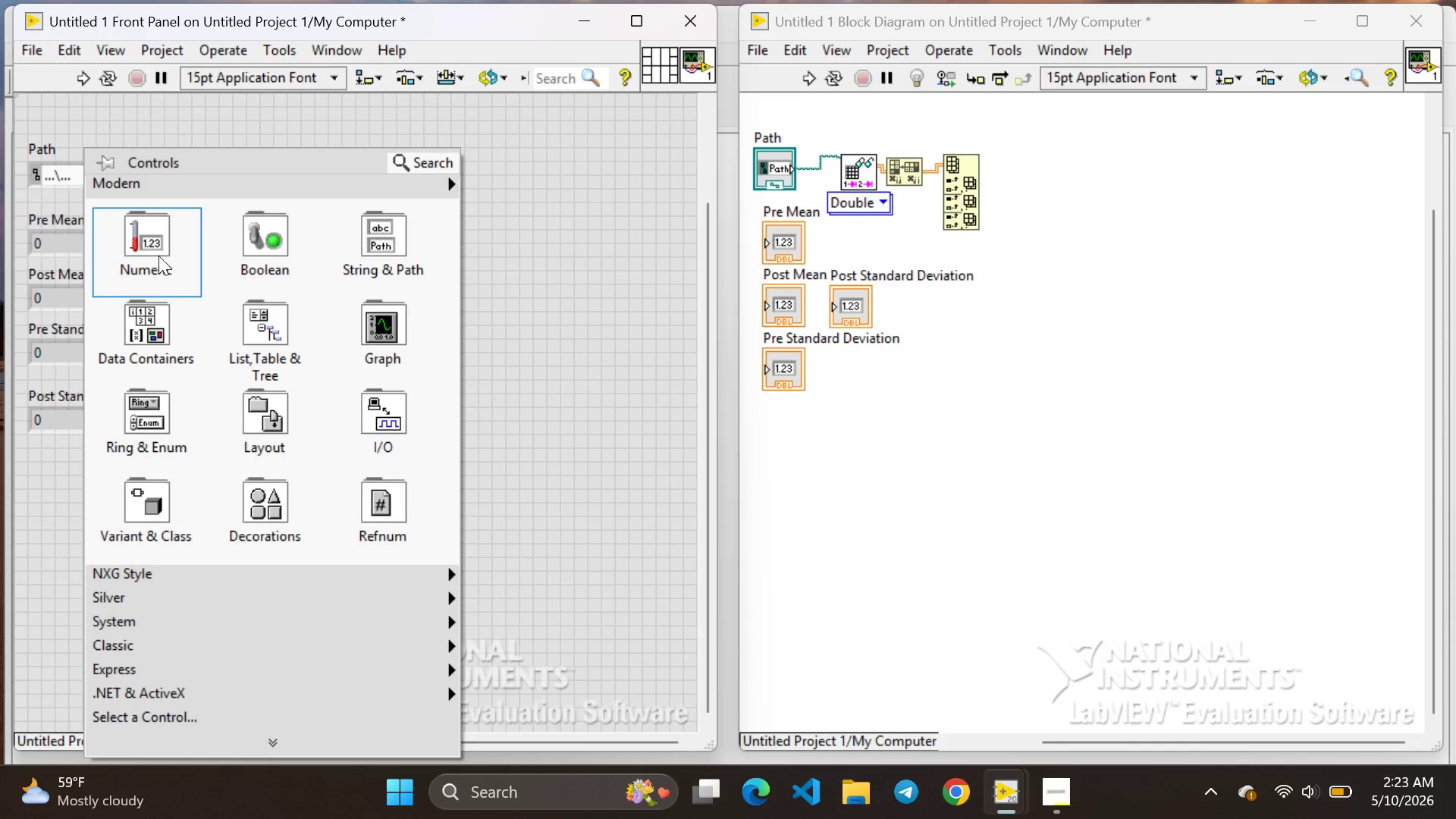 
left_click([158, 255])
 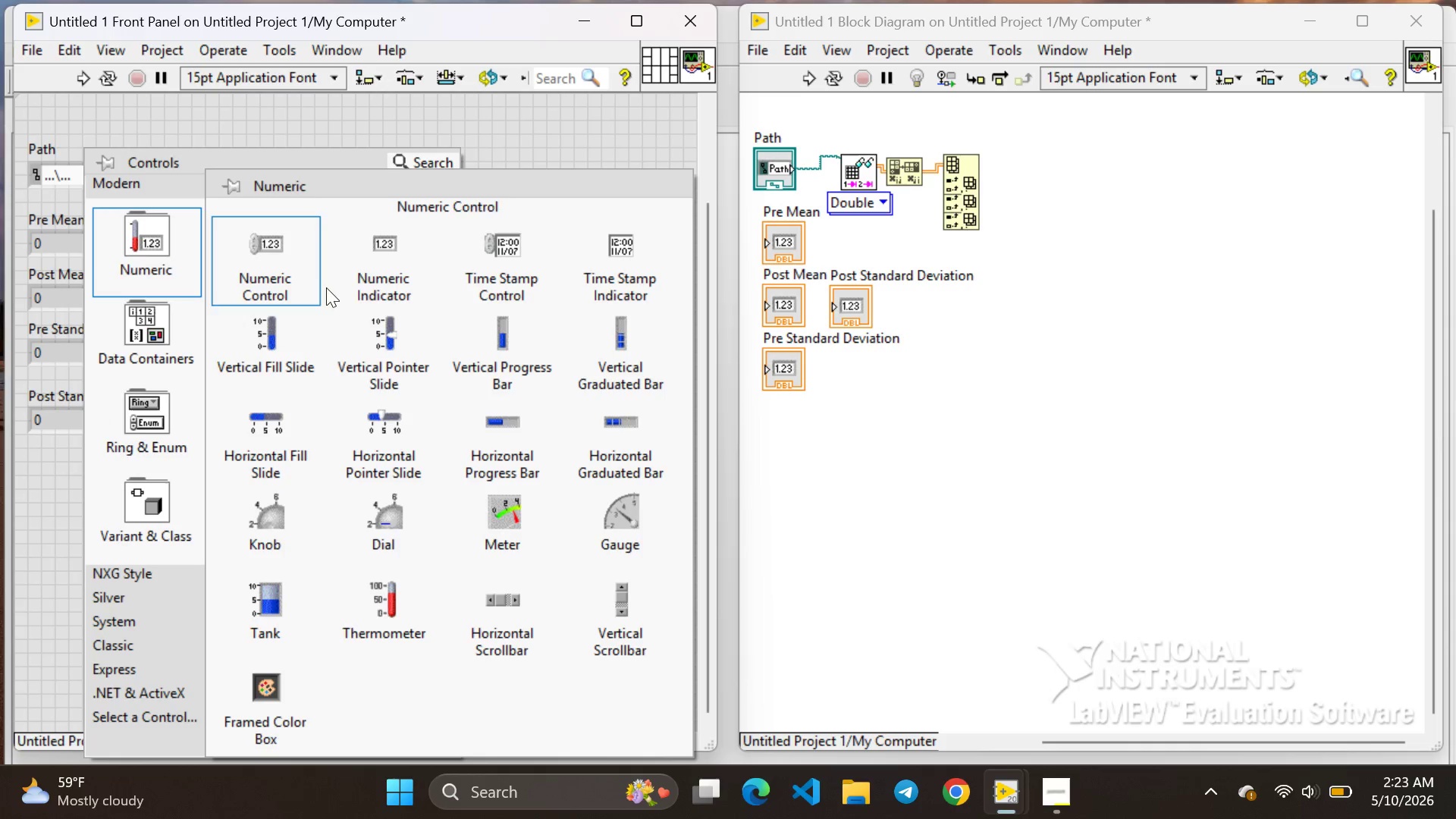 
left_click([358, 290])
 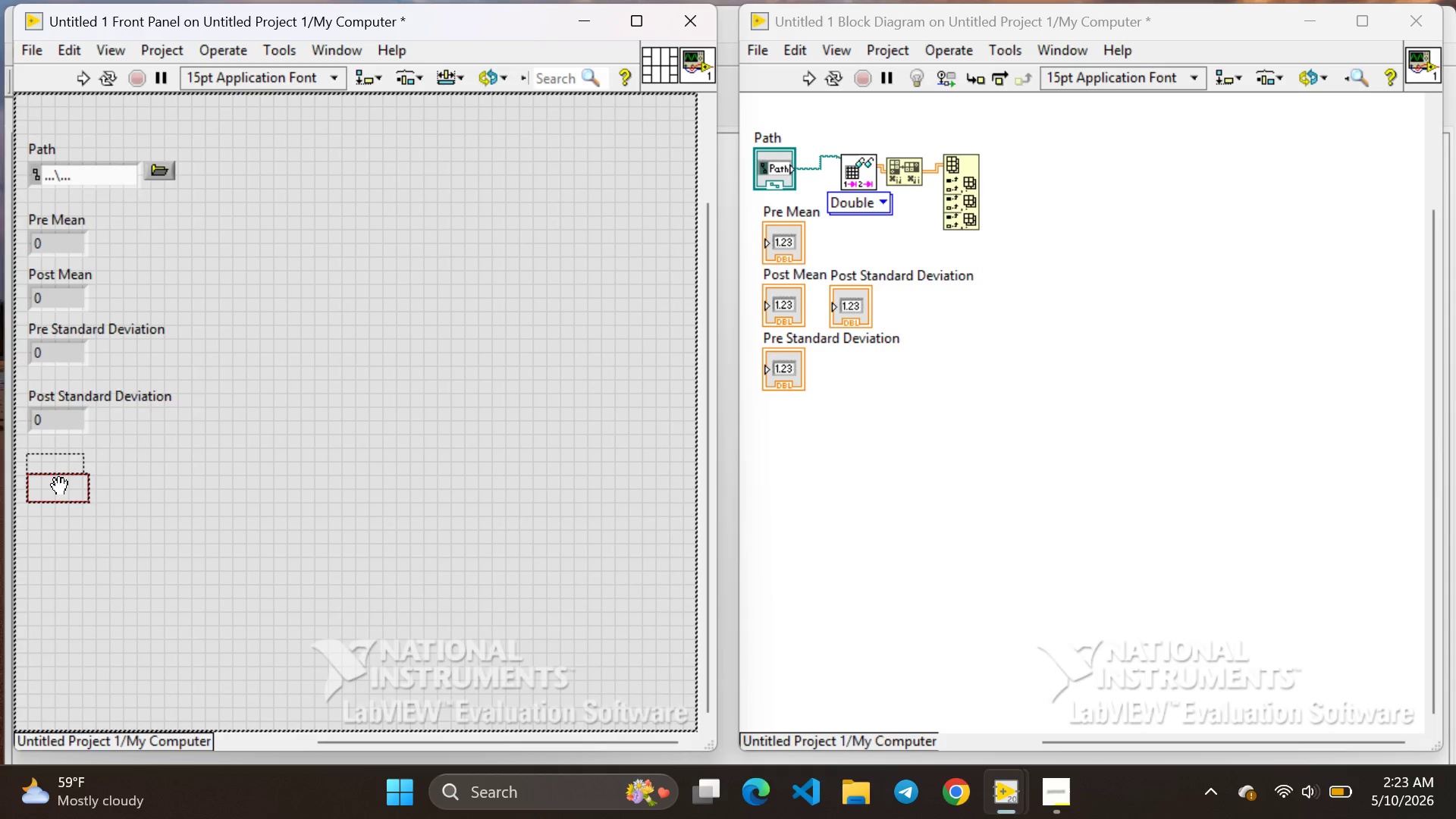 
left_click([57, 482])
 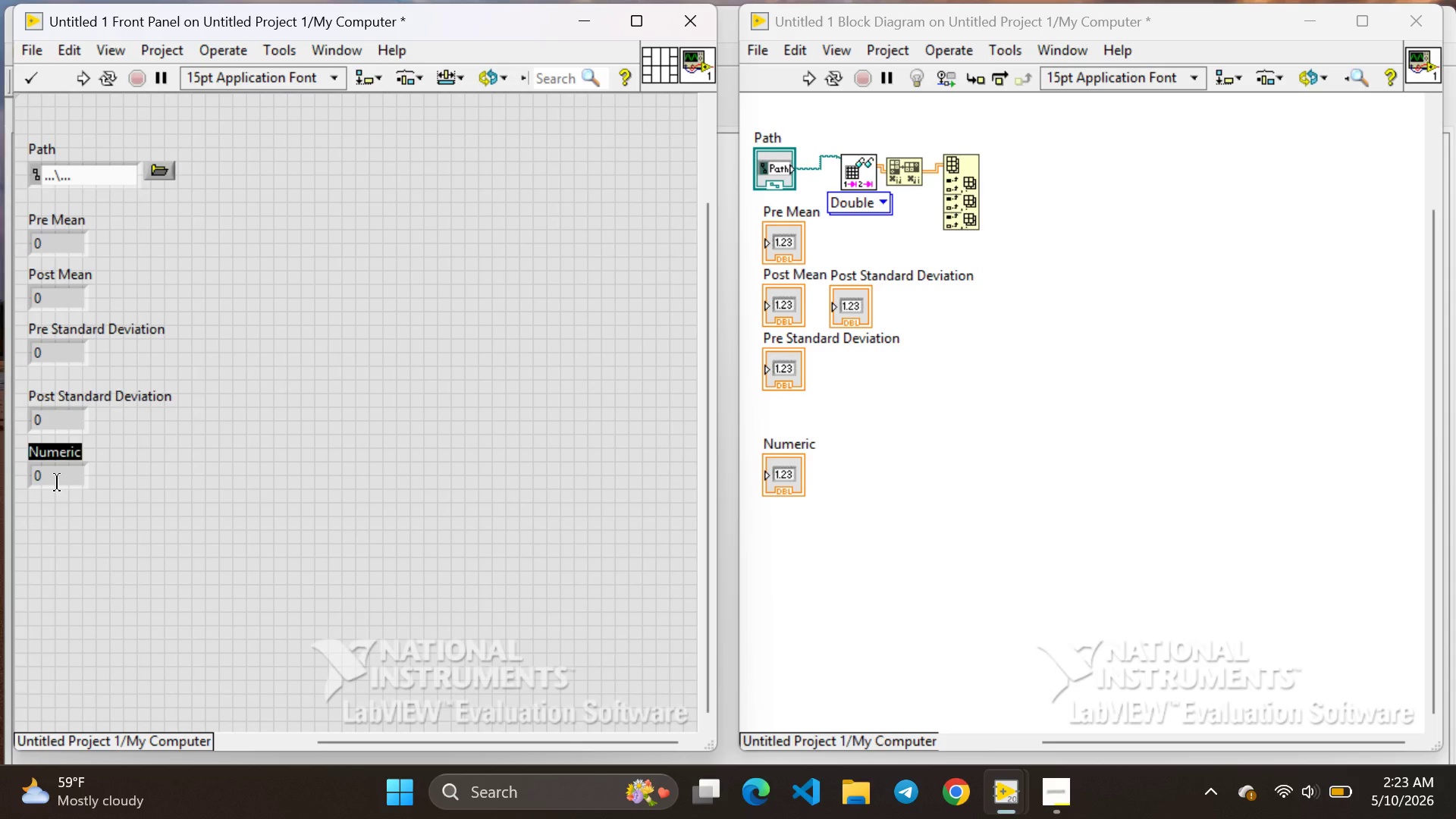 
key(Backspace)
 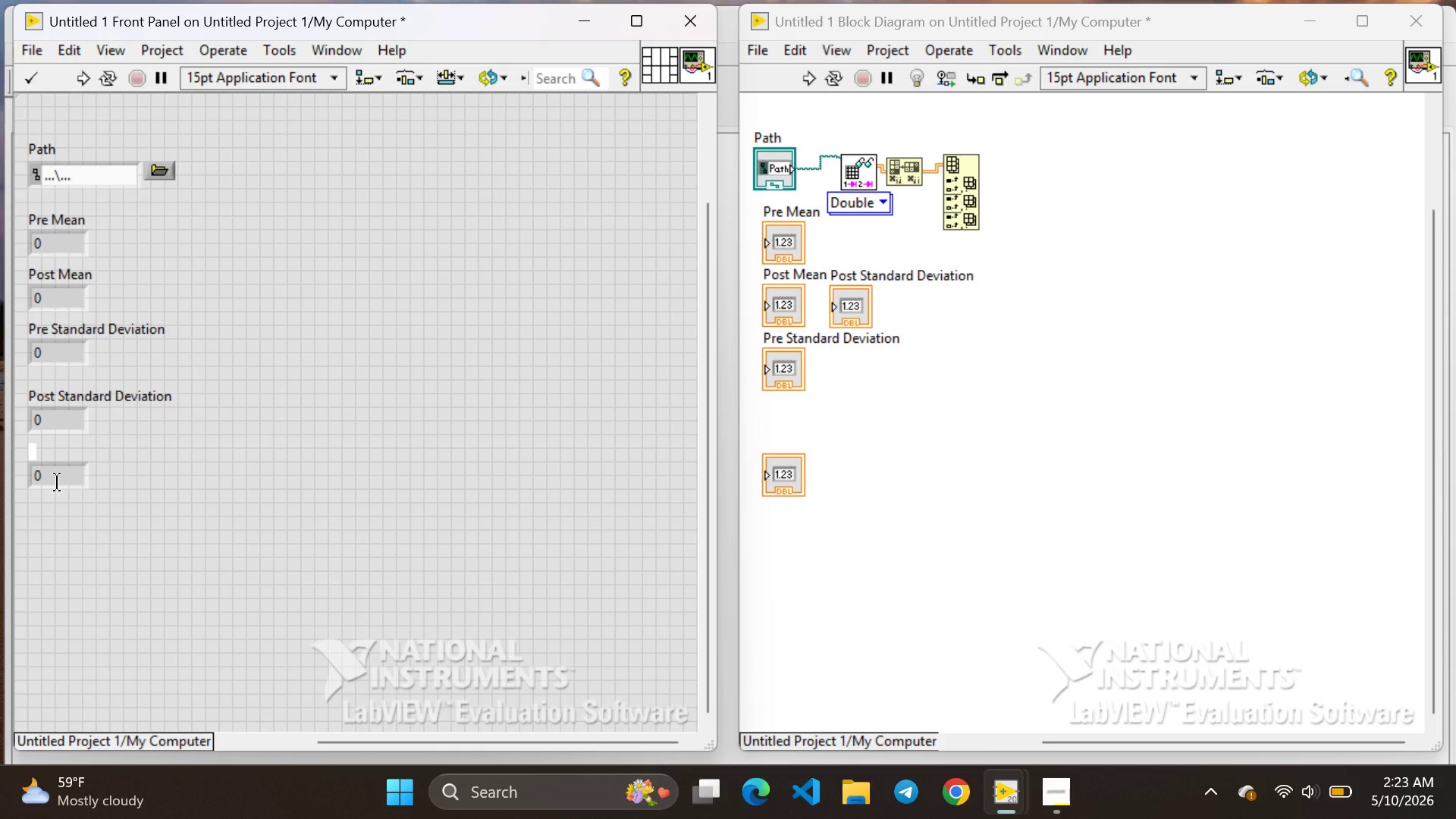 
wait(5.41)
 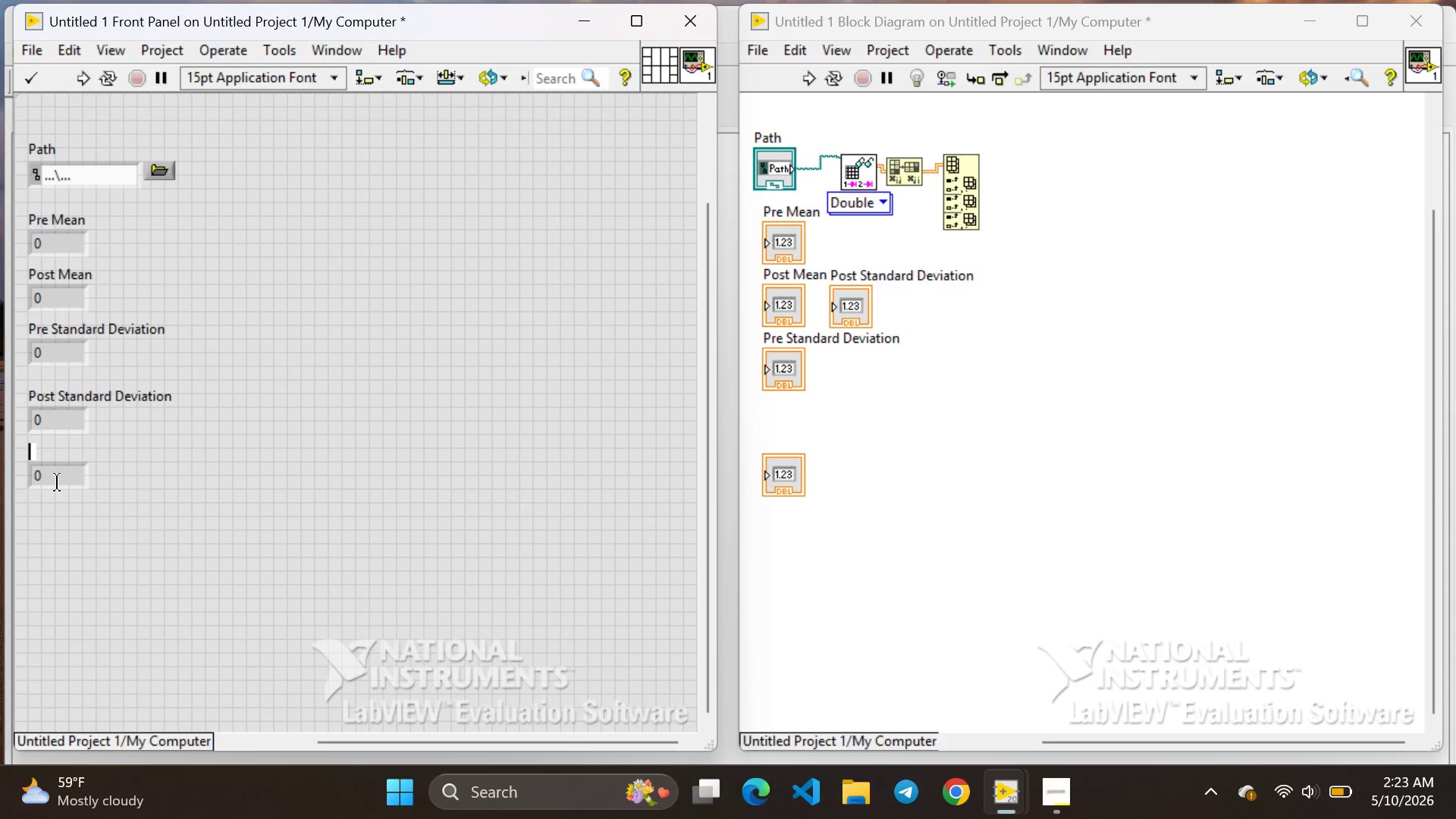 
type(Pre va)
key(Backspace)
key(Backspace)
type(Variance)
 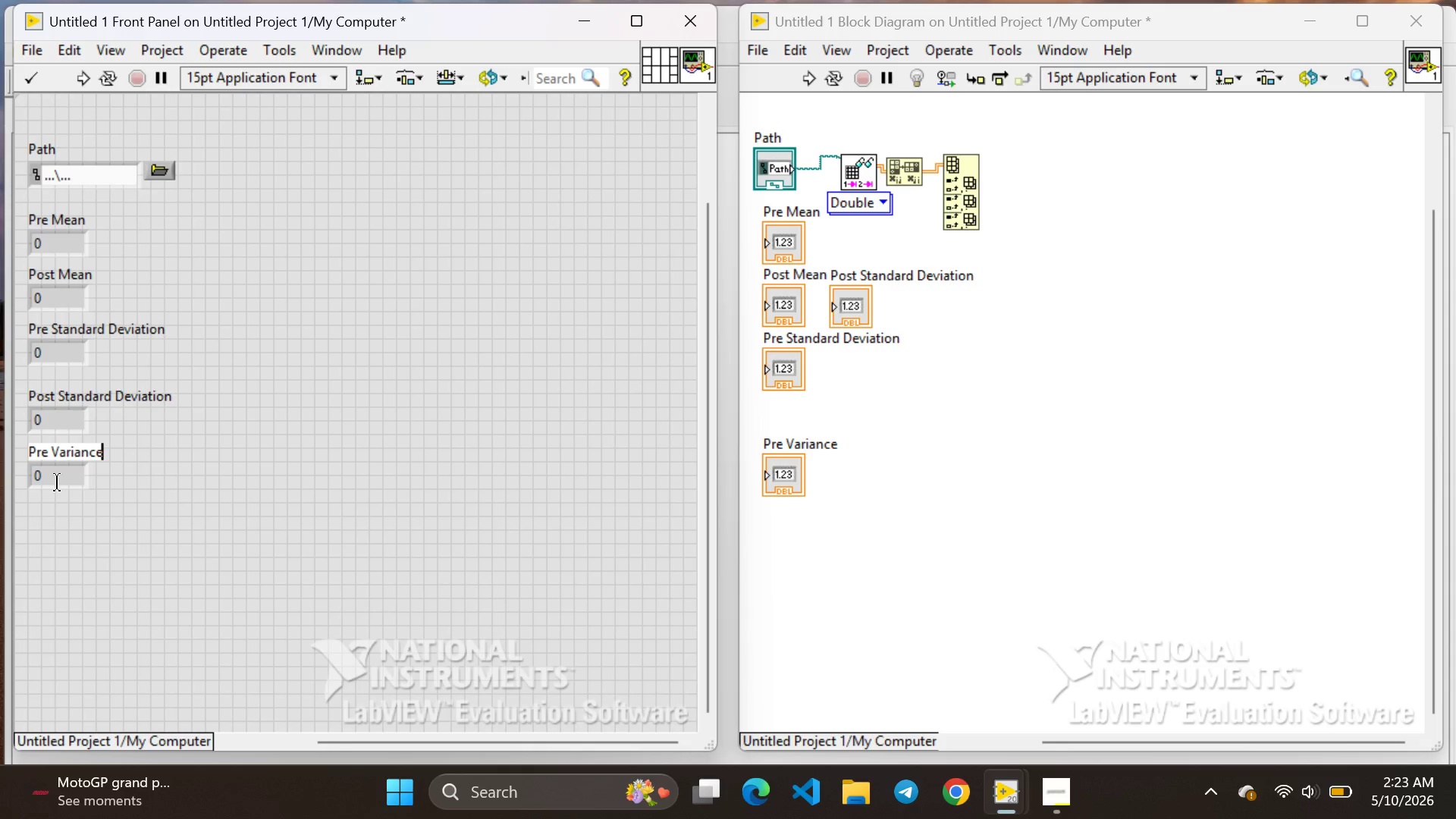 
left_click([65, 529])
 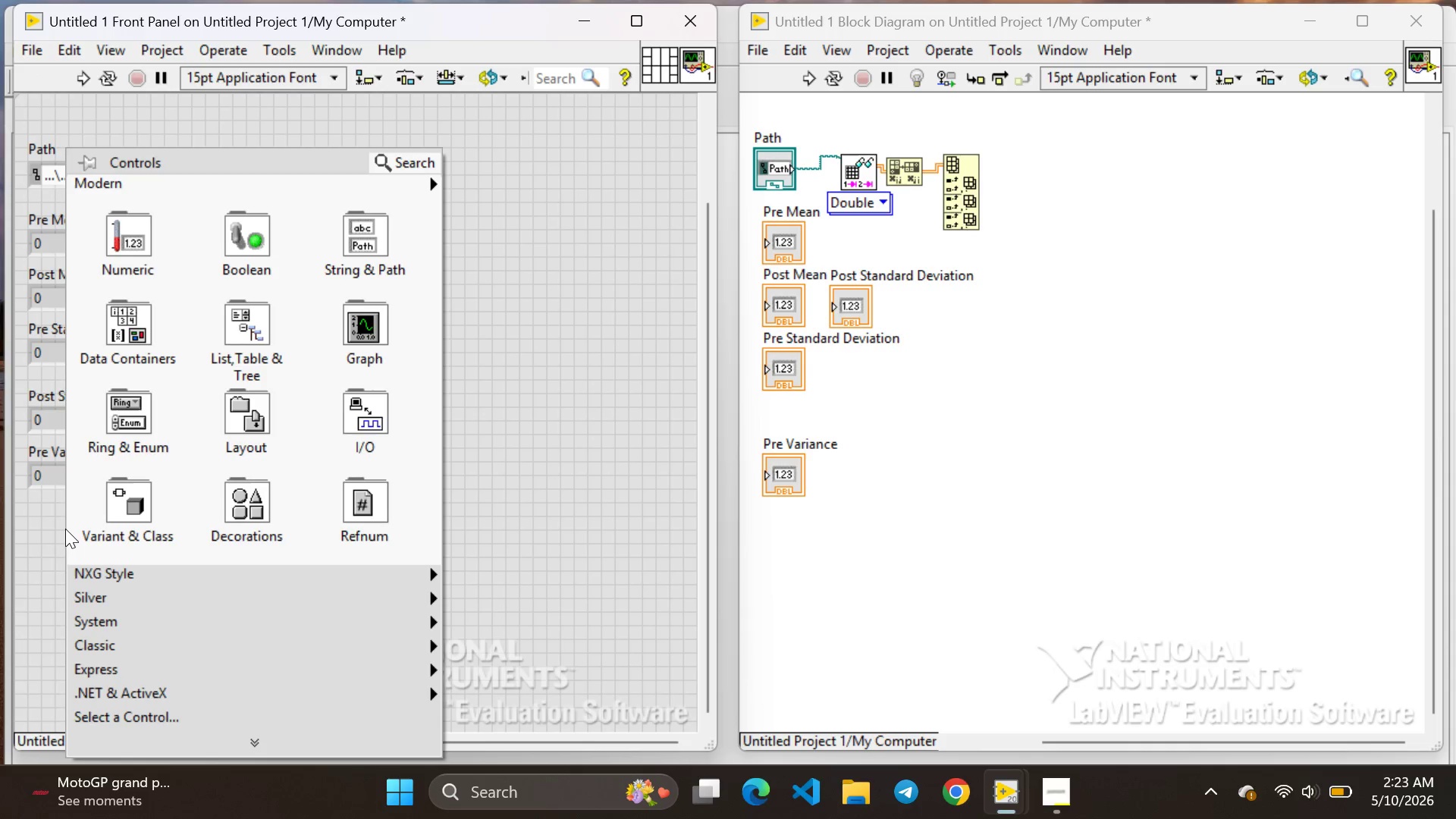 
right_click([65, 529])
 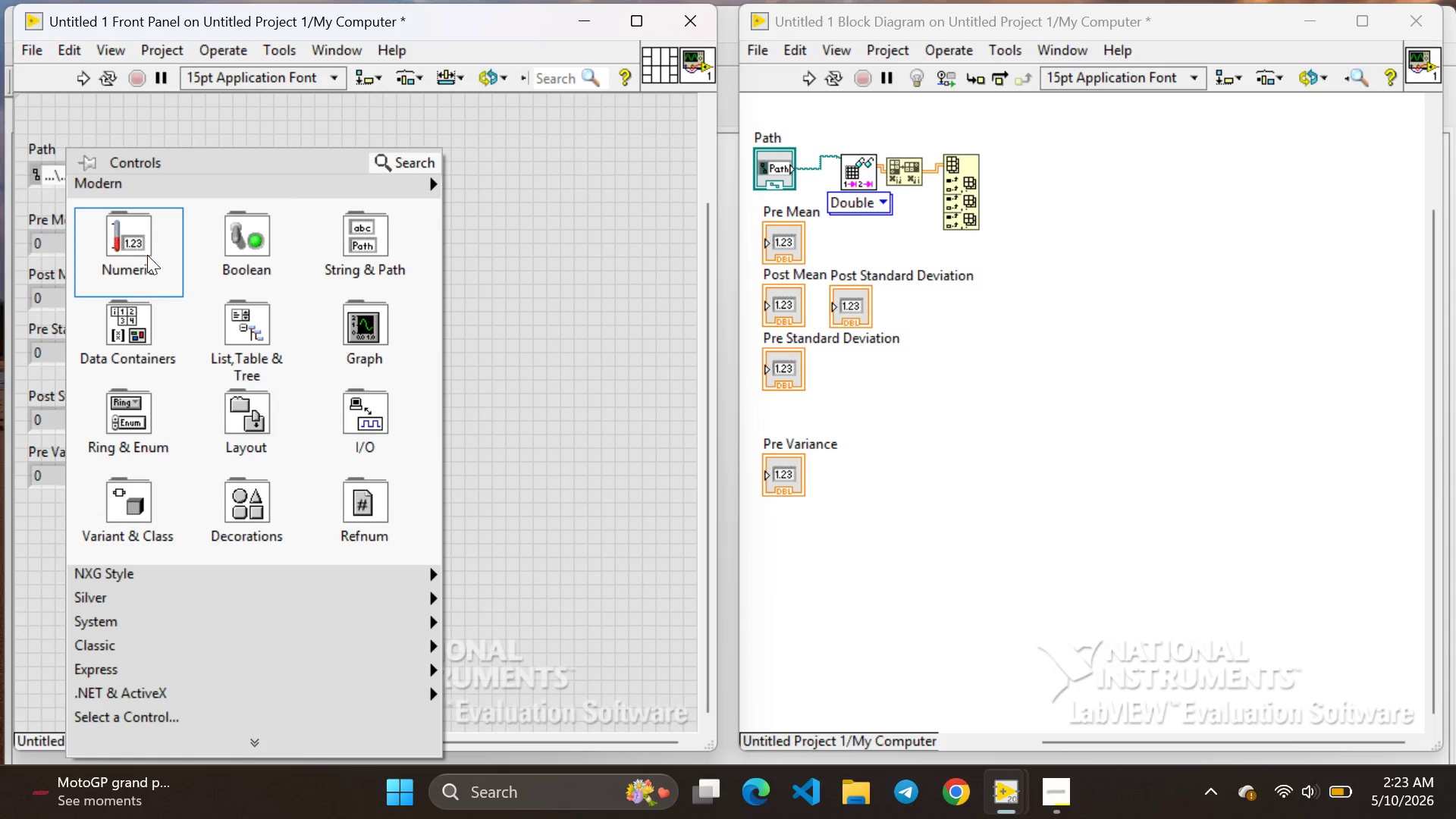 
left_click([146, 252])
 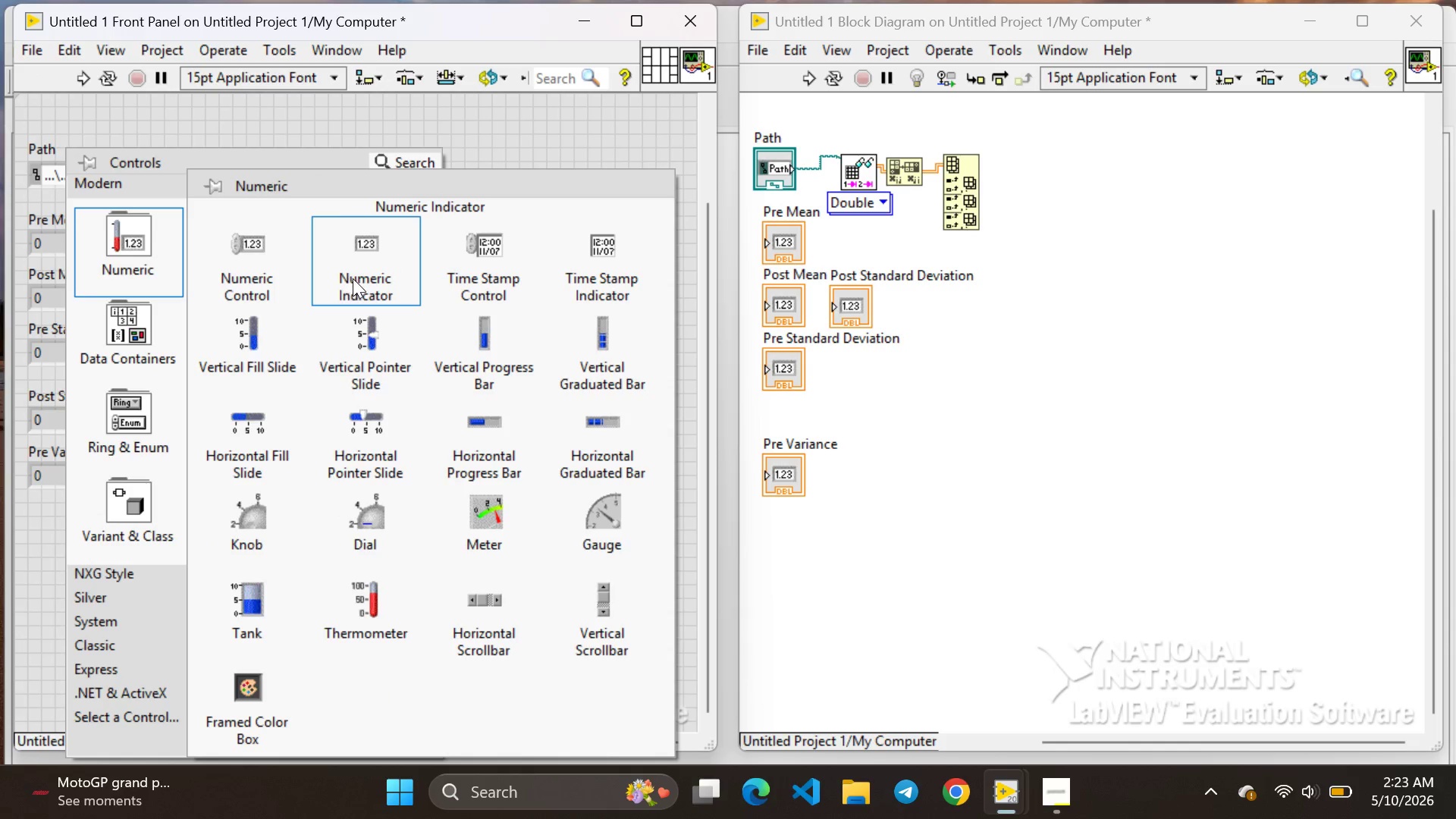 
left_click([353, 278])
 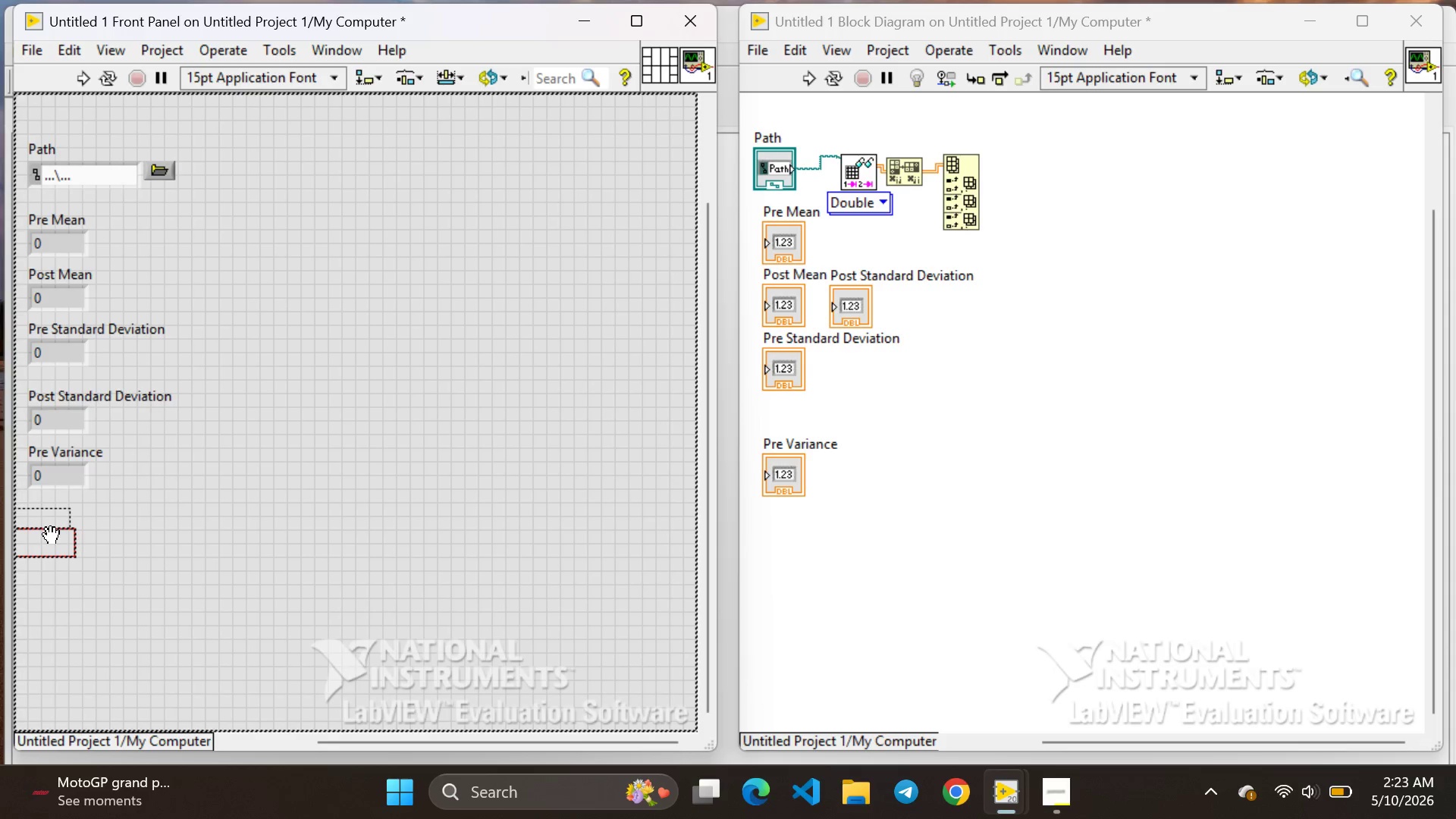 
wait(11.19)
 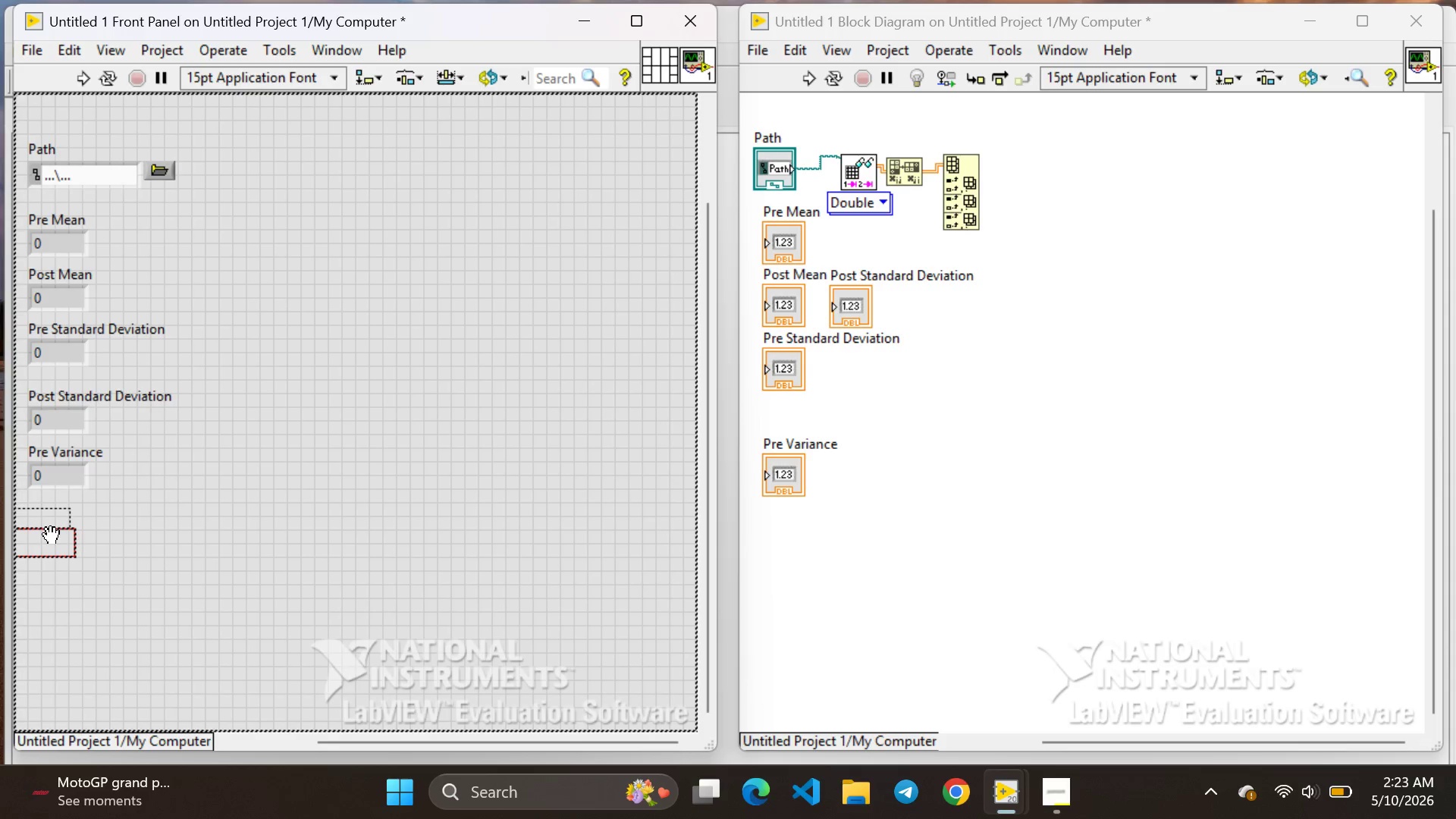 
left_click([59, 535])
 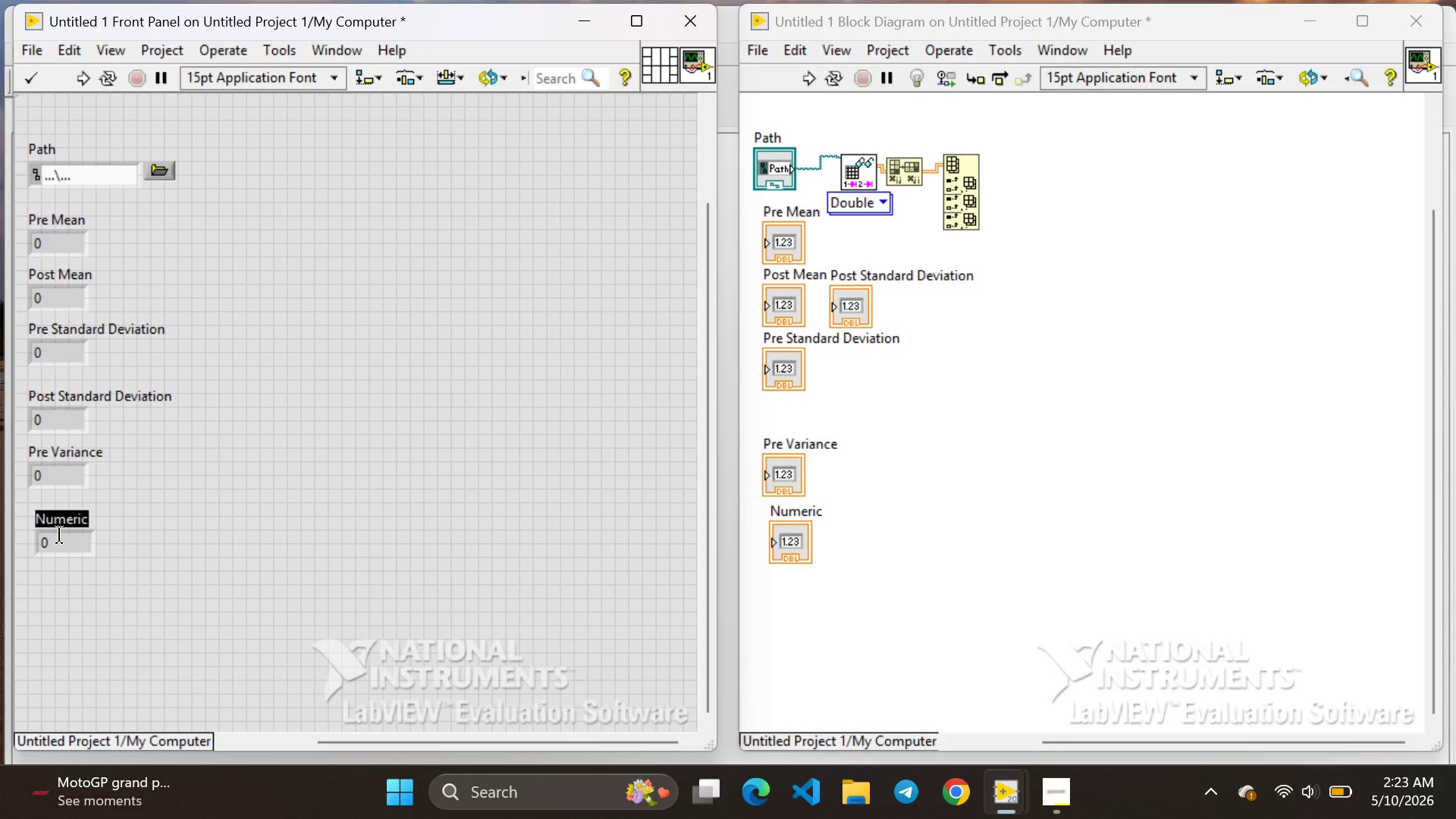 
key(Backspace)
type(Post Variance)
 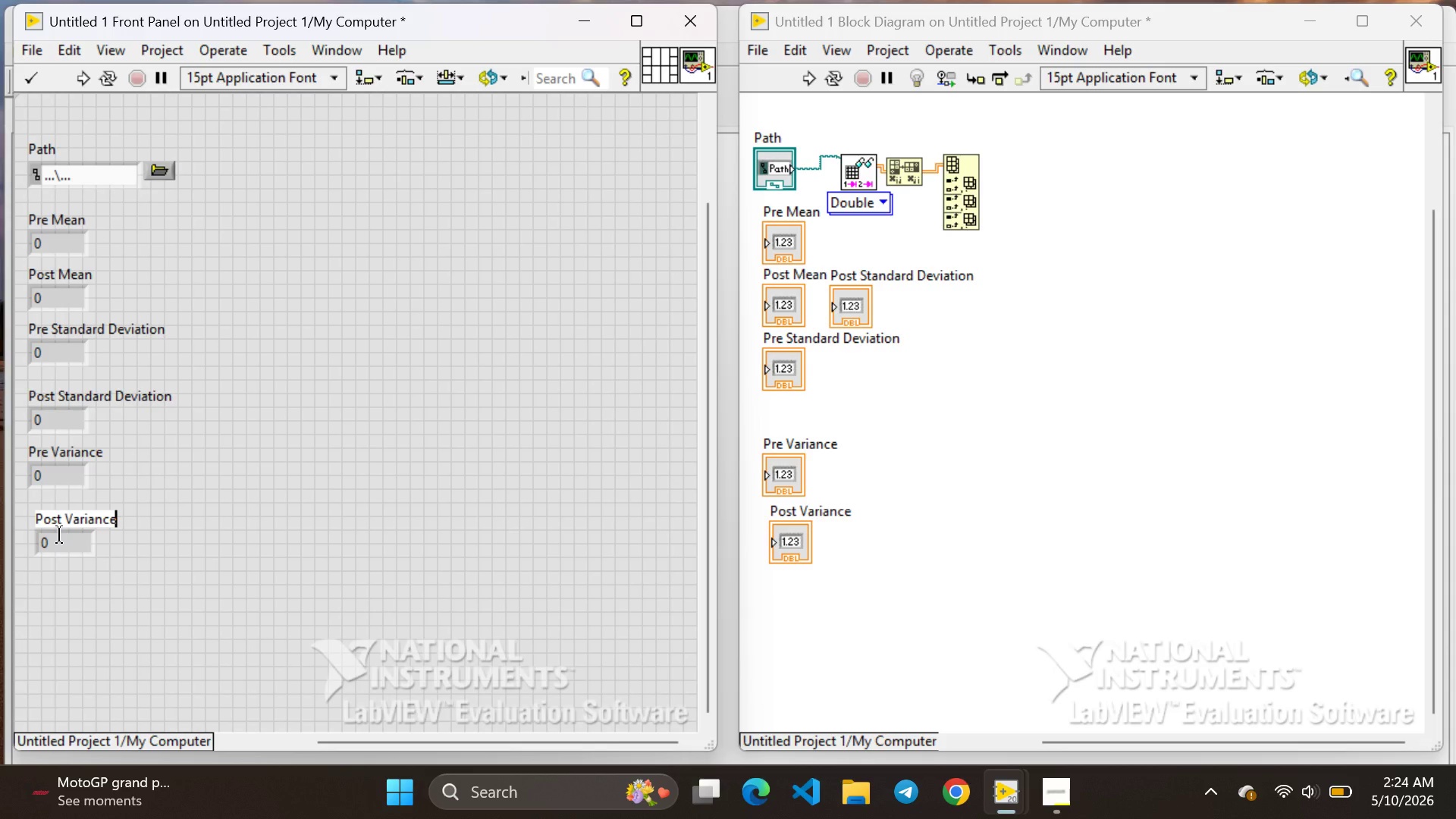 
left_click([121, 597])
 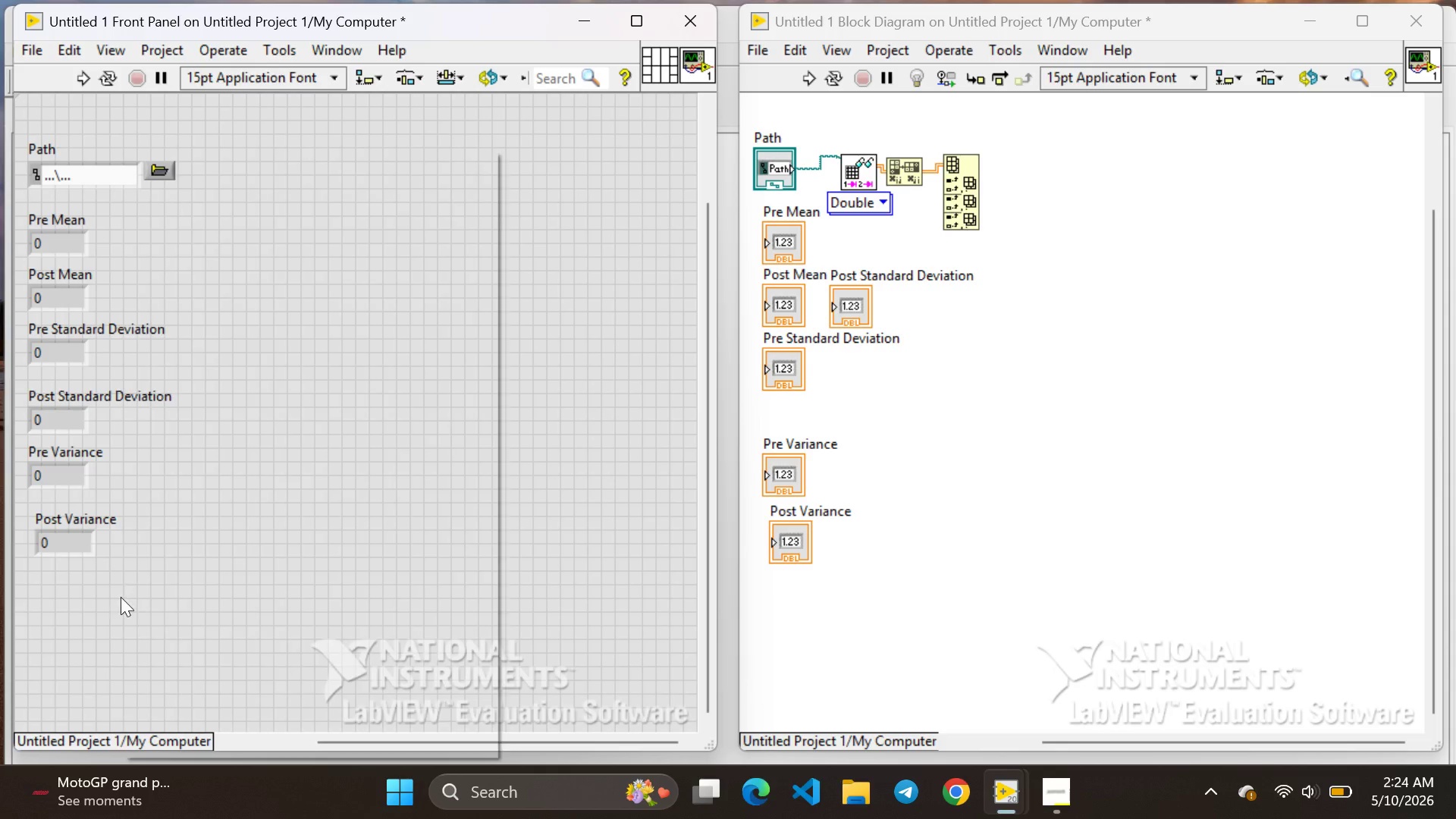 
right_click([121, 597])
 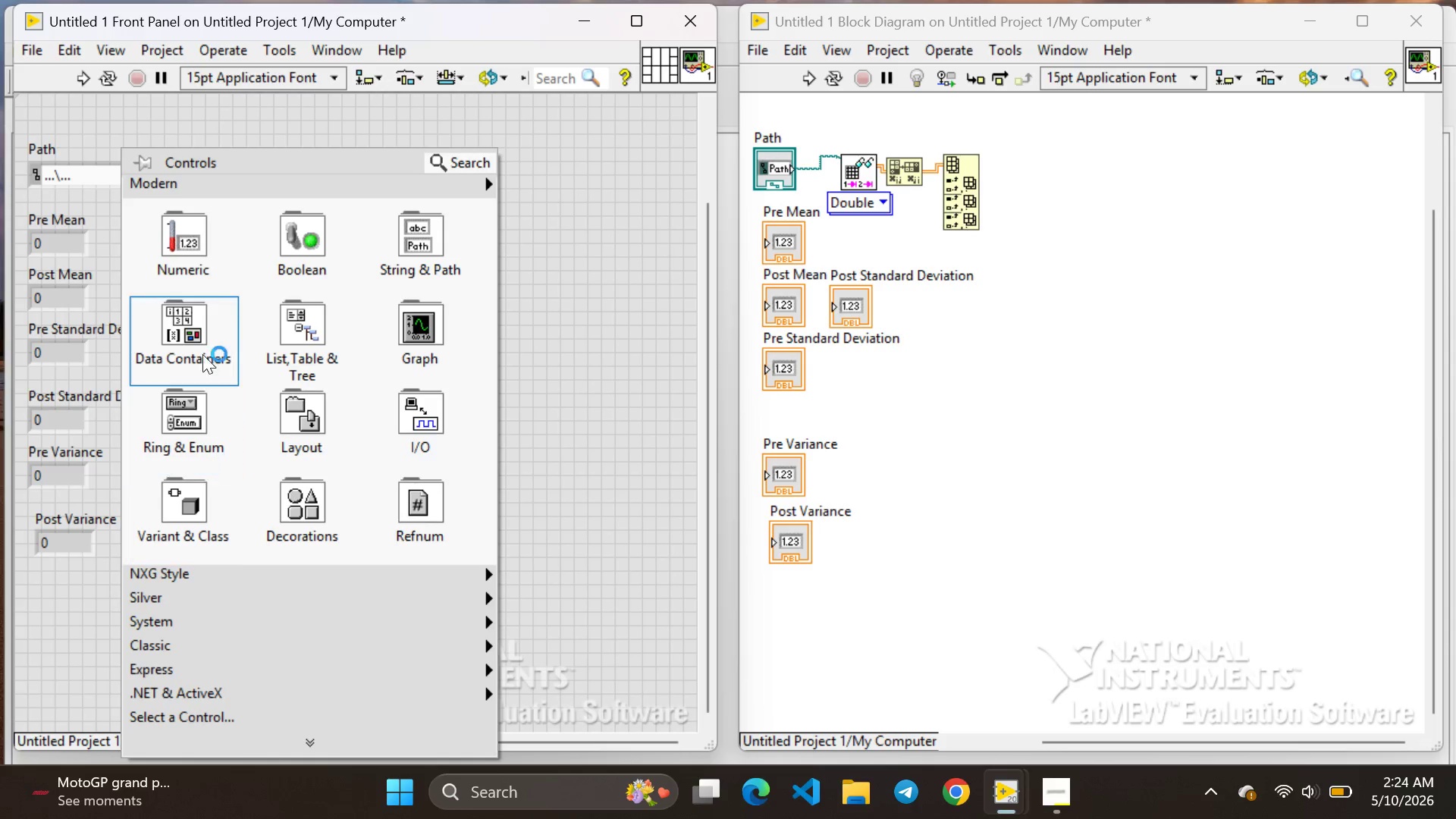 
left_click([187, 259])
 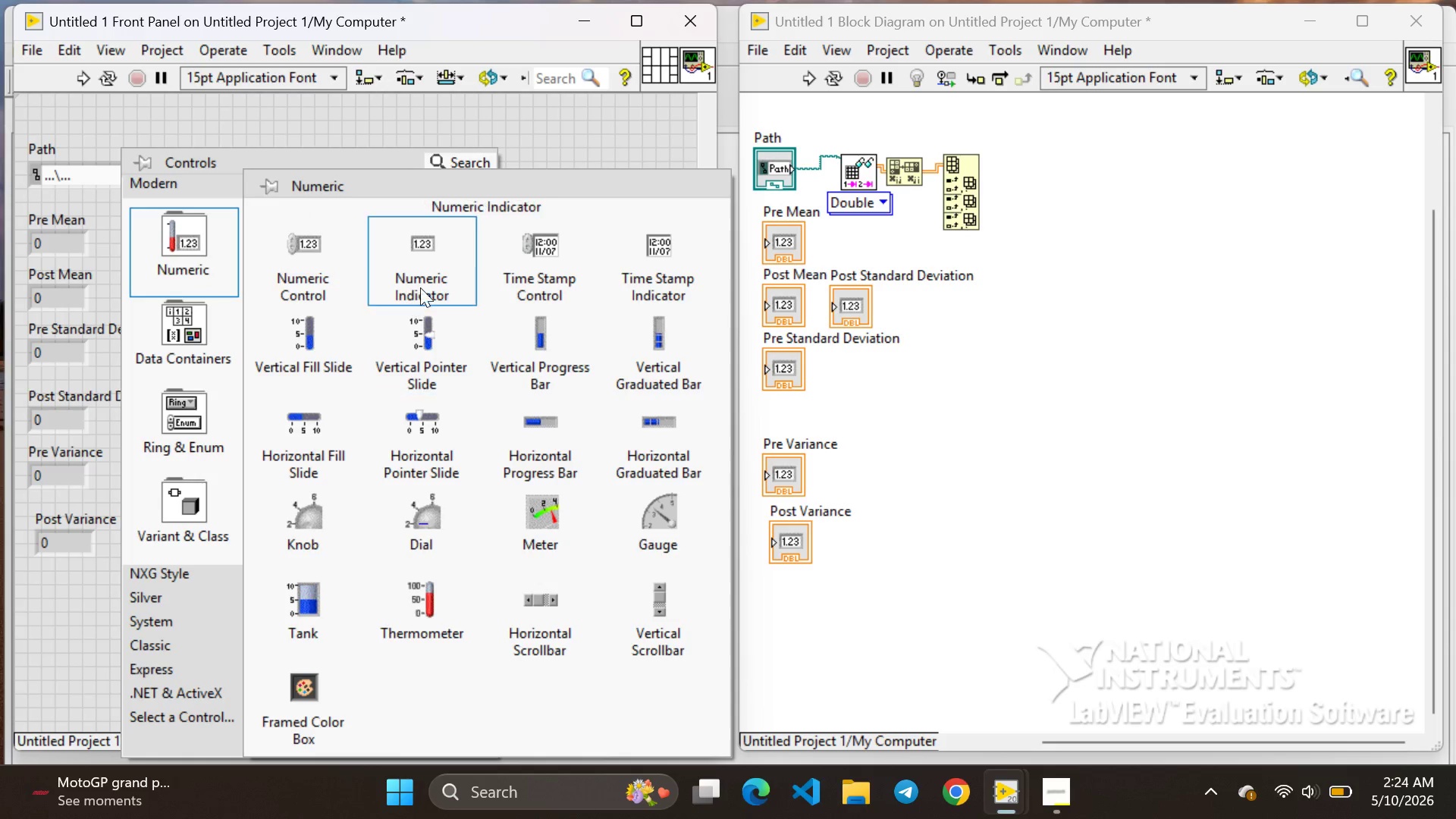 
left_click([423, 281])
 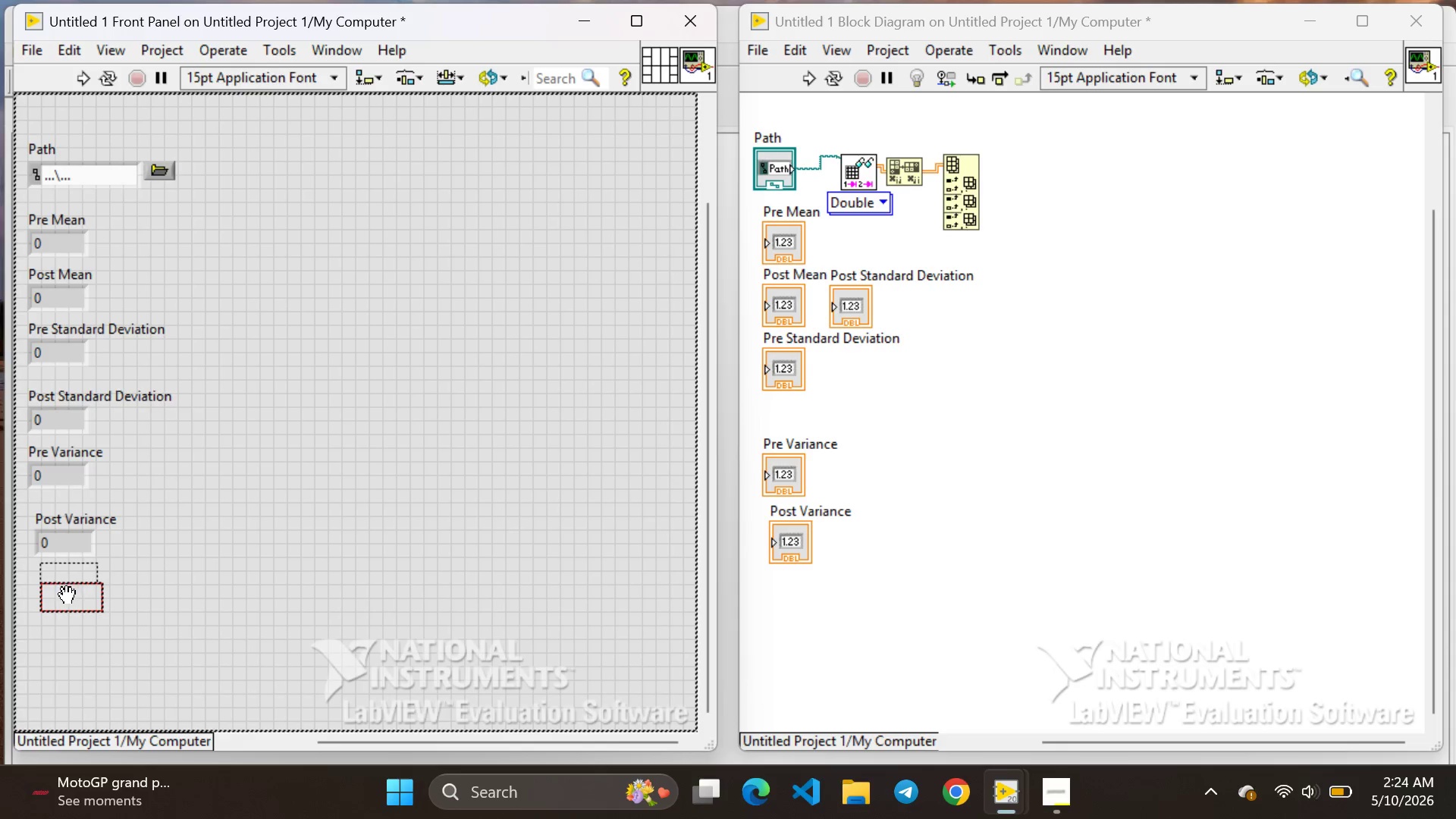 
left_click([56, 605])
 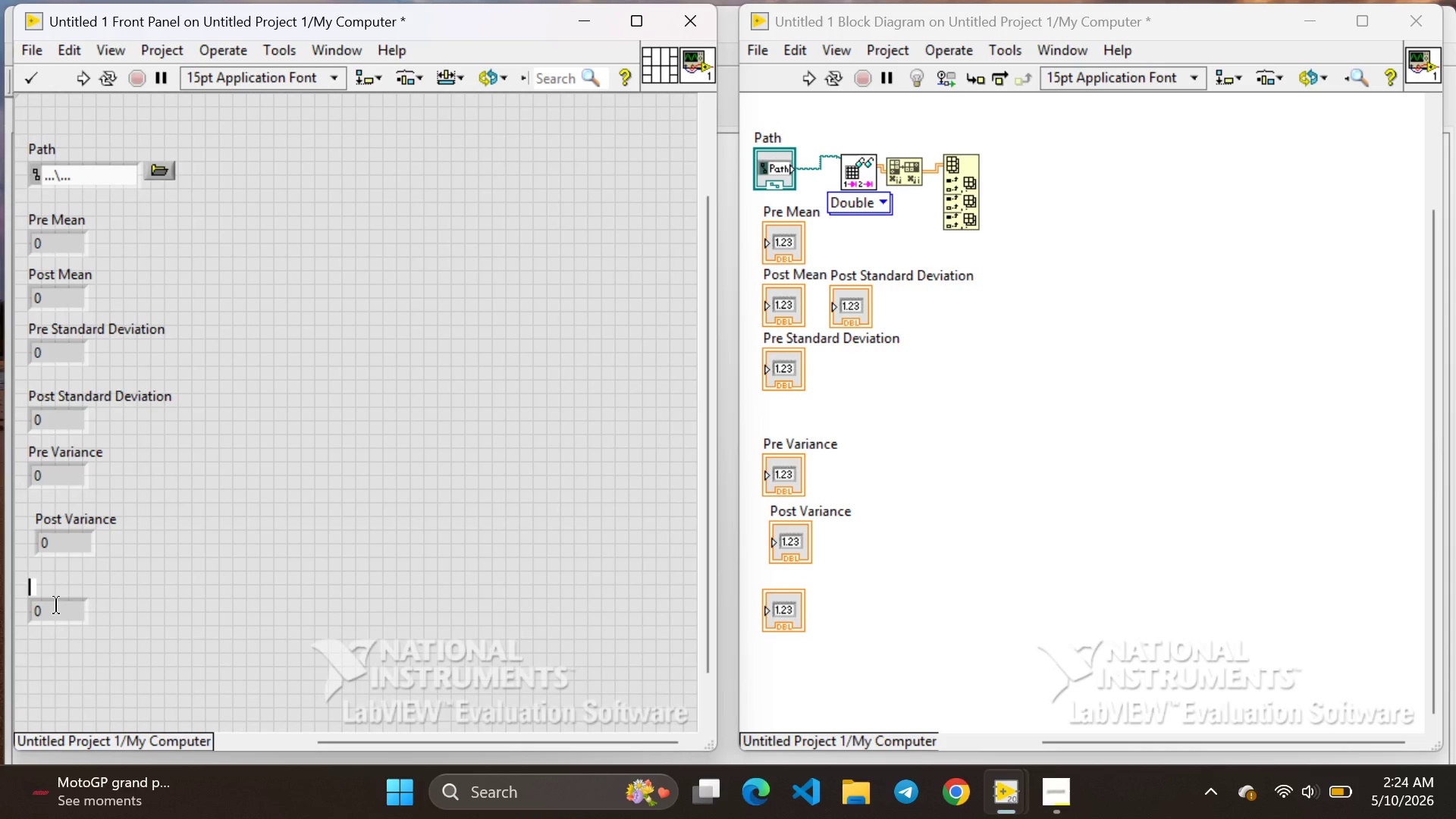 
key(Backspace)
 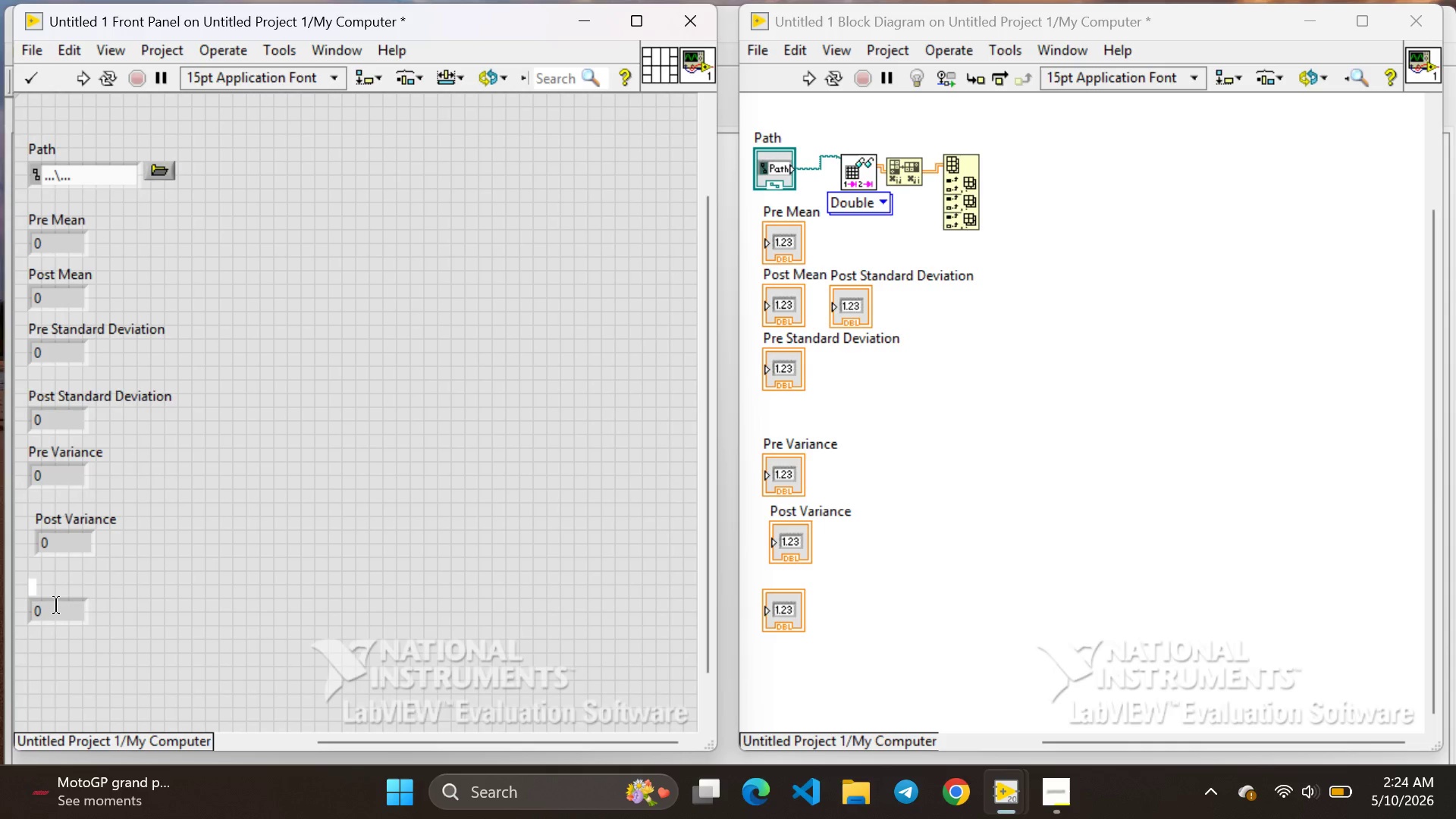 
wait(8.38)
 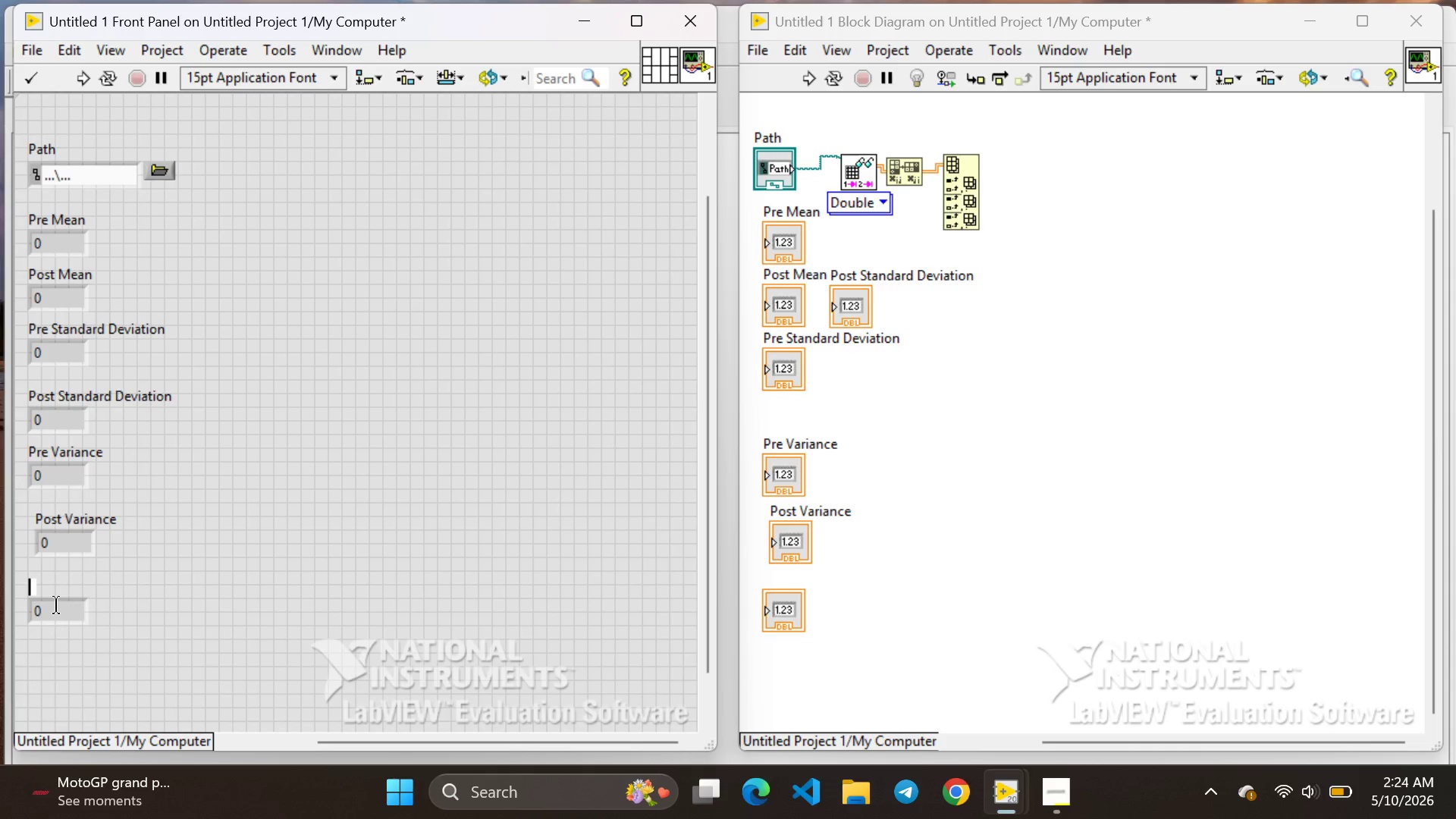 
type(T Statistic)
 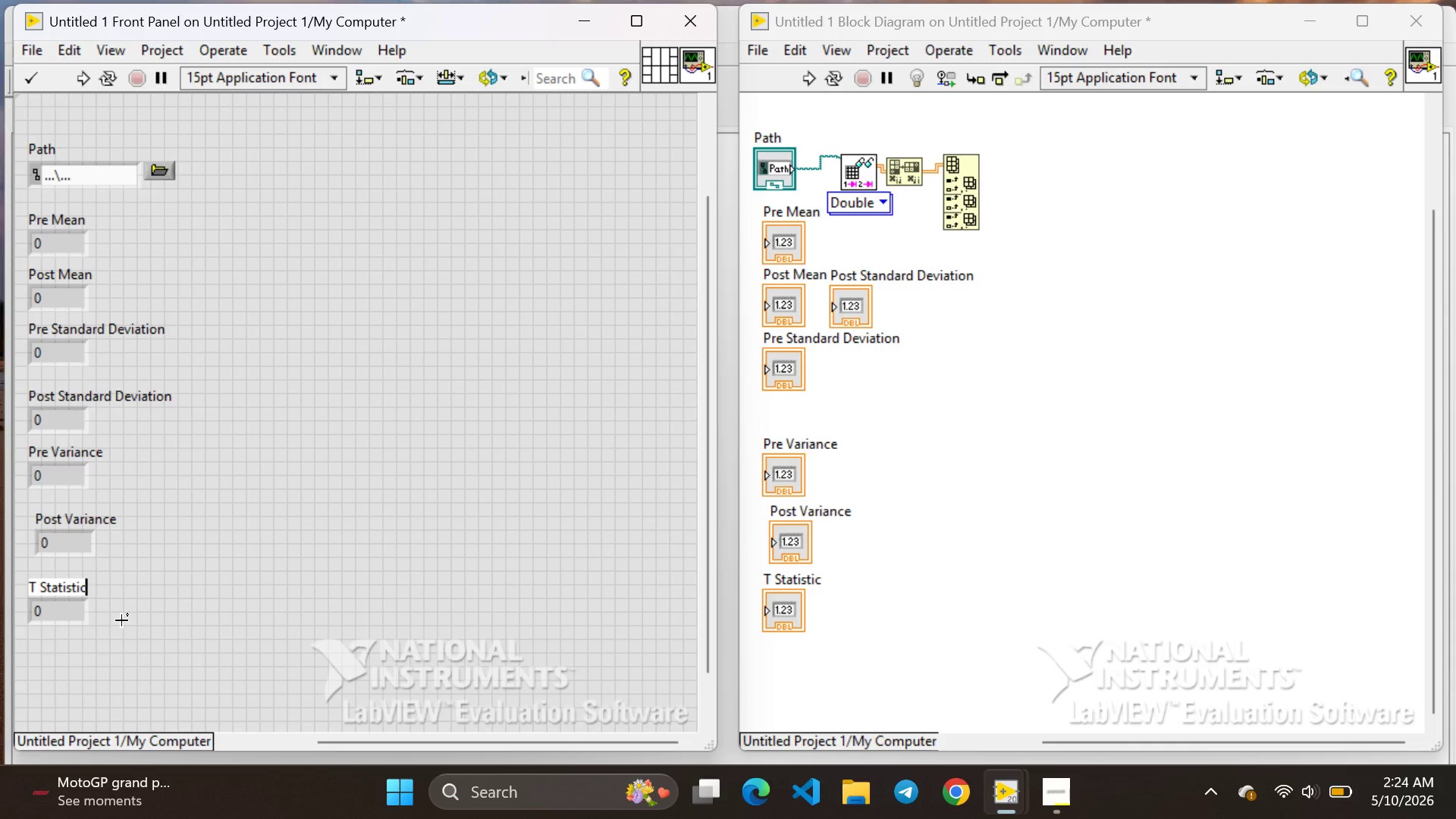 
right_click([121, 620])
 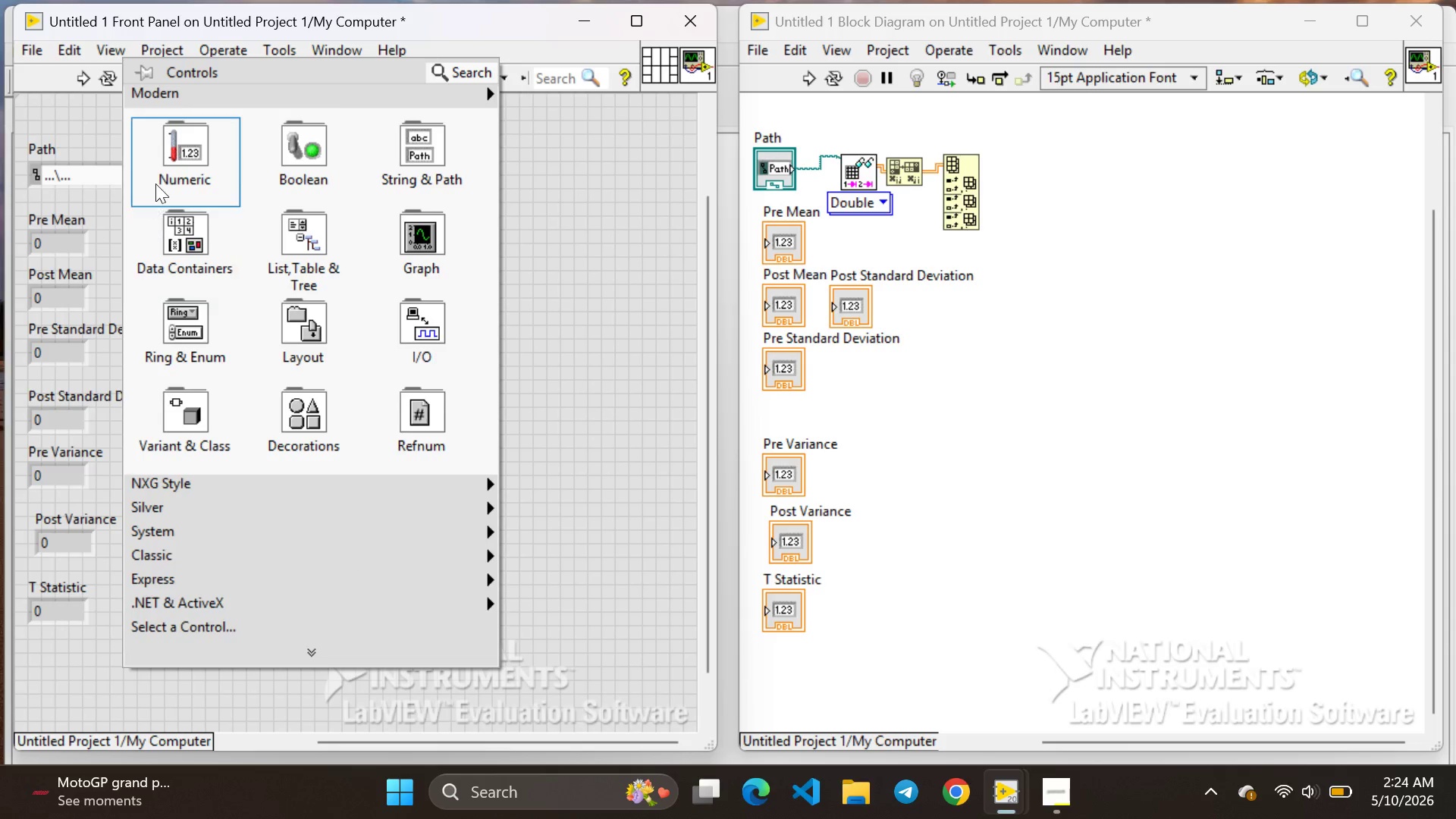 
left_click([167, 167])
 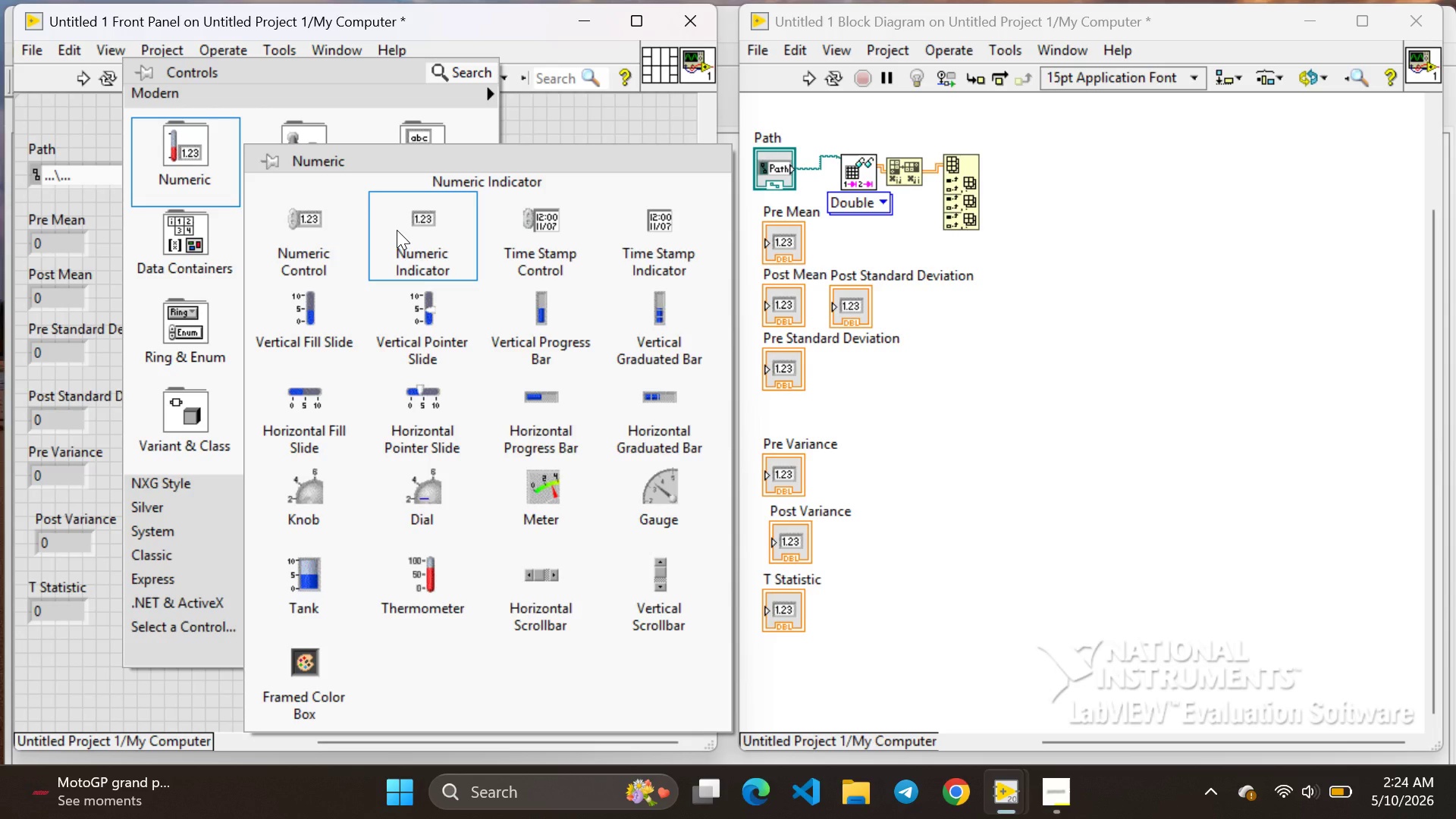 
left_click([397, 230])
 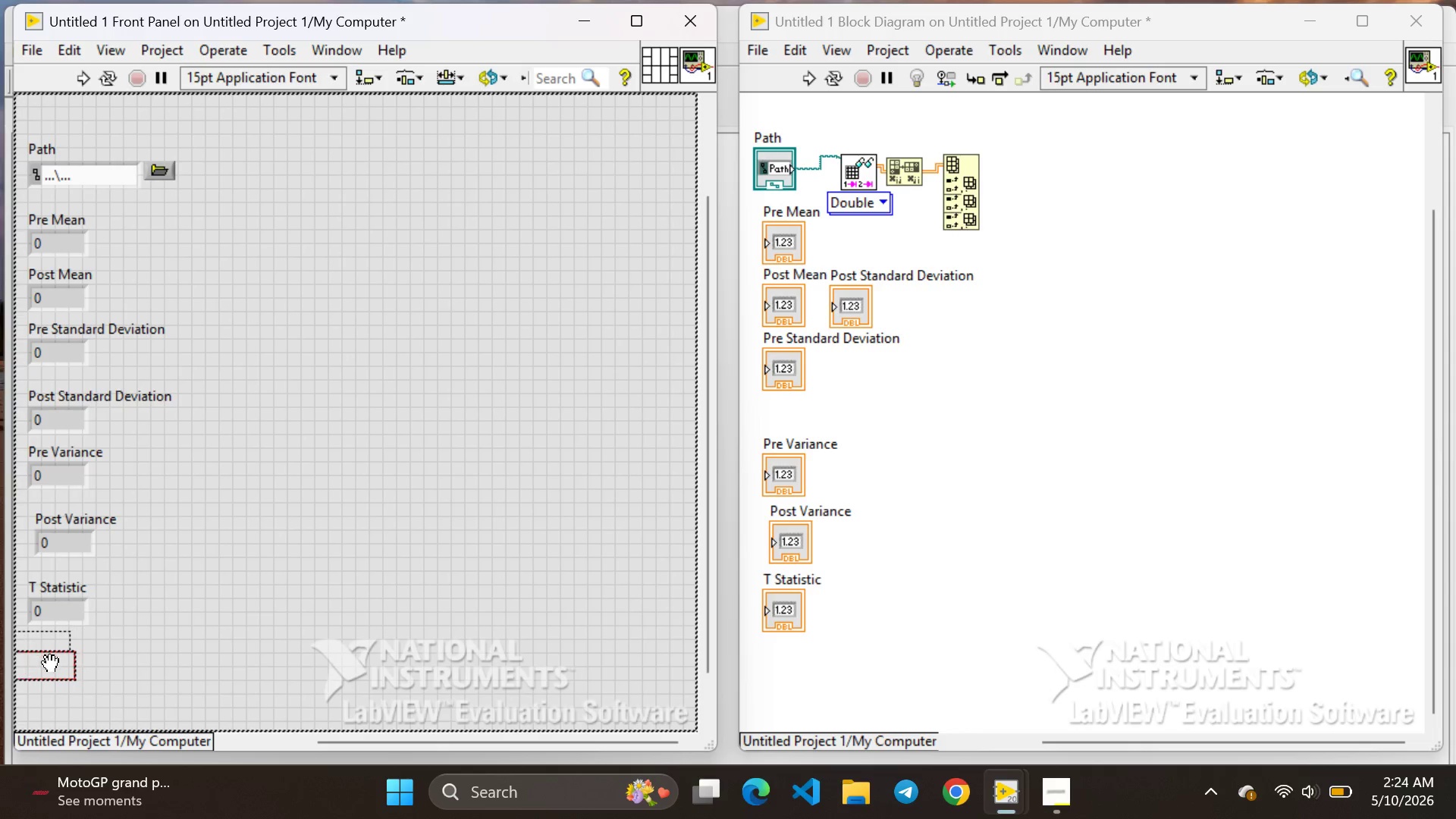 
left_click([50, 666])
 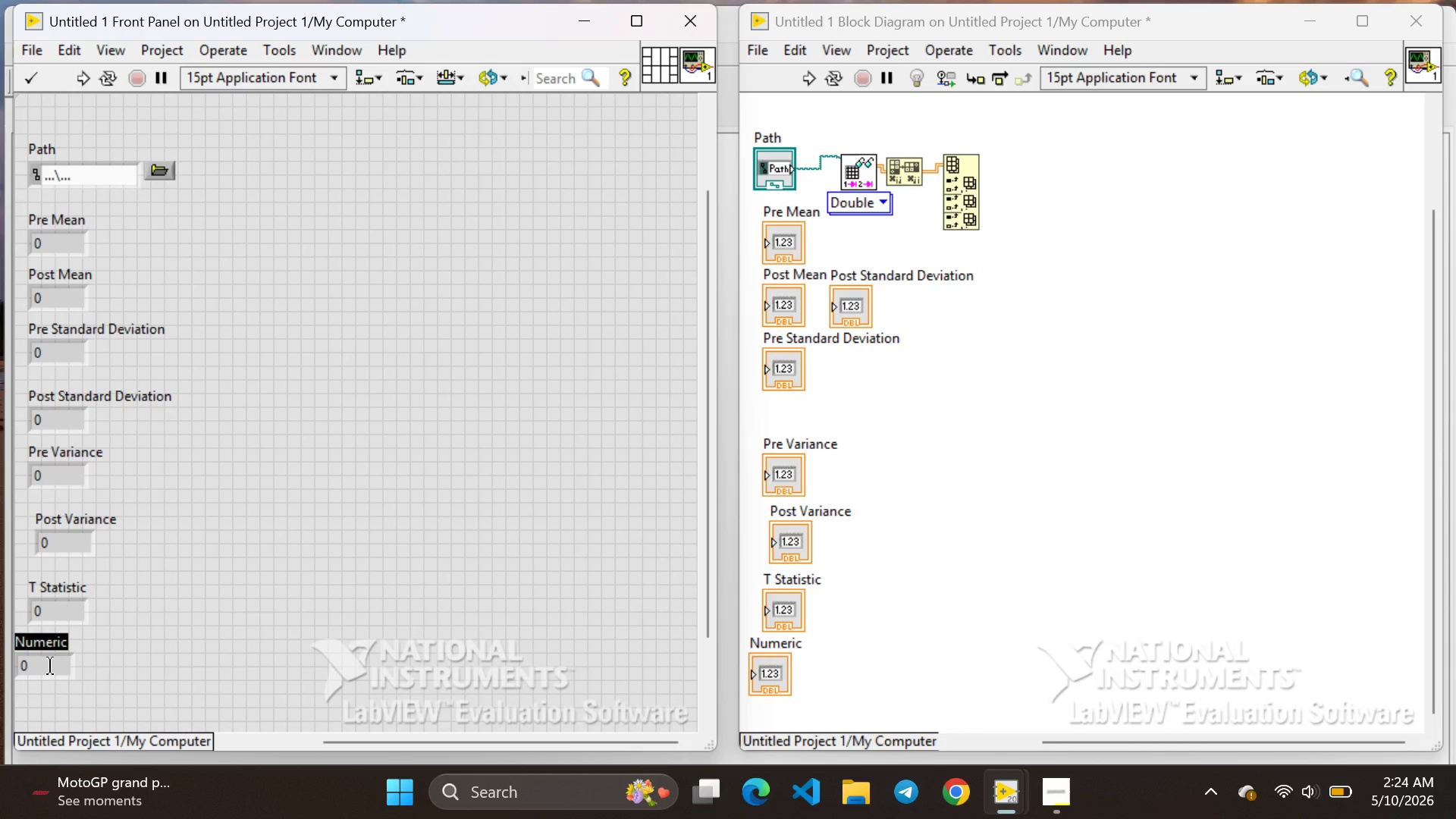 
left_click_drag(start_coordinate=[50, 666], to_coordinate=[58, 665])
 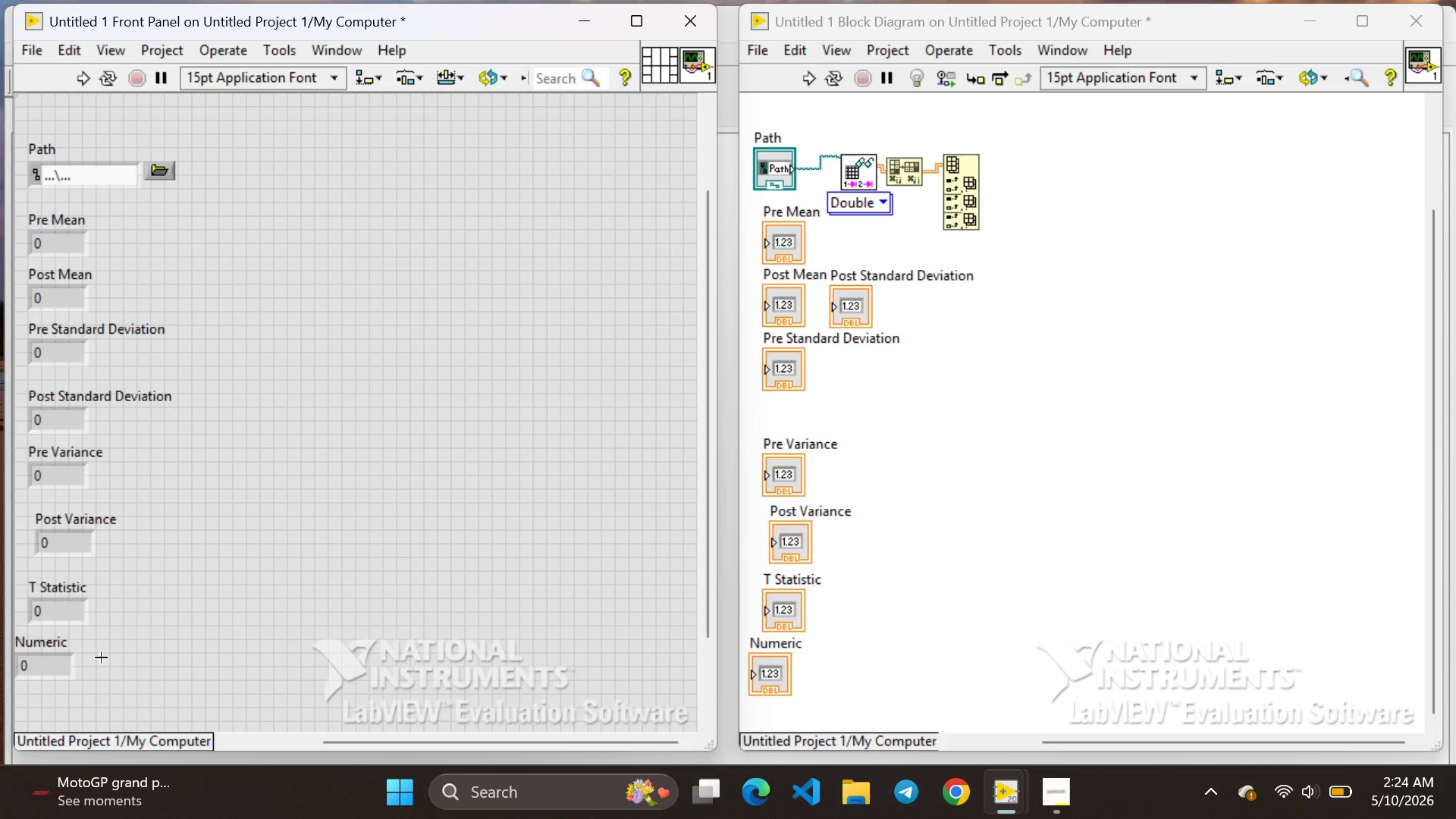 
left_click([101, 657])
 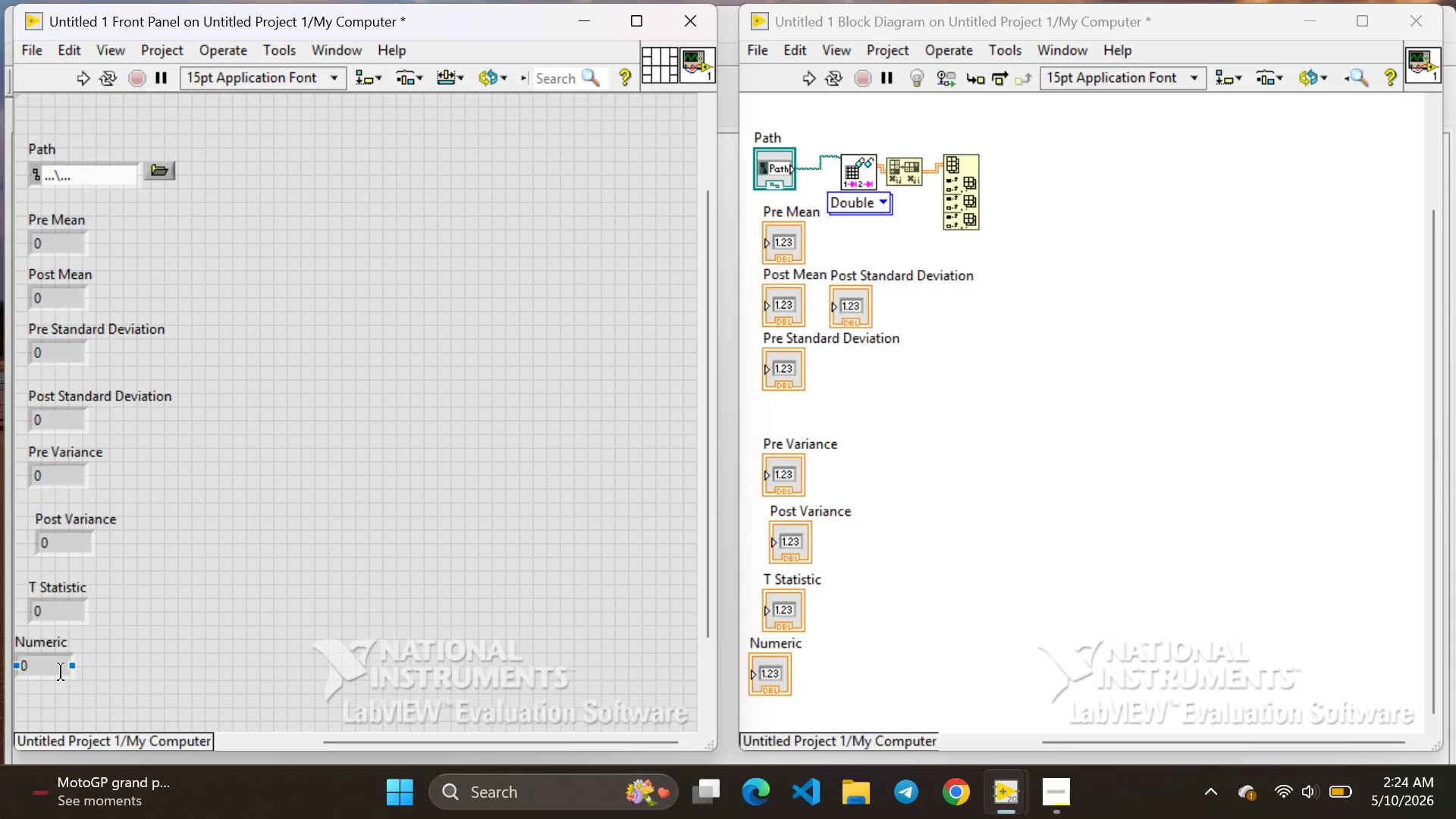 
left_click([61, 676])
 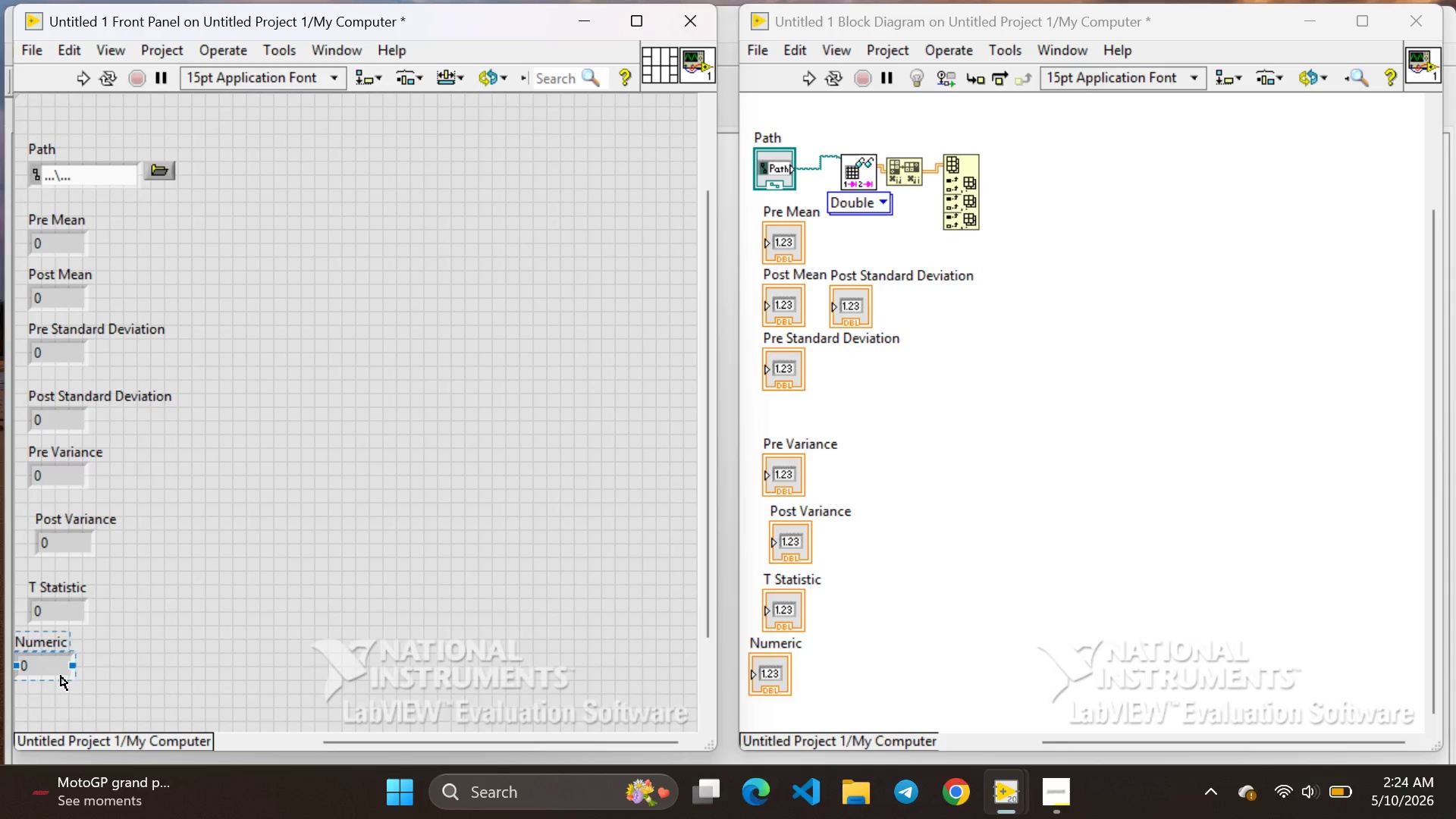 
left_click_drag(start_coordinate=[61, 676], to_coordinate=[67, 675])
 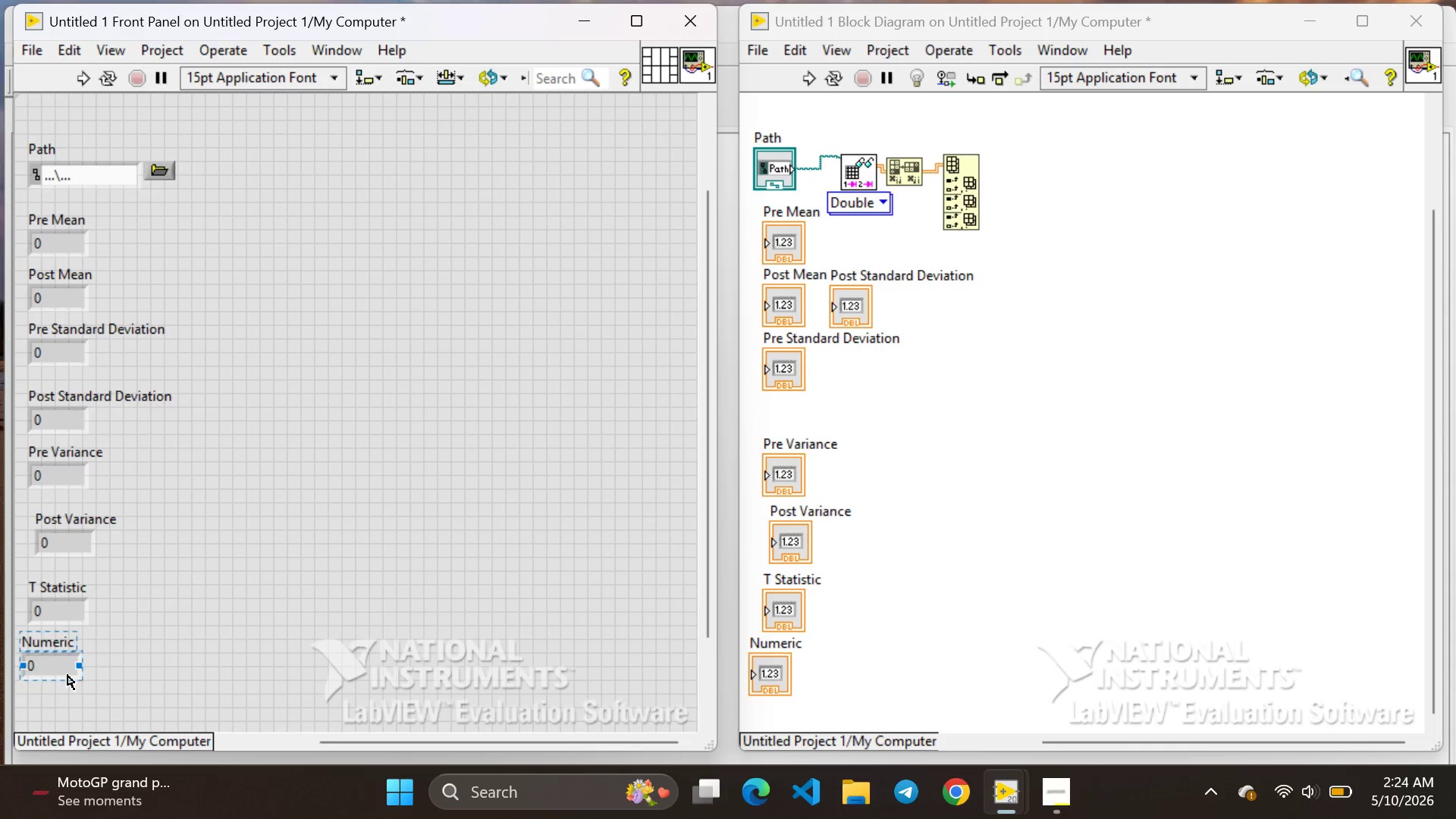 
left_click_drag(start_coordinate=[67, 675], to_coordinate=[75, 675])
 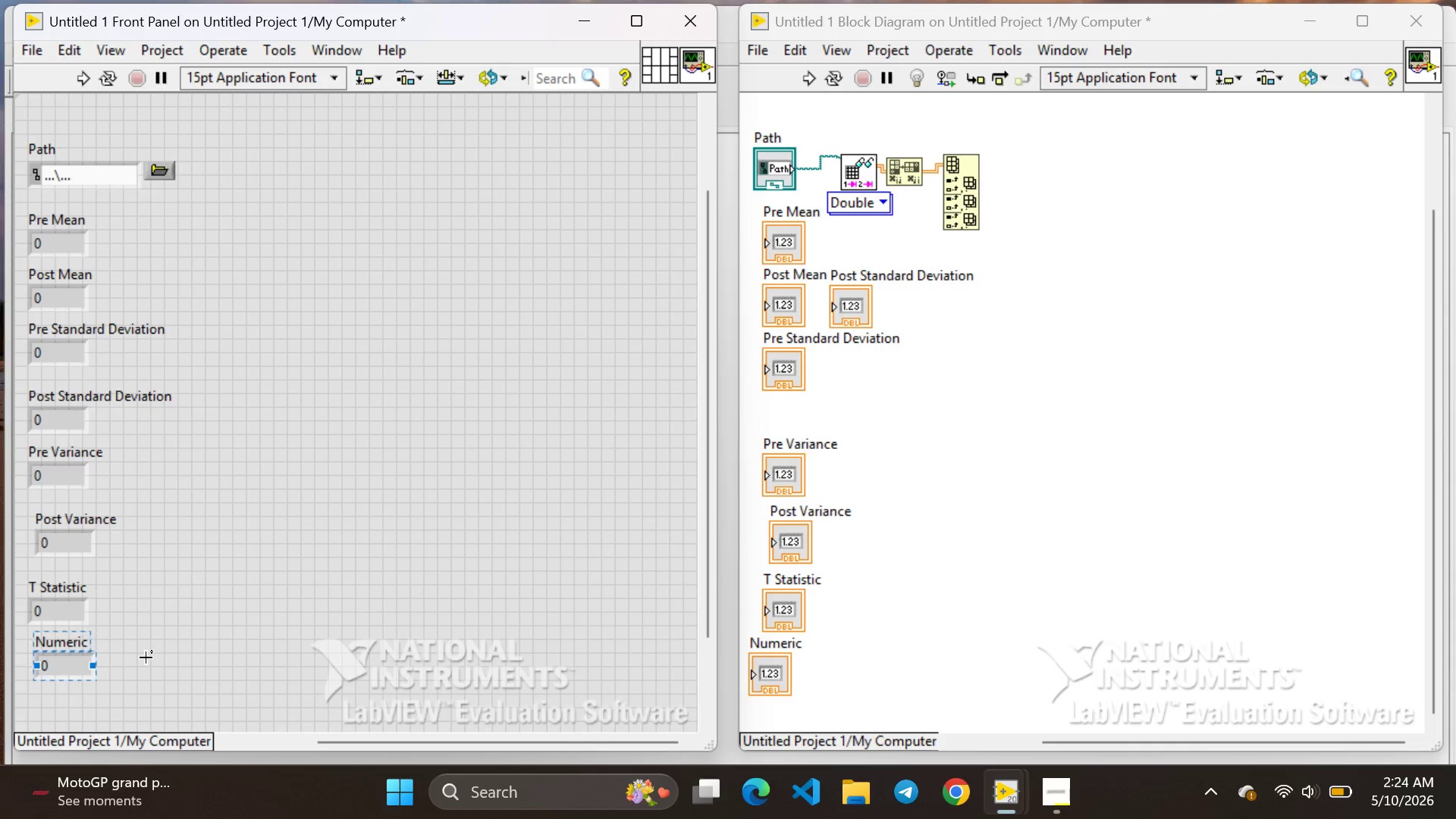 
left_click([146, 657])
 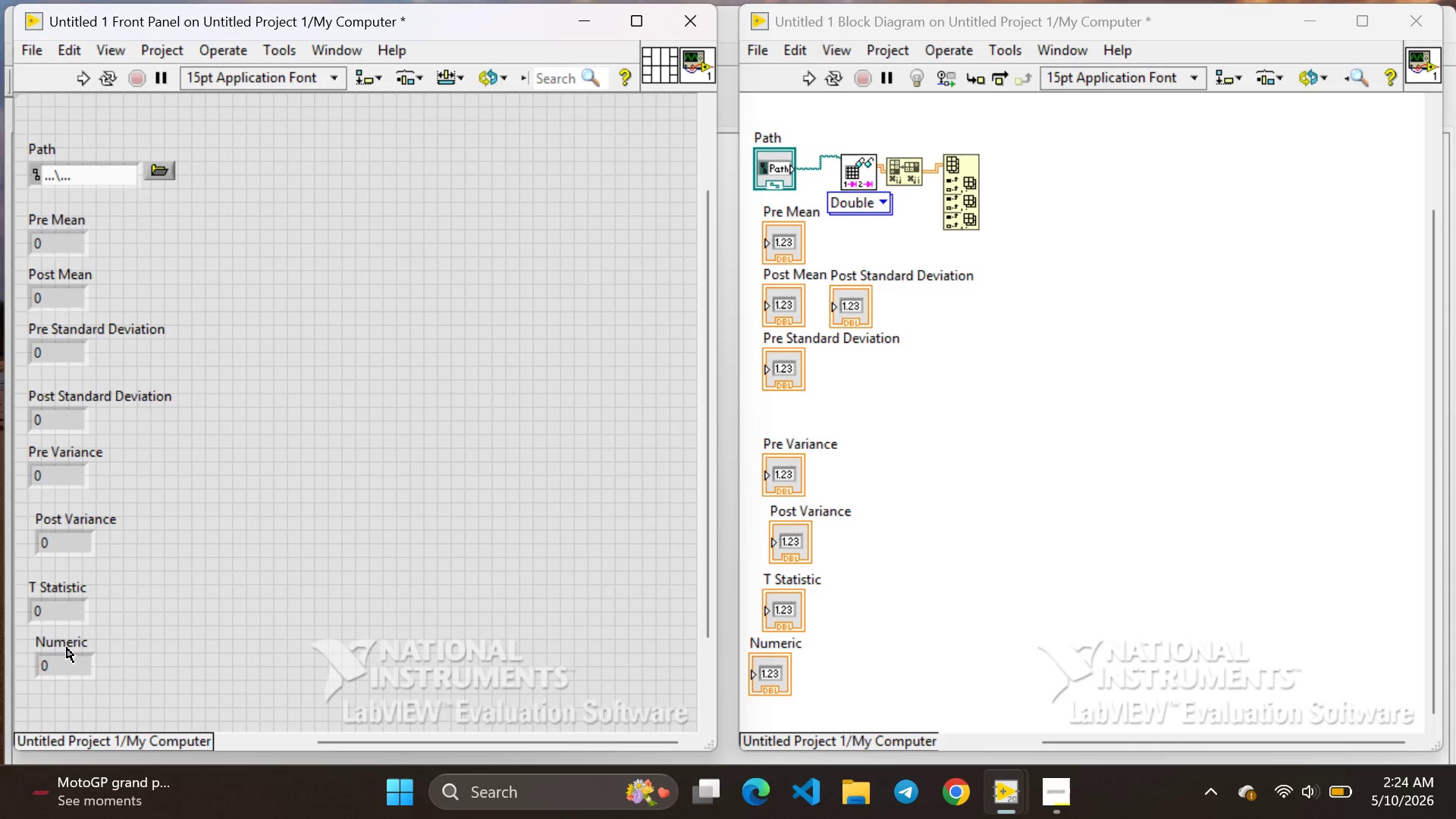 
double_click([67, 648])
 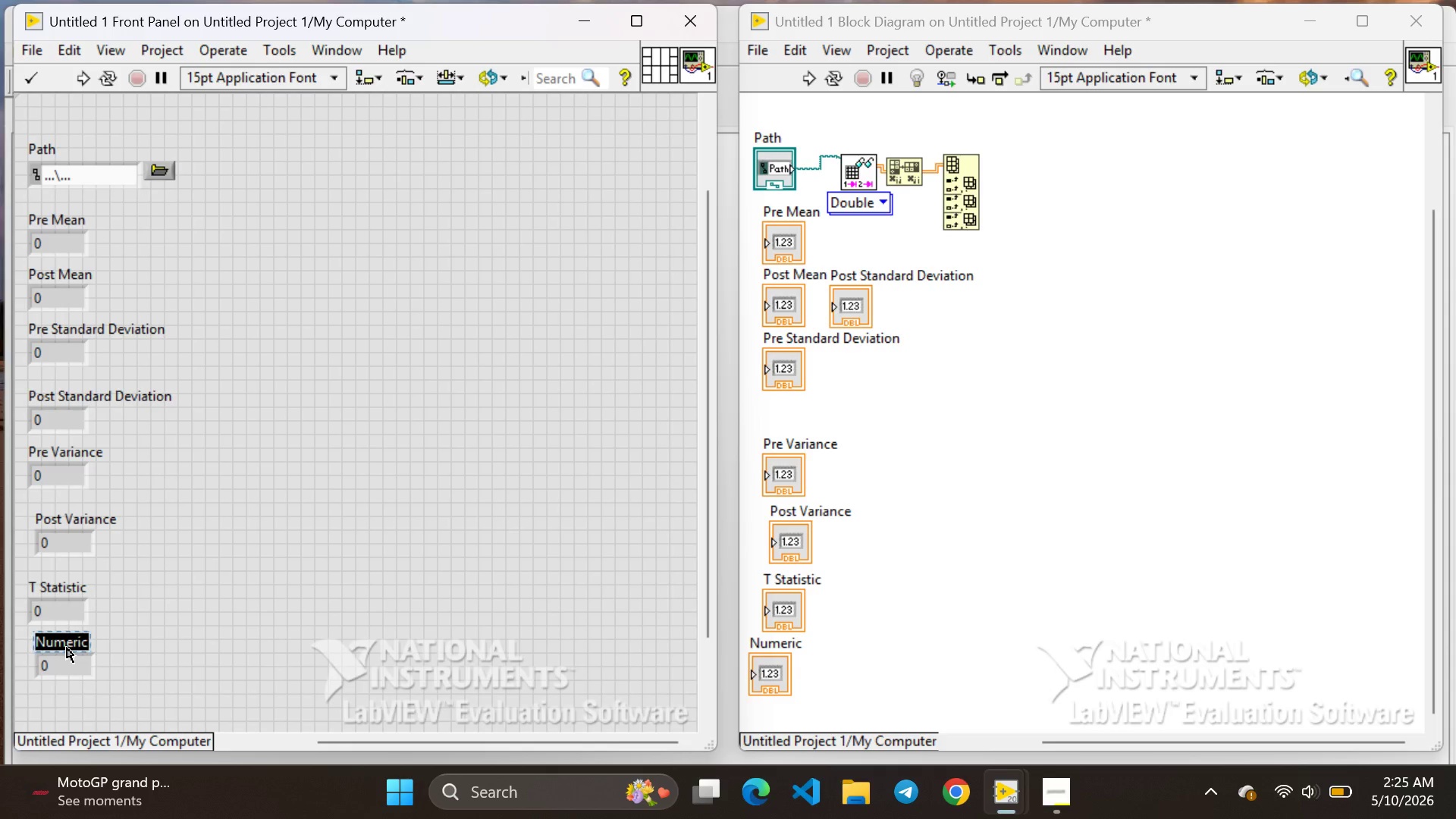 
key(Backspace)
 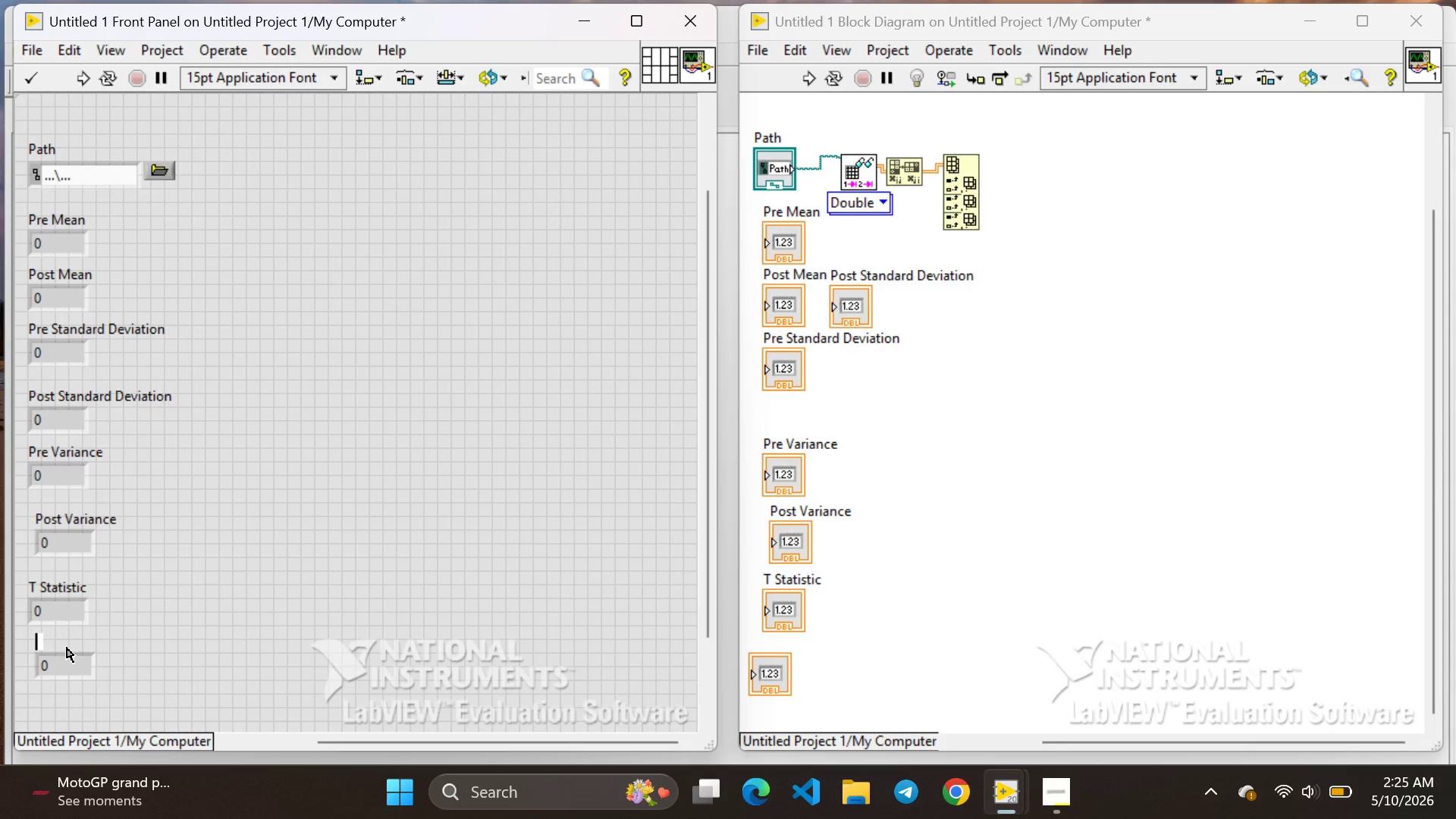 
hold_key(key=ControlLeft, duration=0.61)
 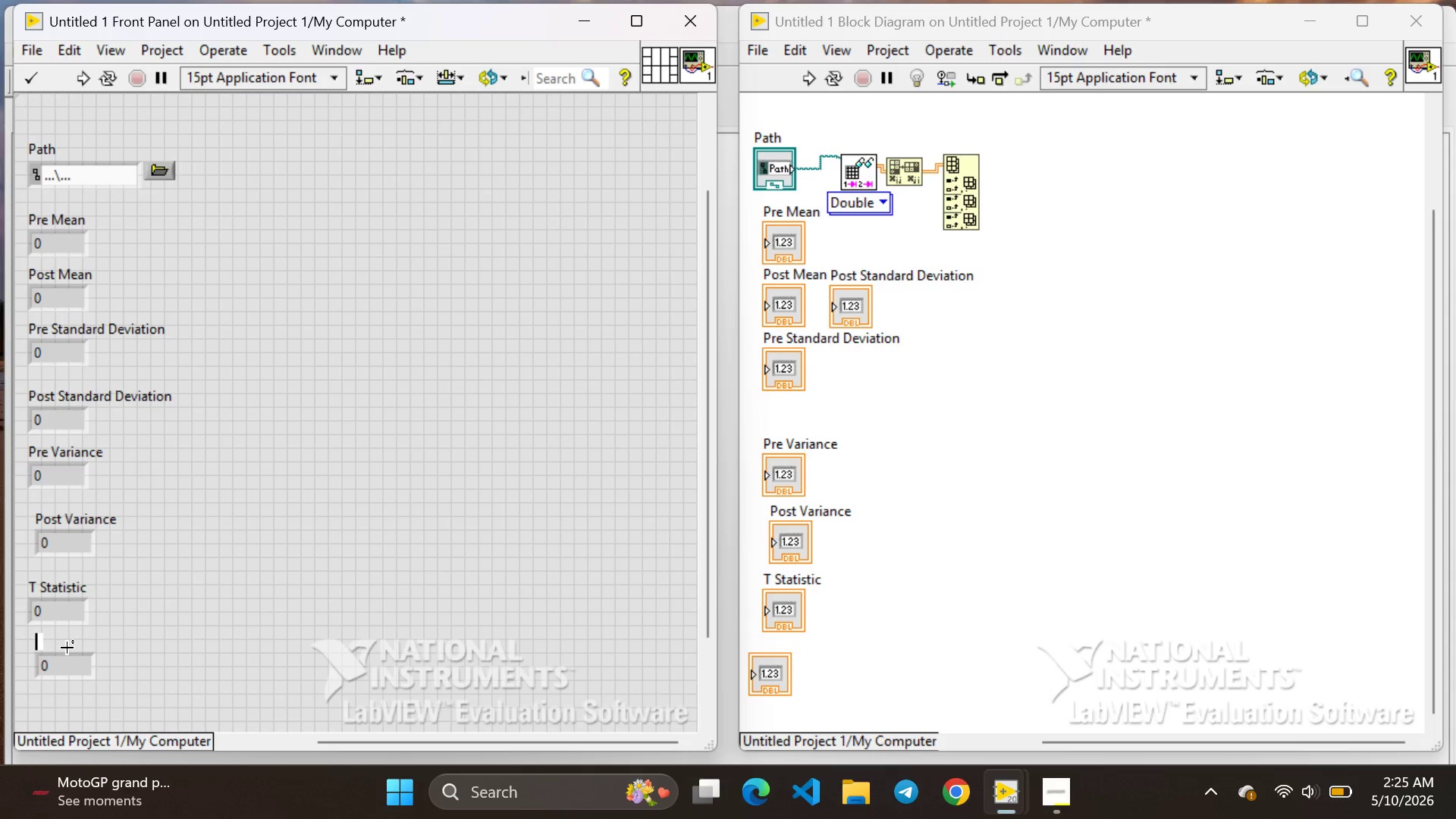 
type(P-Value)
 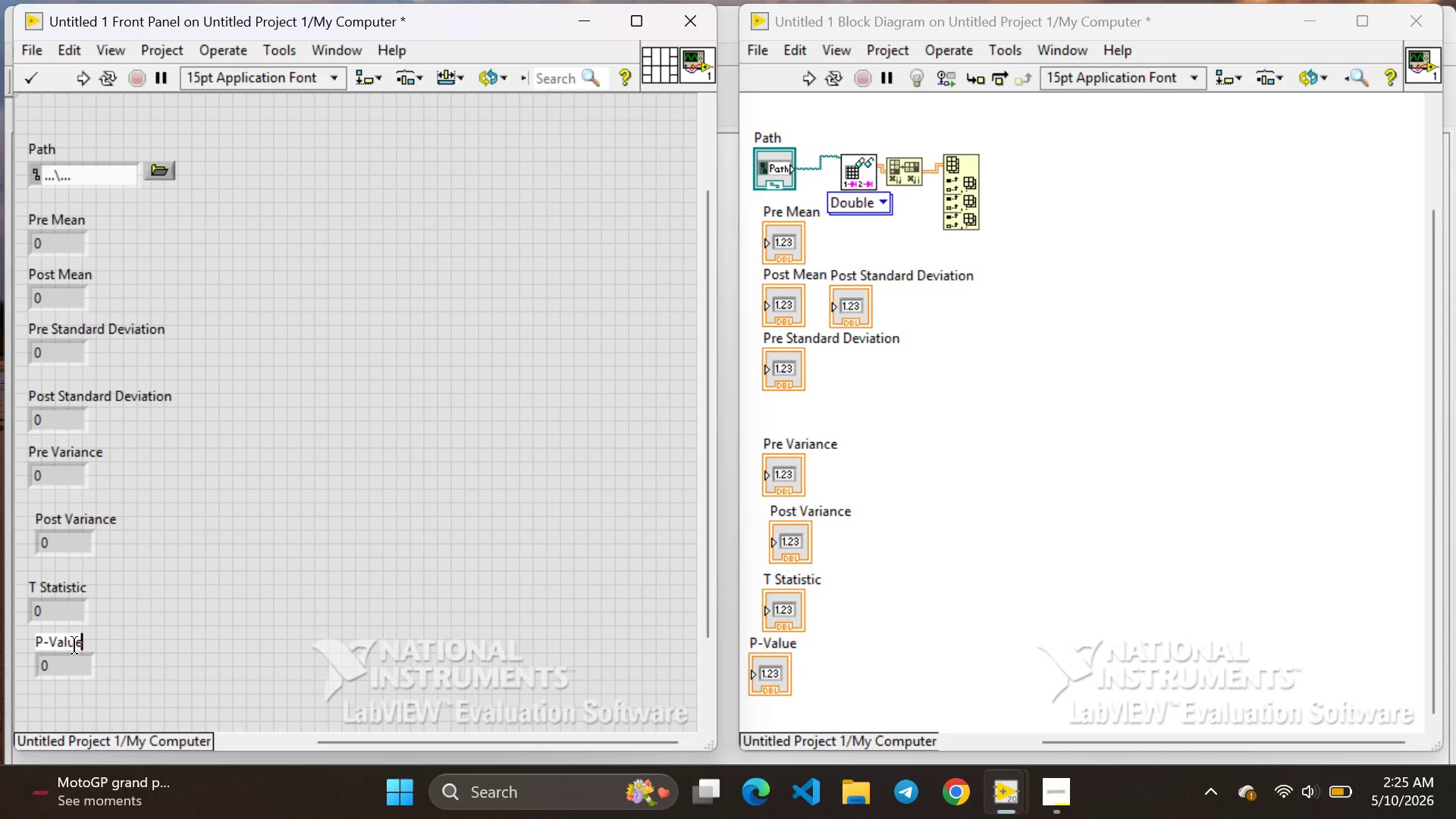 
left_click([186, 600])
 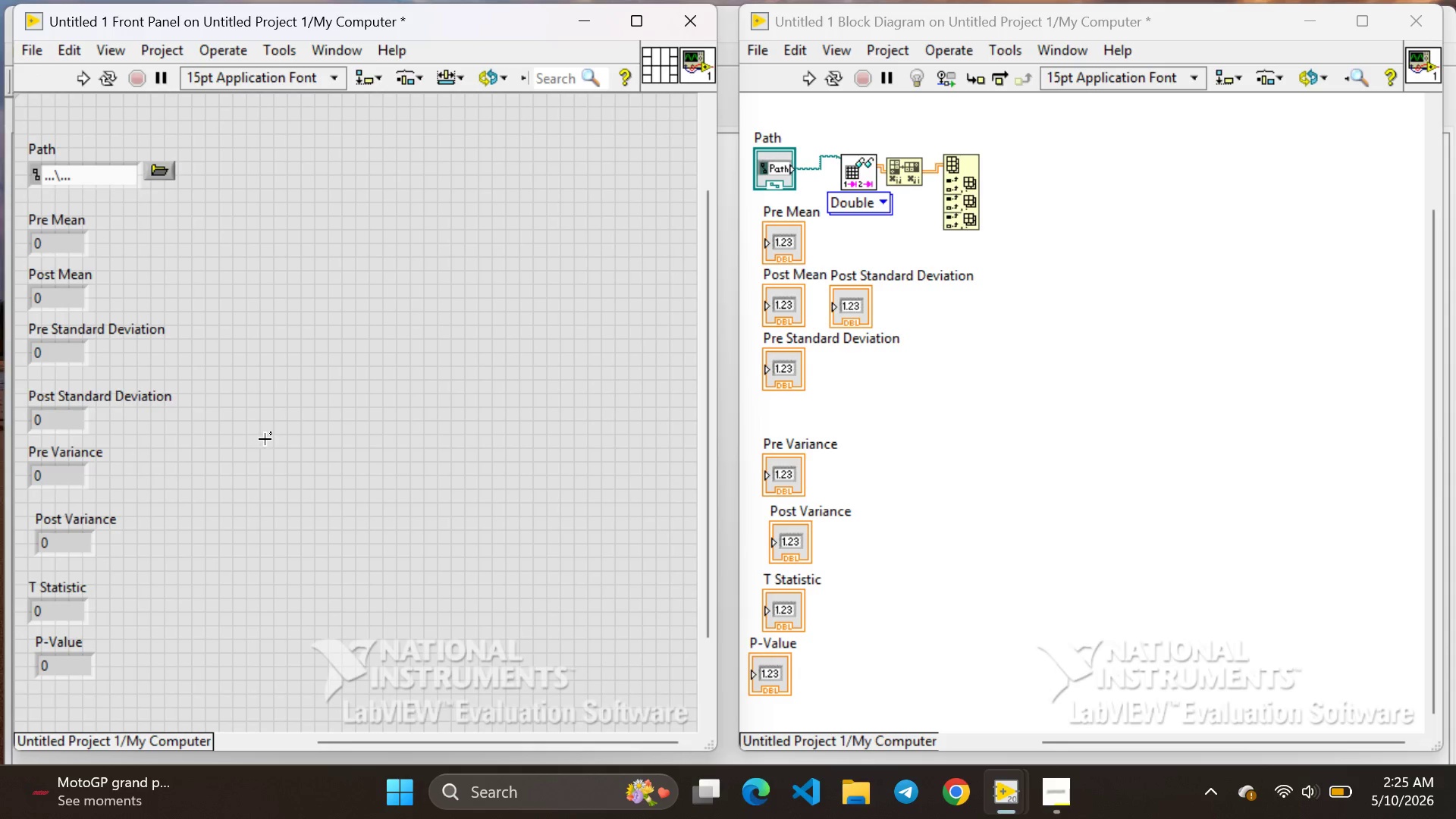 
wait(9.42)
 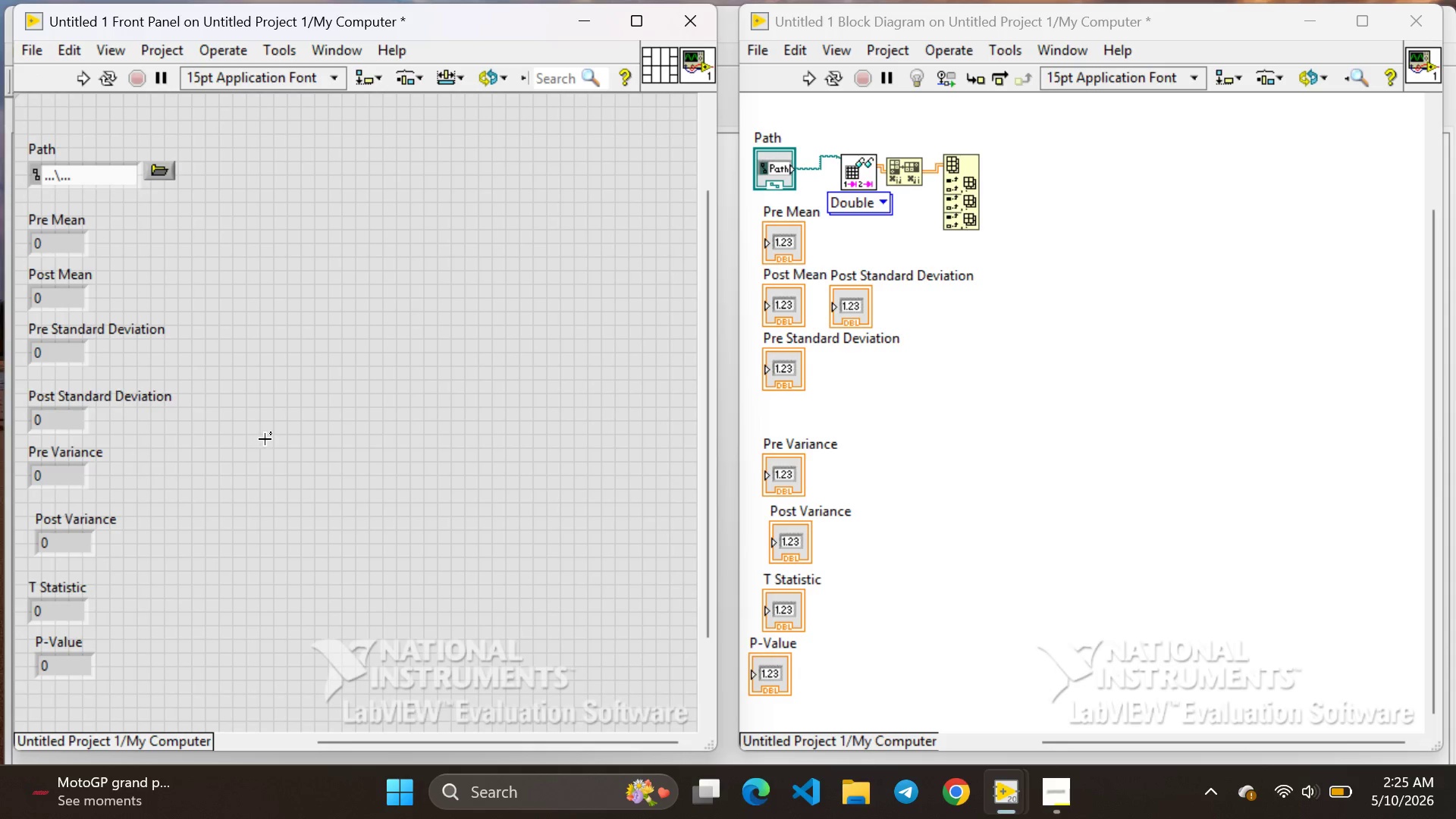 
right_click([984, 184])
 